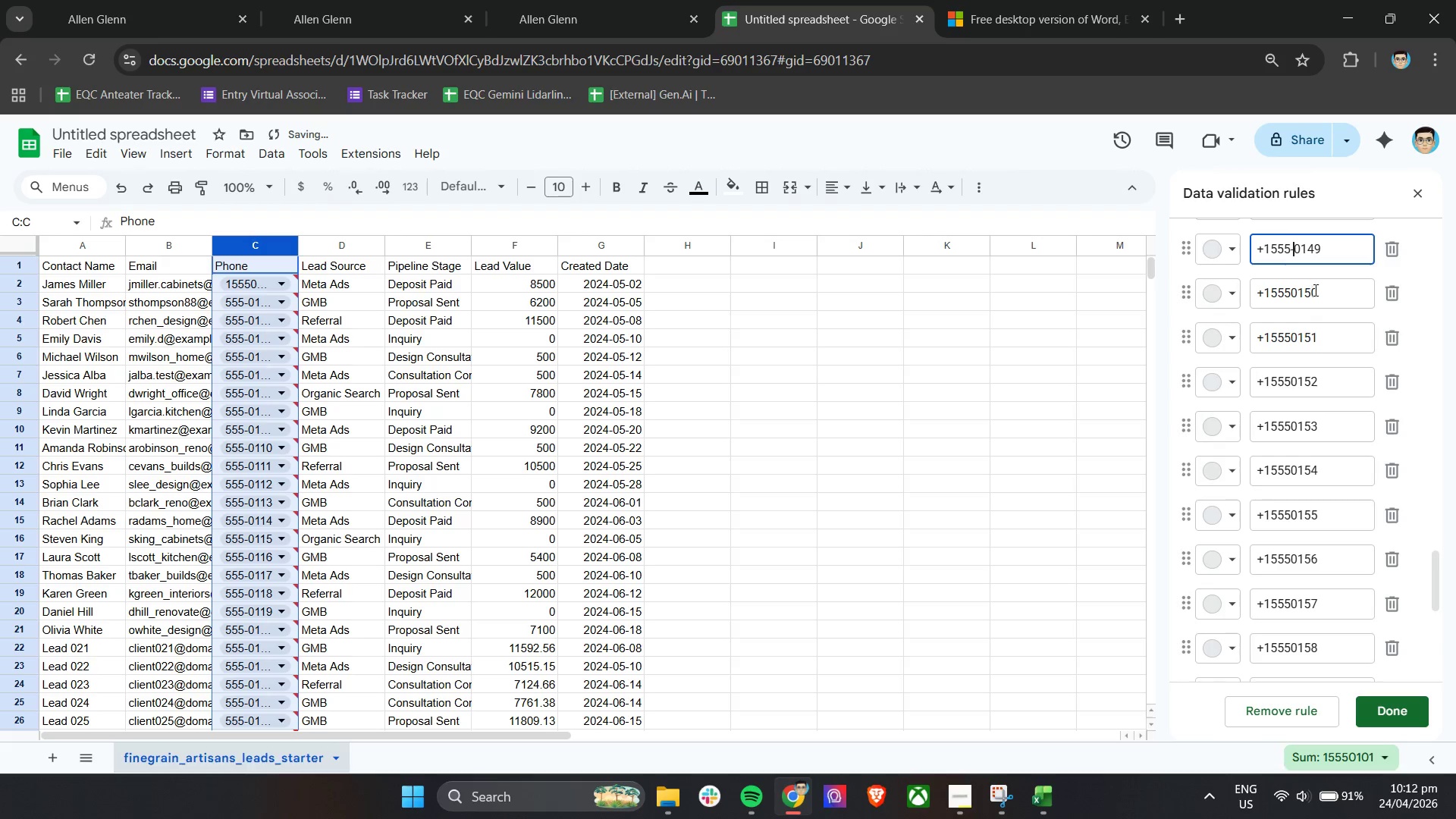 
key(Backspace)
 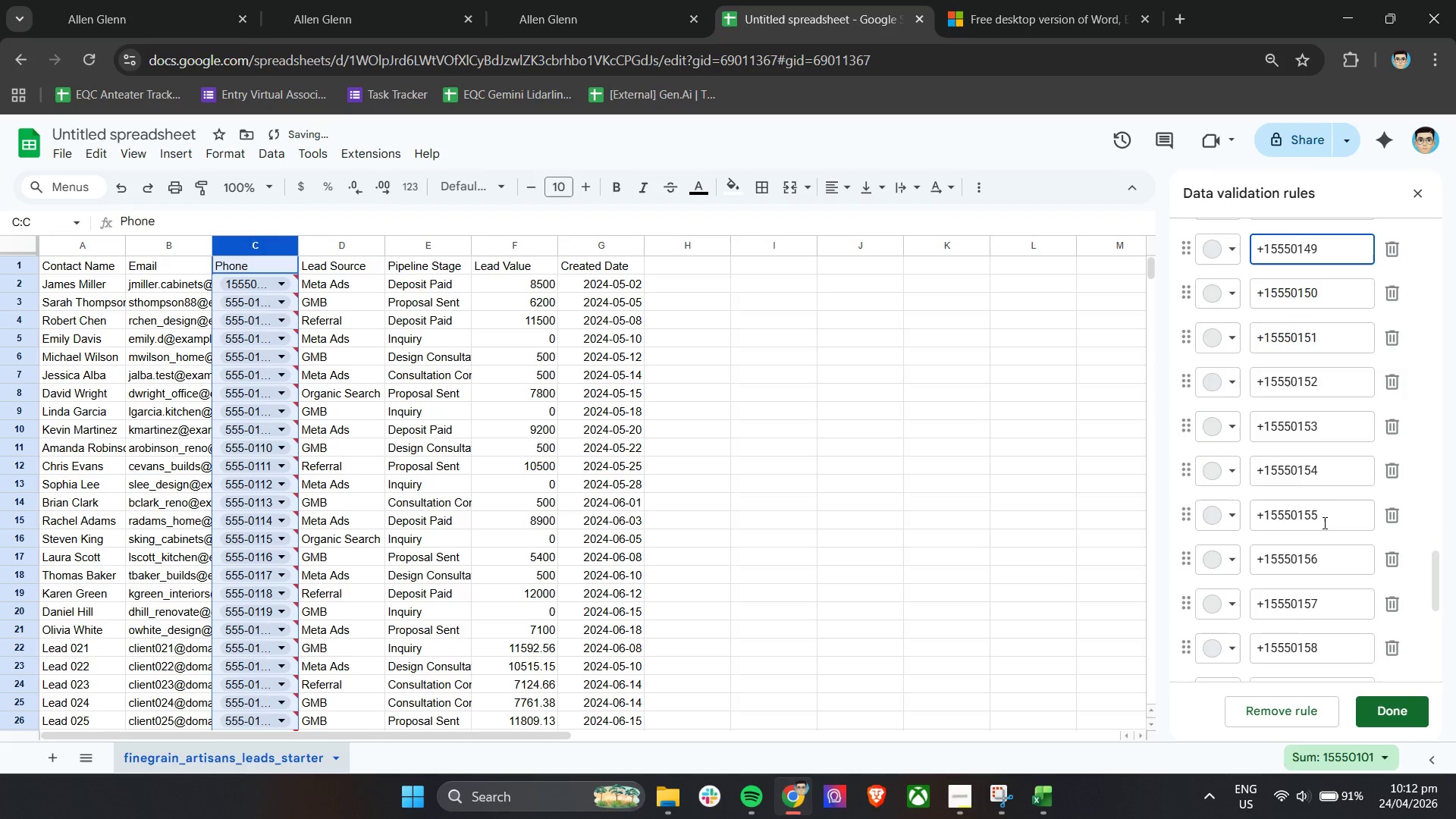 
scroll: coordinate [1348, 556], scroll_direction: up, amount: 4.0
 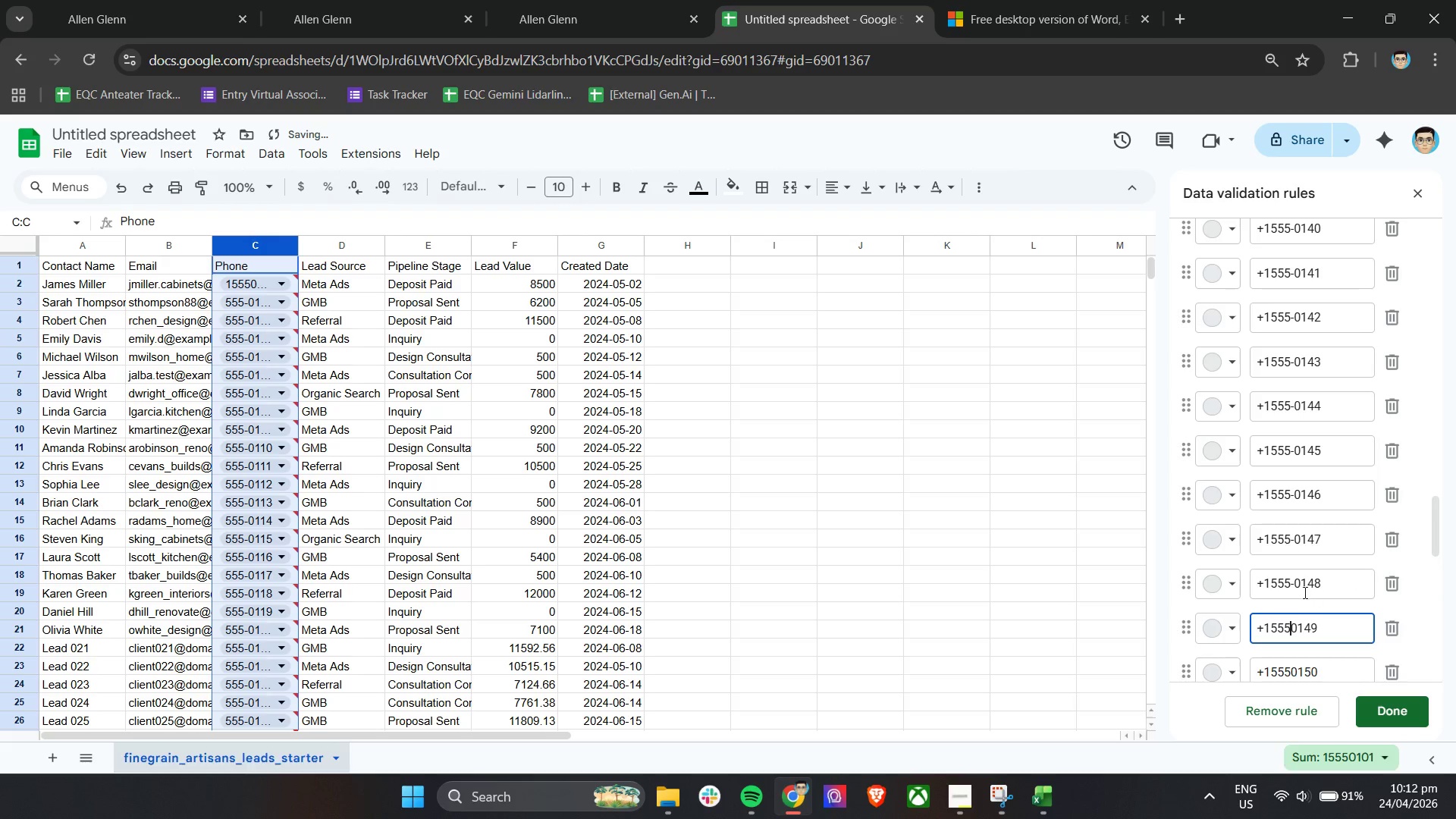 
left_click([1295, 586])
 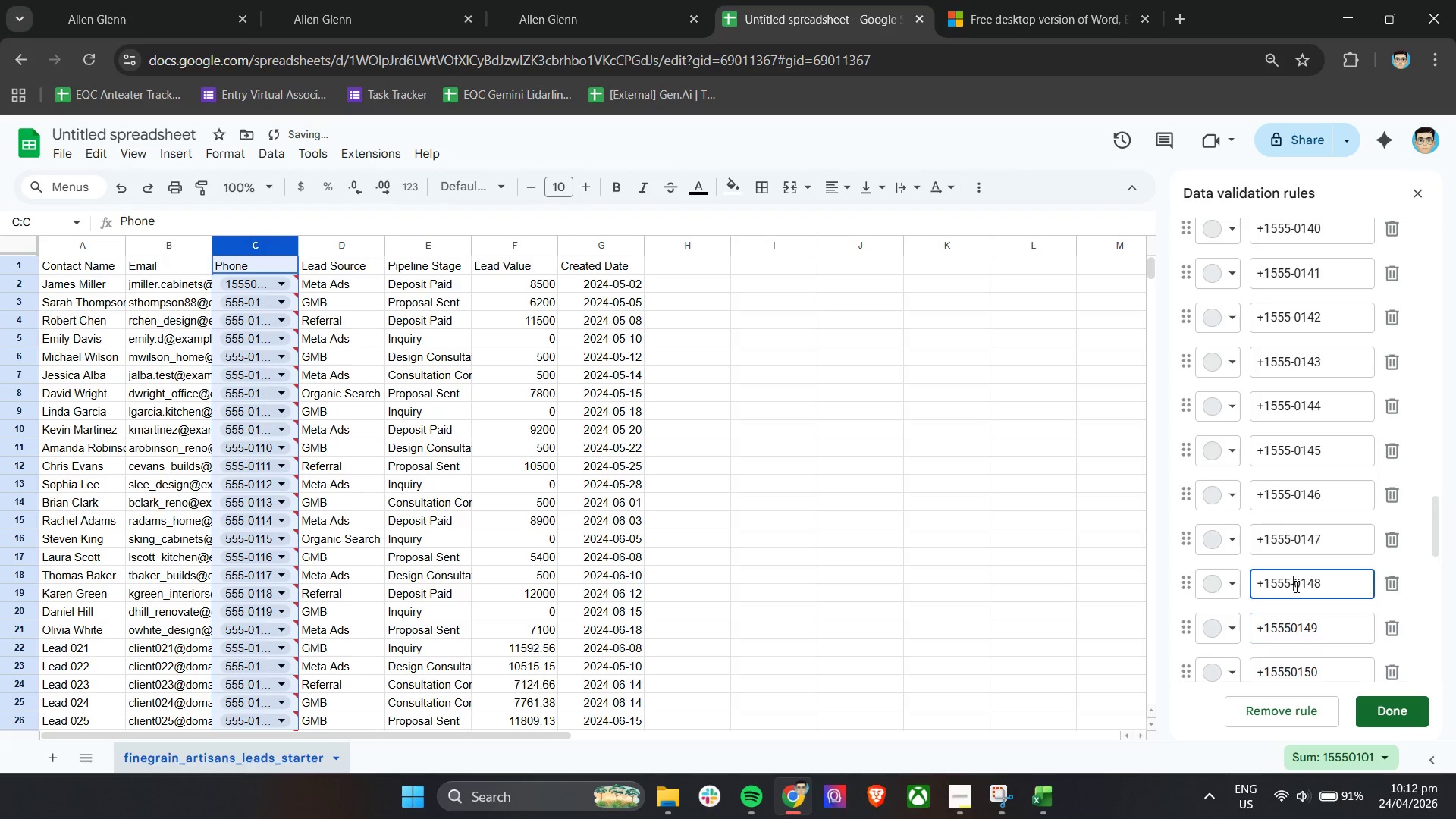 
key(Backspace)
 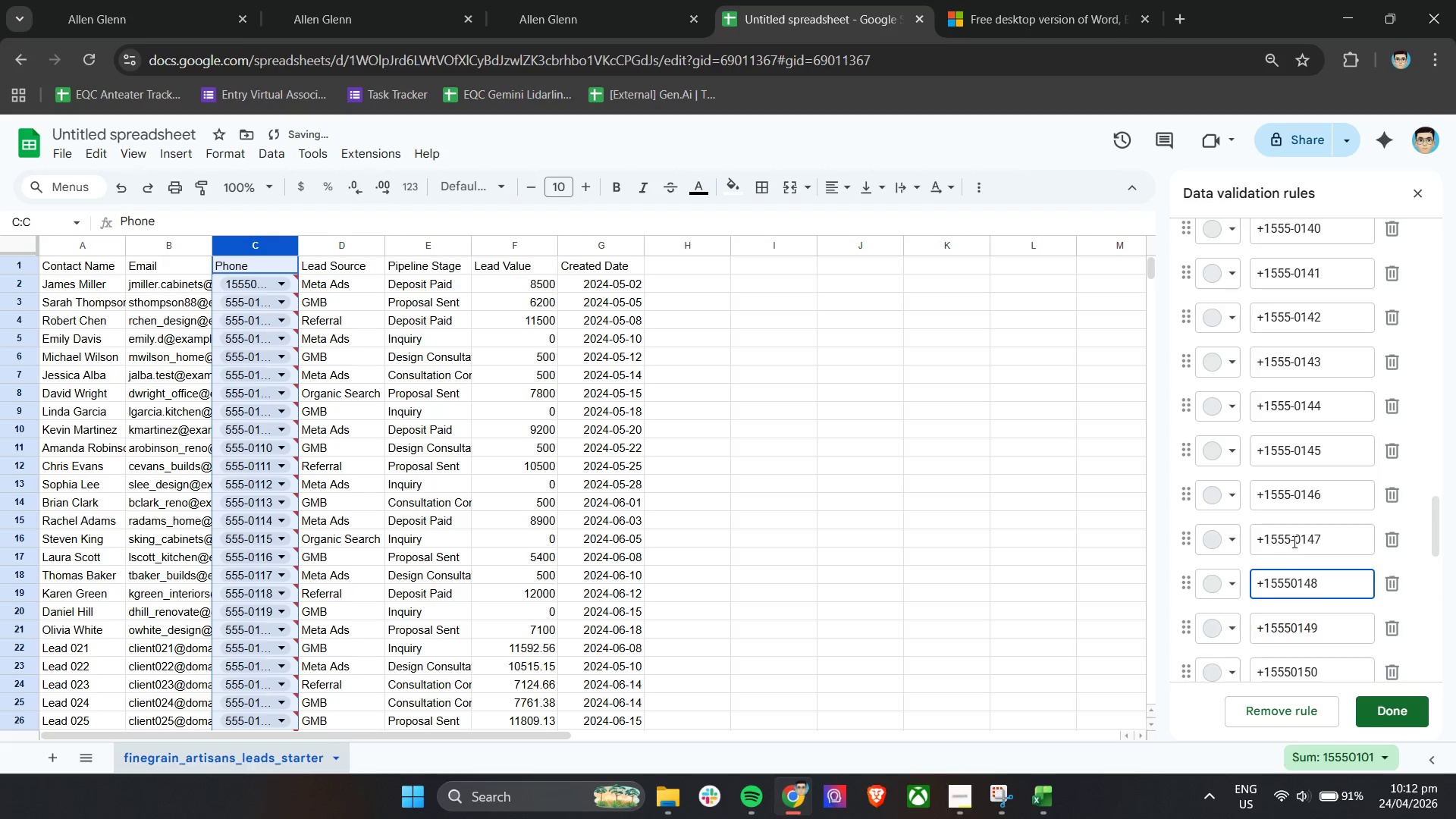 
left_click([1296, 540])
 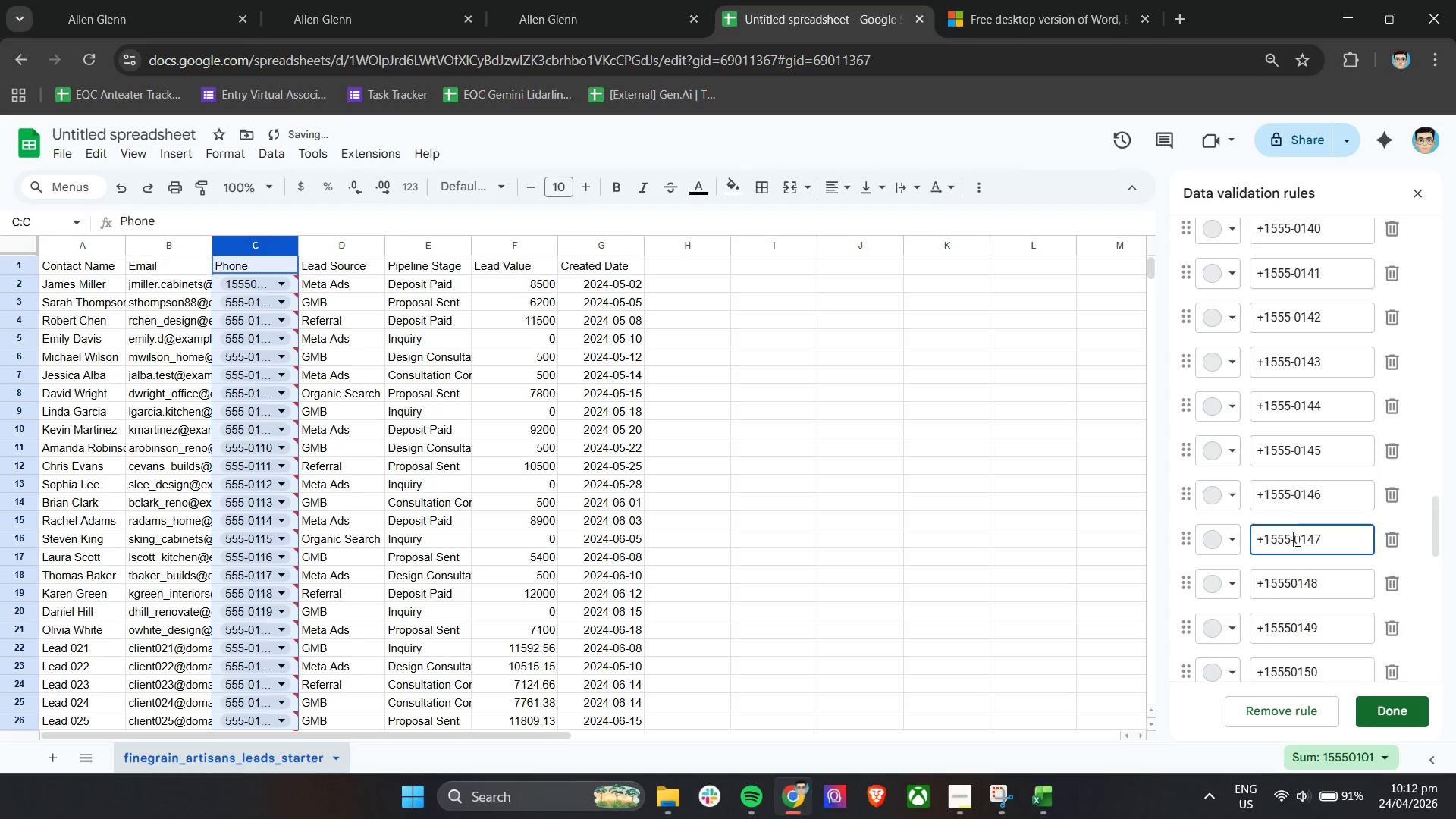 
key(Backspace)
 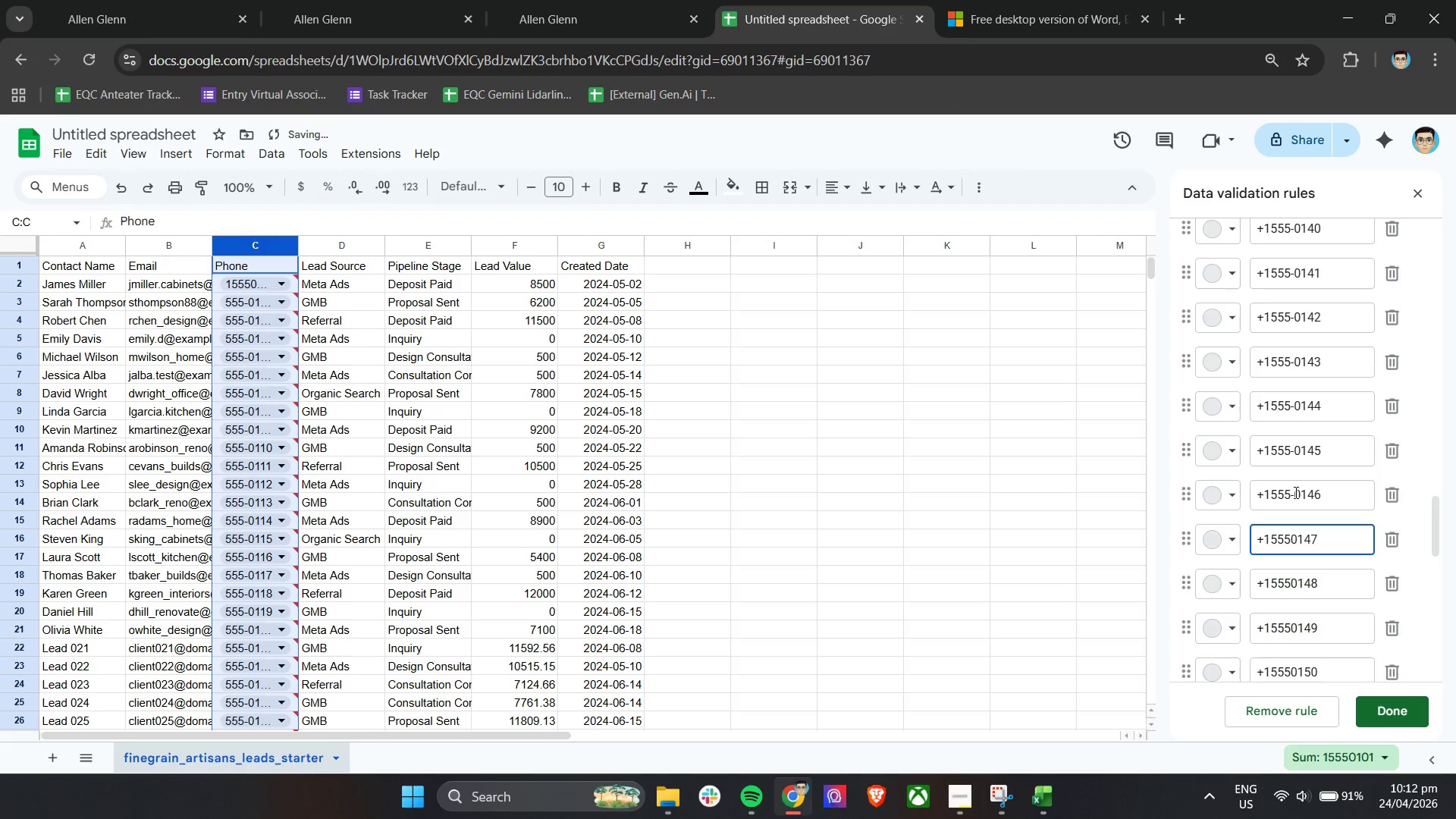 
left_click([1292, 492])
 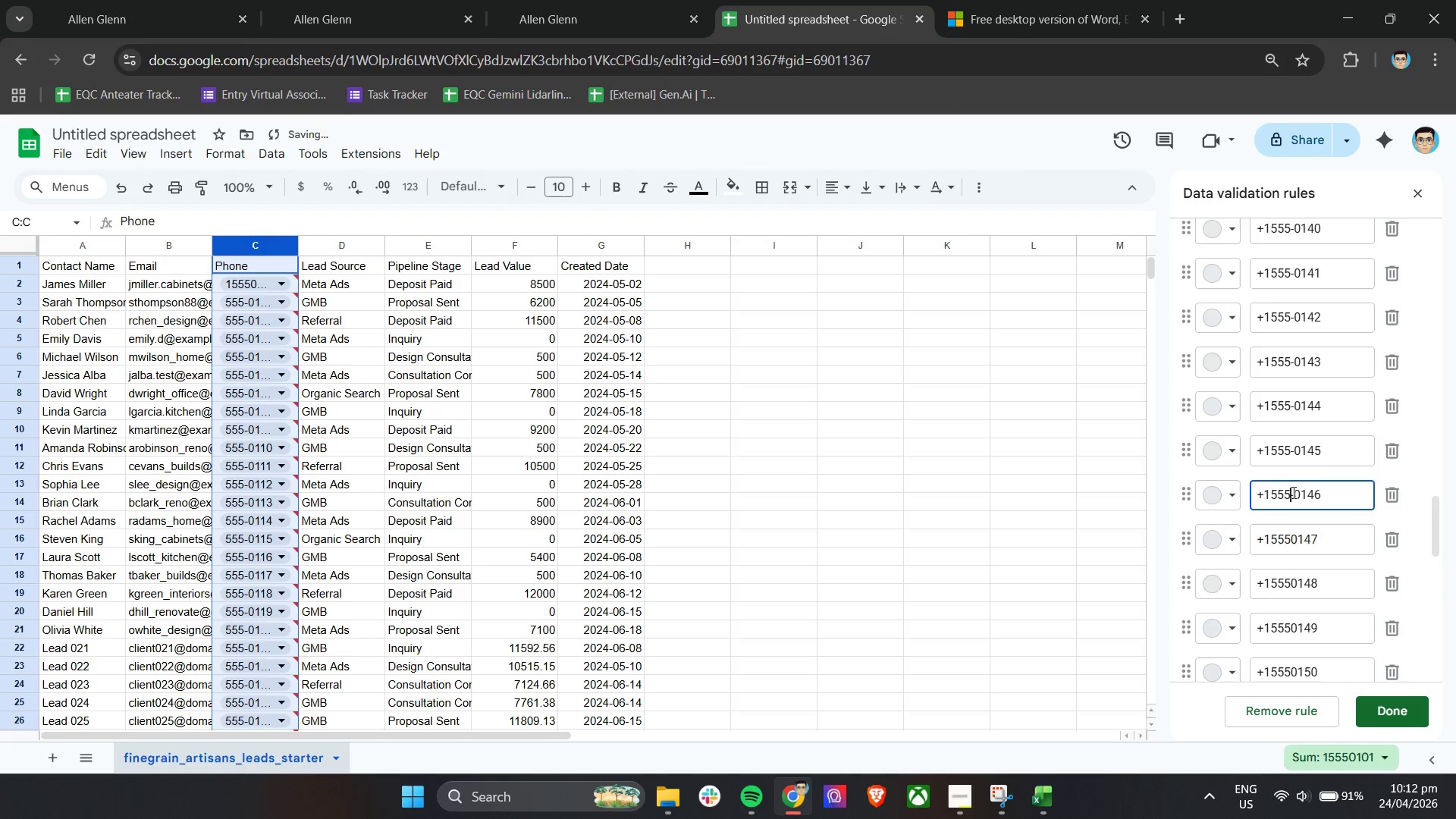 
key(Backspace)
 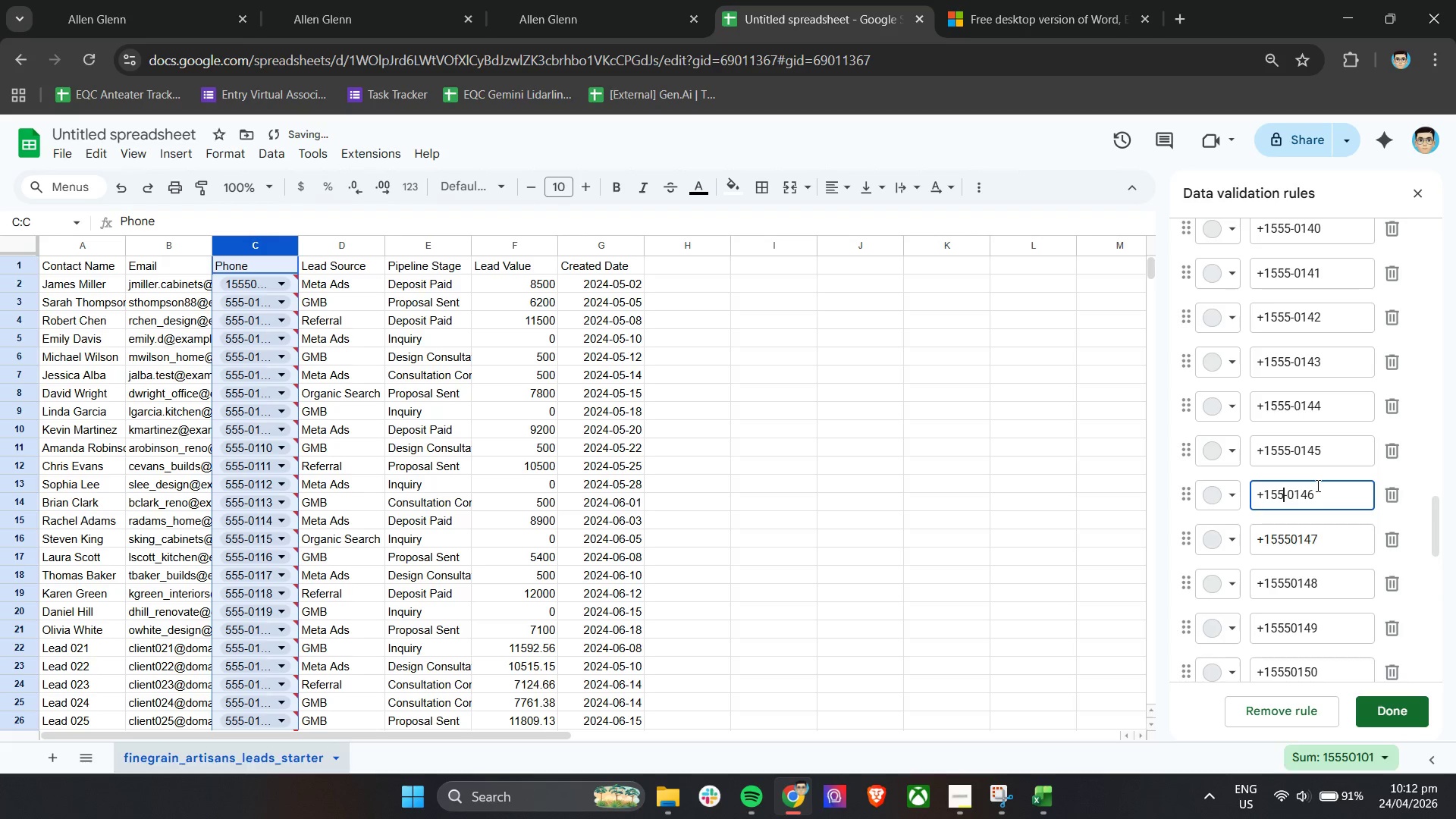 
key(Control+ControlLeft)
 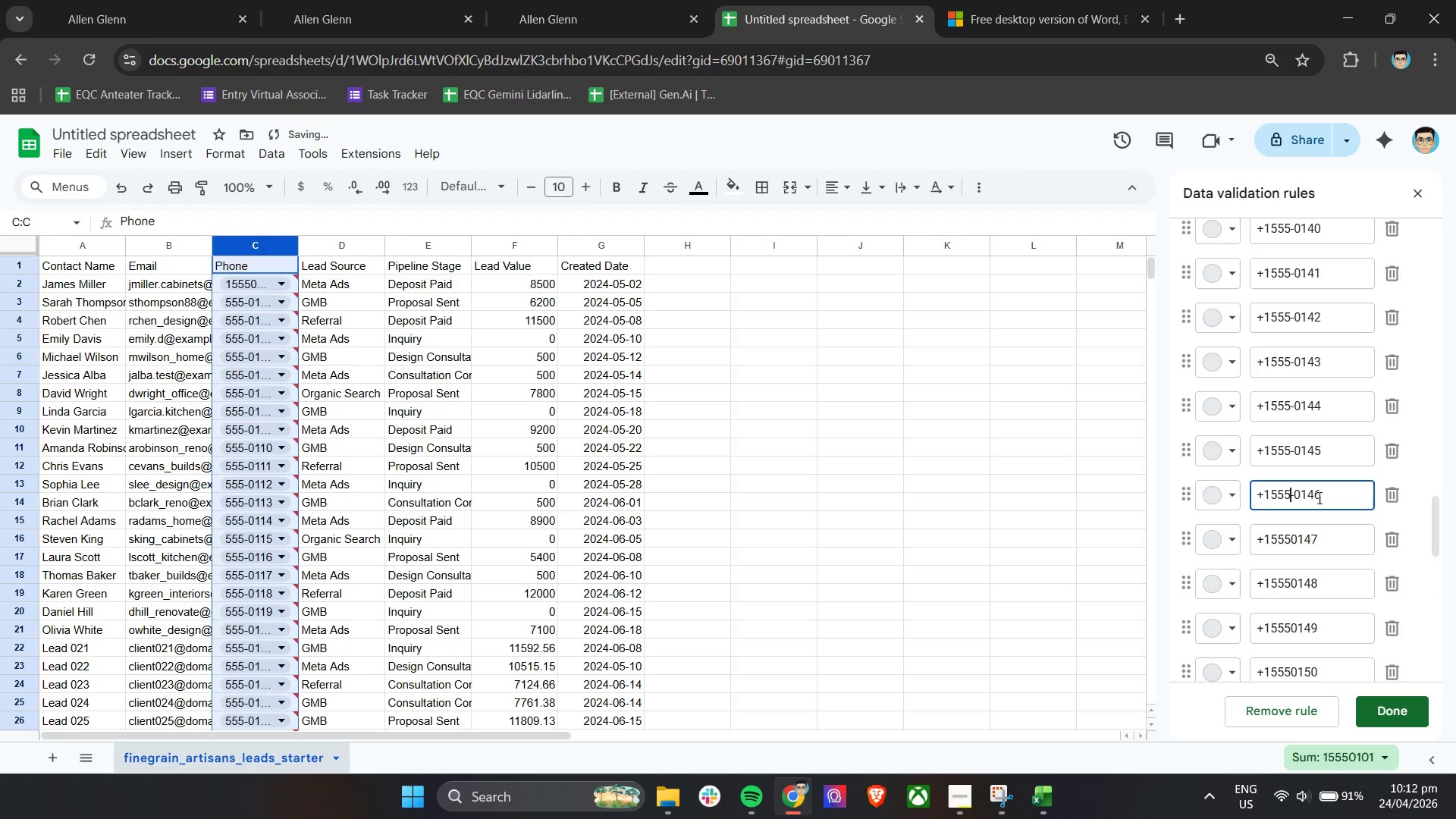 
key(Control+Z)
 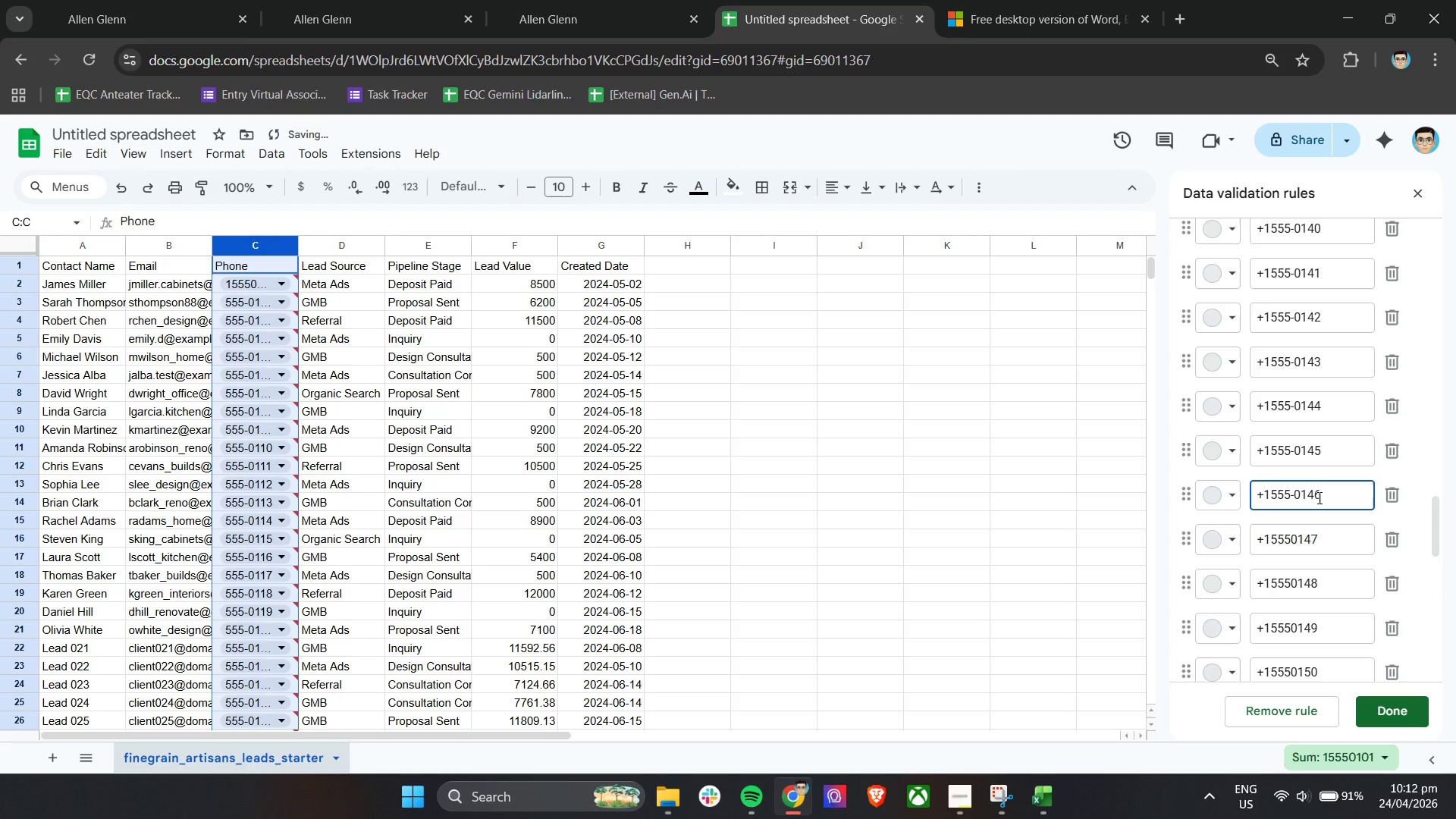 
key(ArrowRight)
 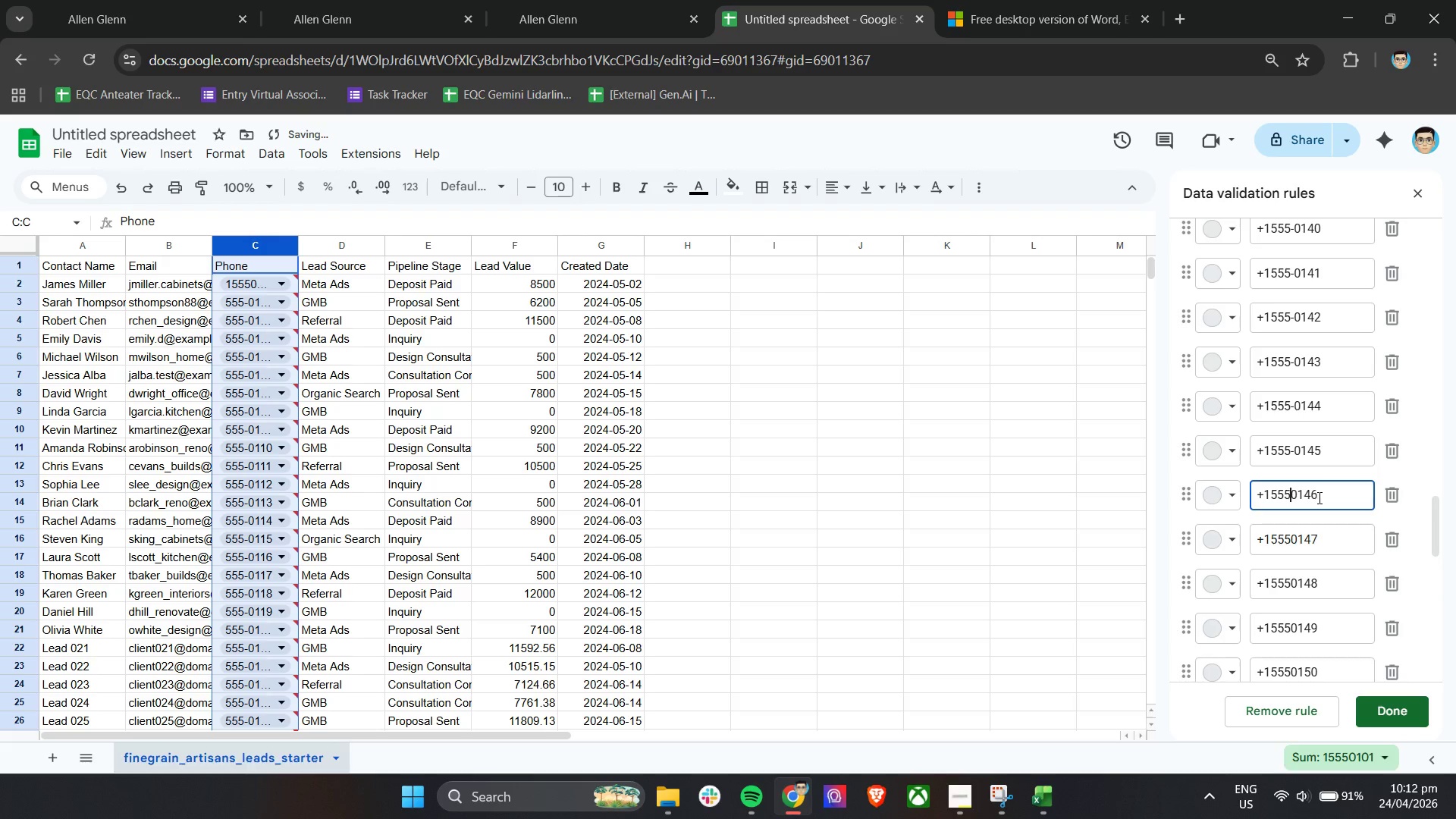 
key(Backspace)
 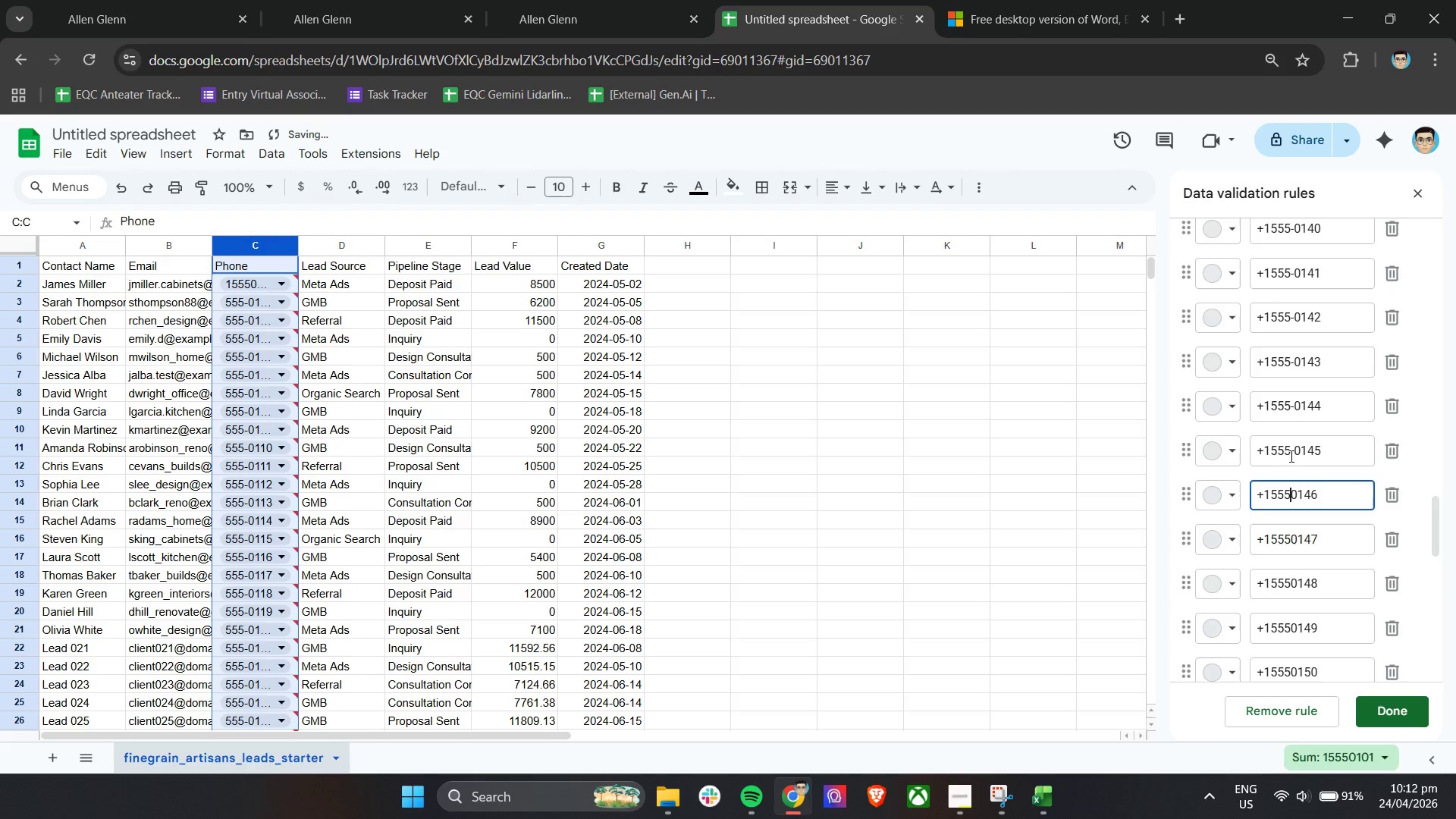 
left_click([1295, 457])
 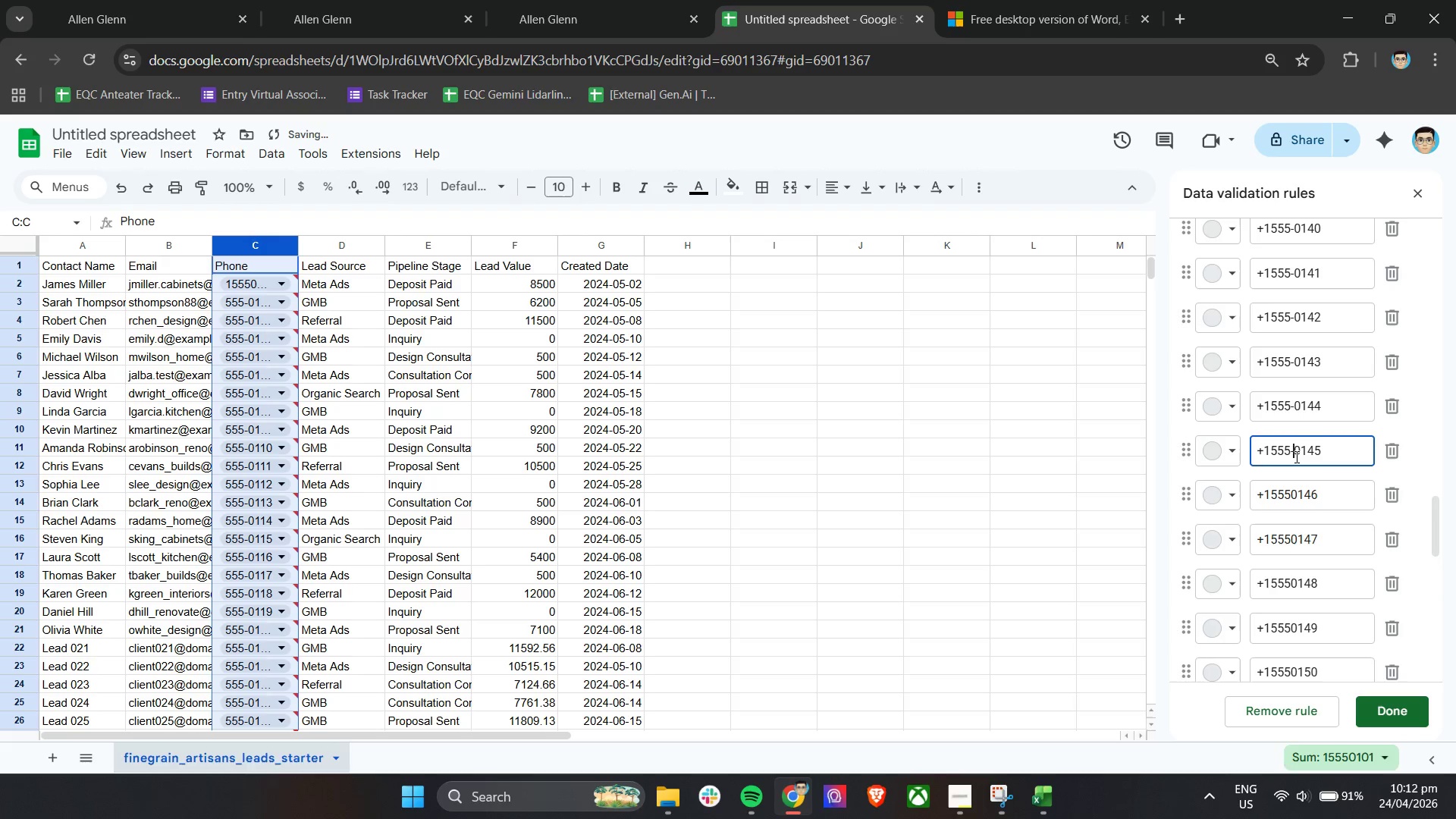 
key(Backspace)
 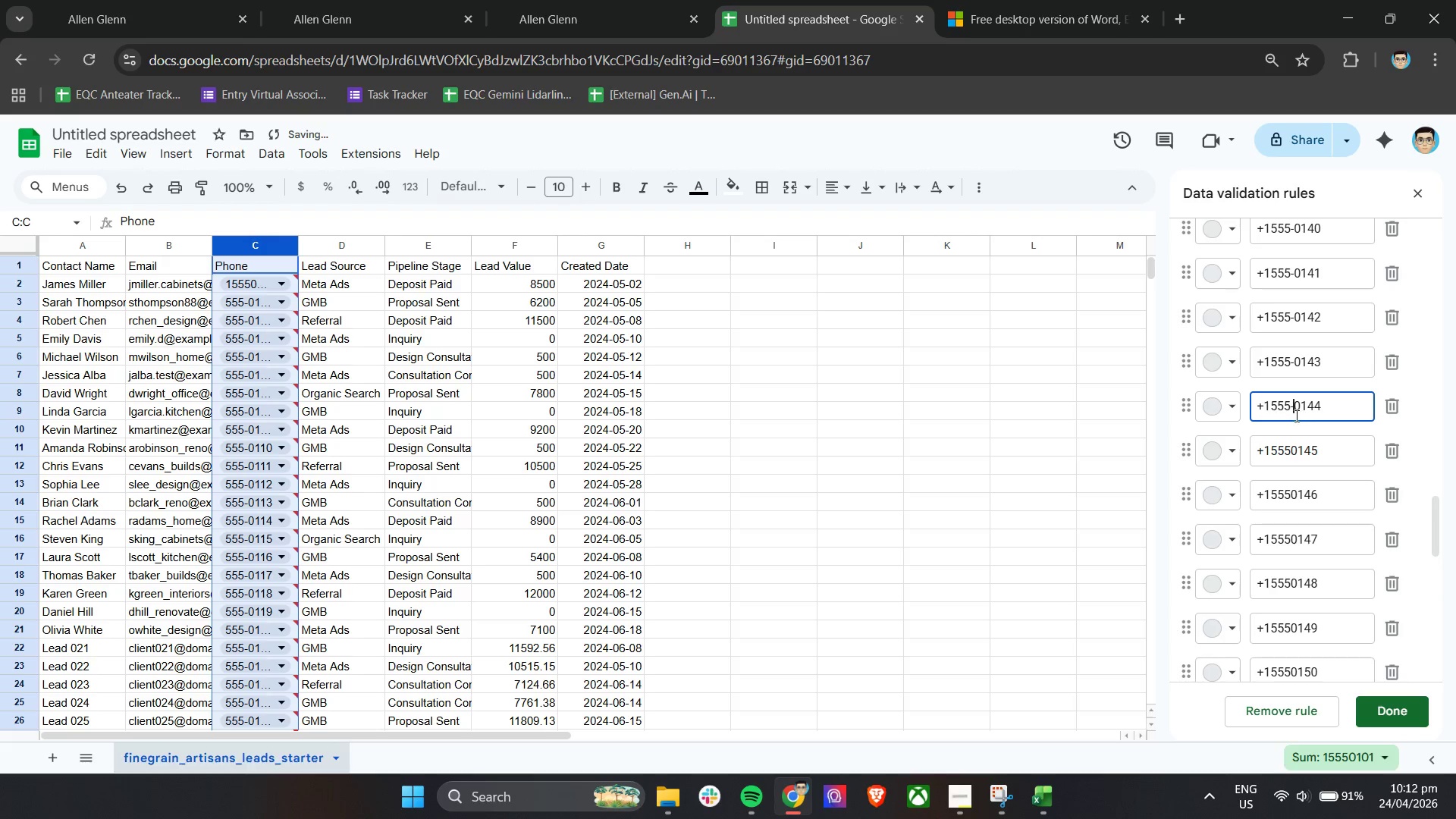 
key(Backspace)
 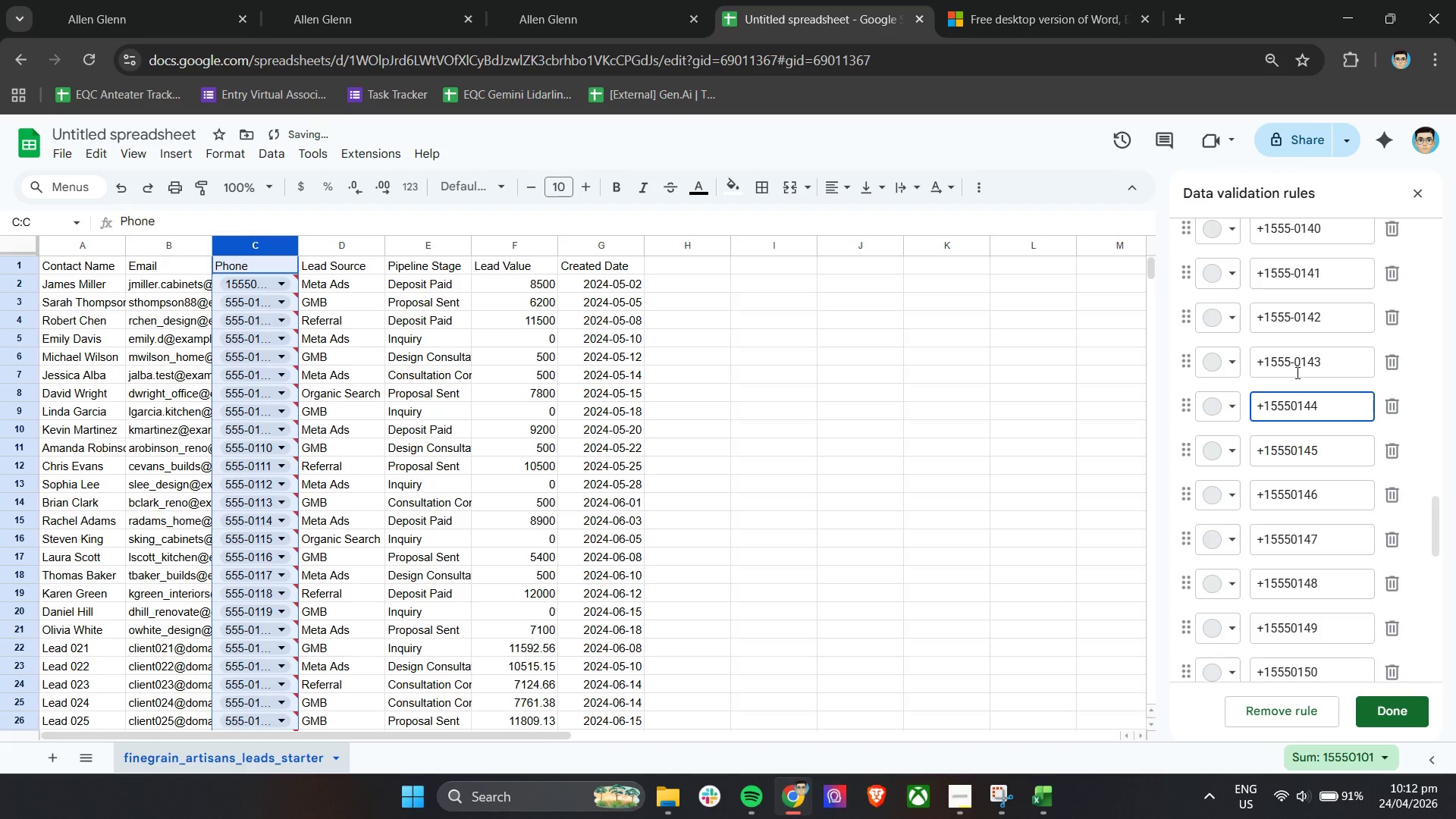 
left_click([1296, 370])
 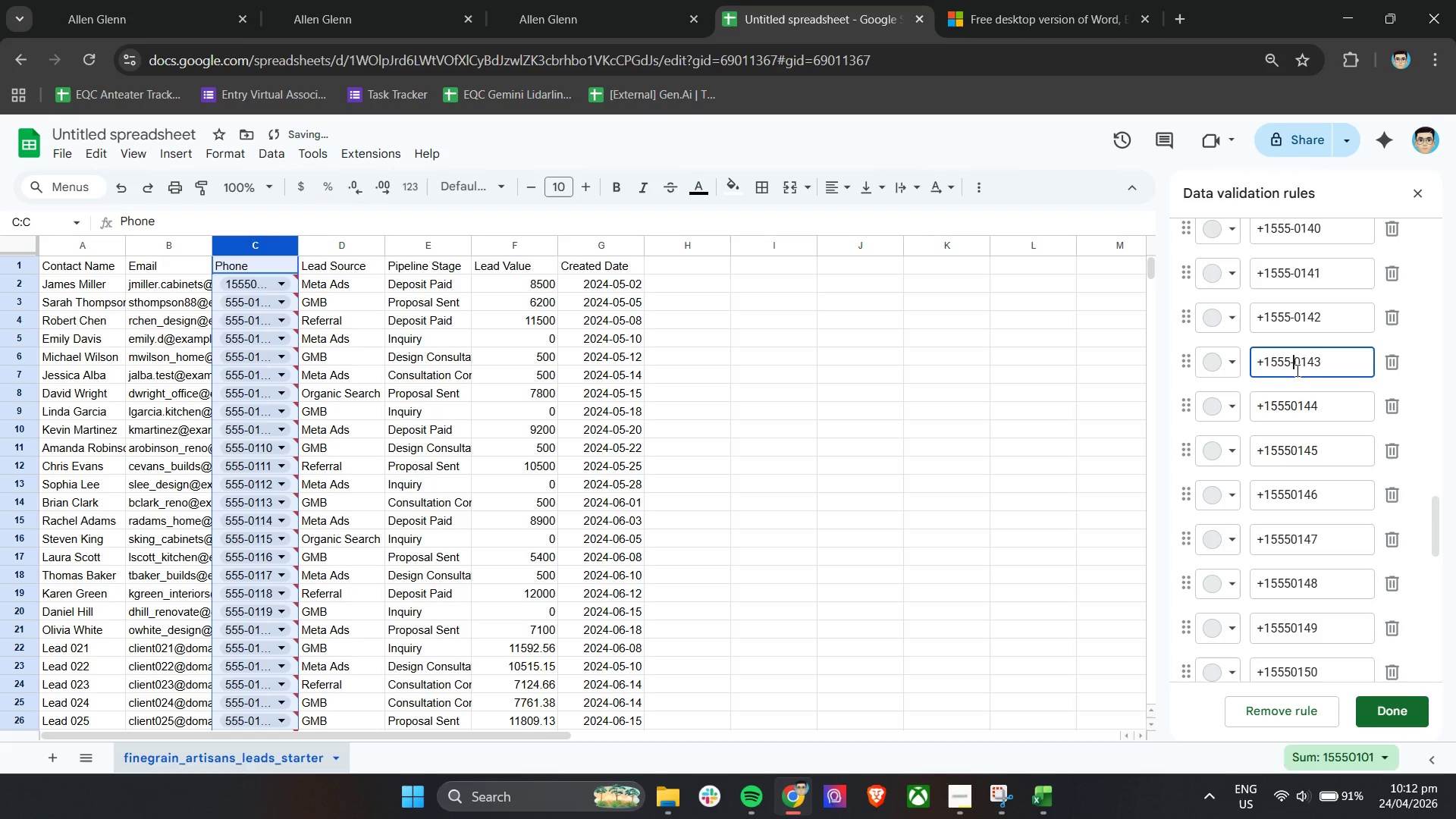 
key(Backspace)
 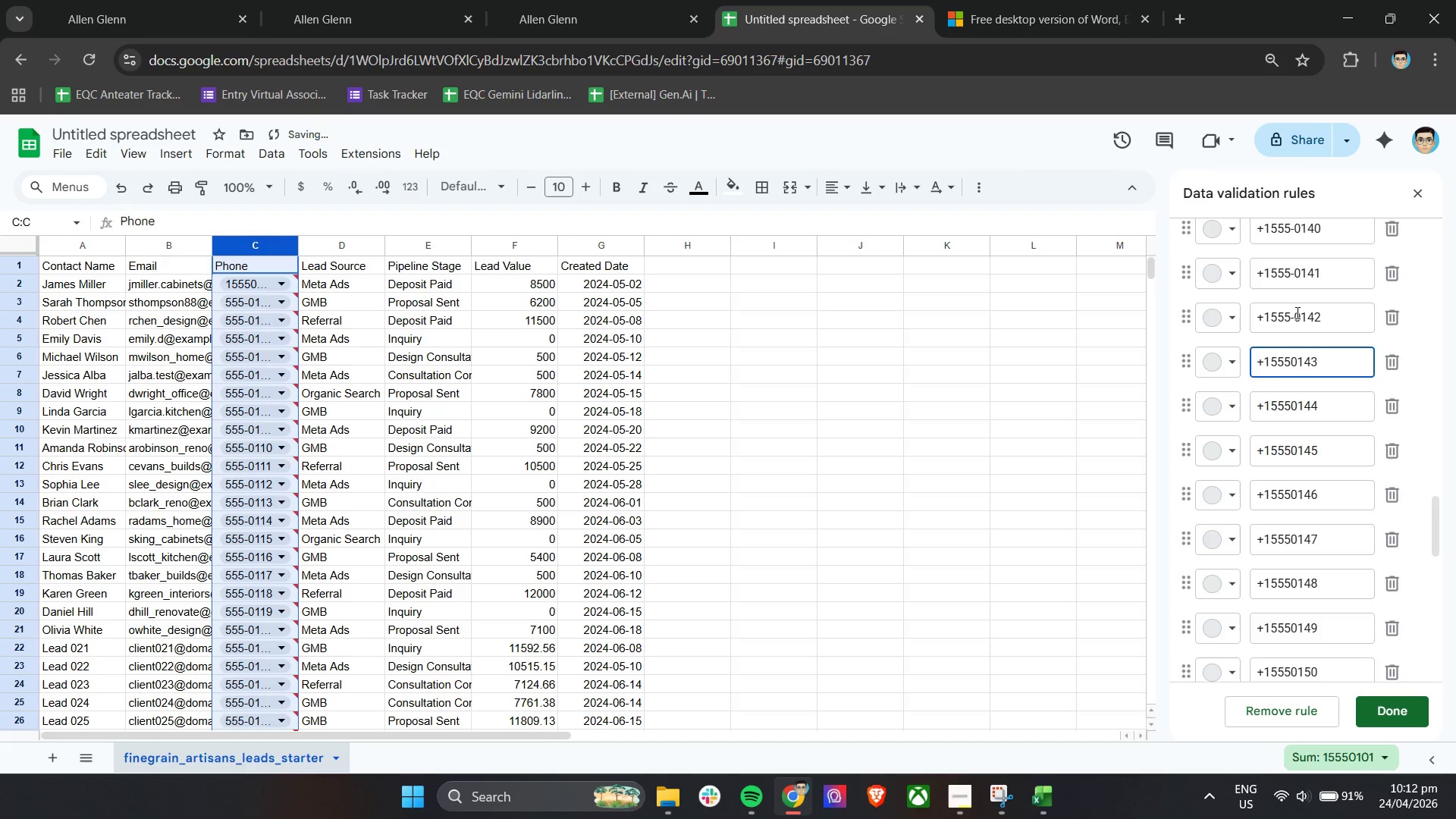 
left_click([1295, 312])
 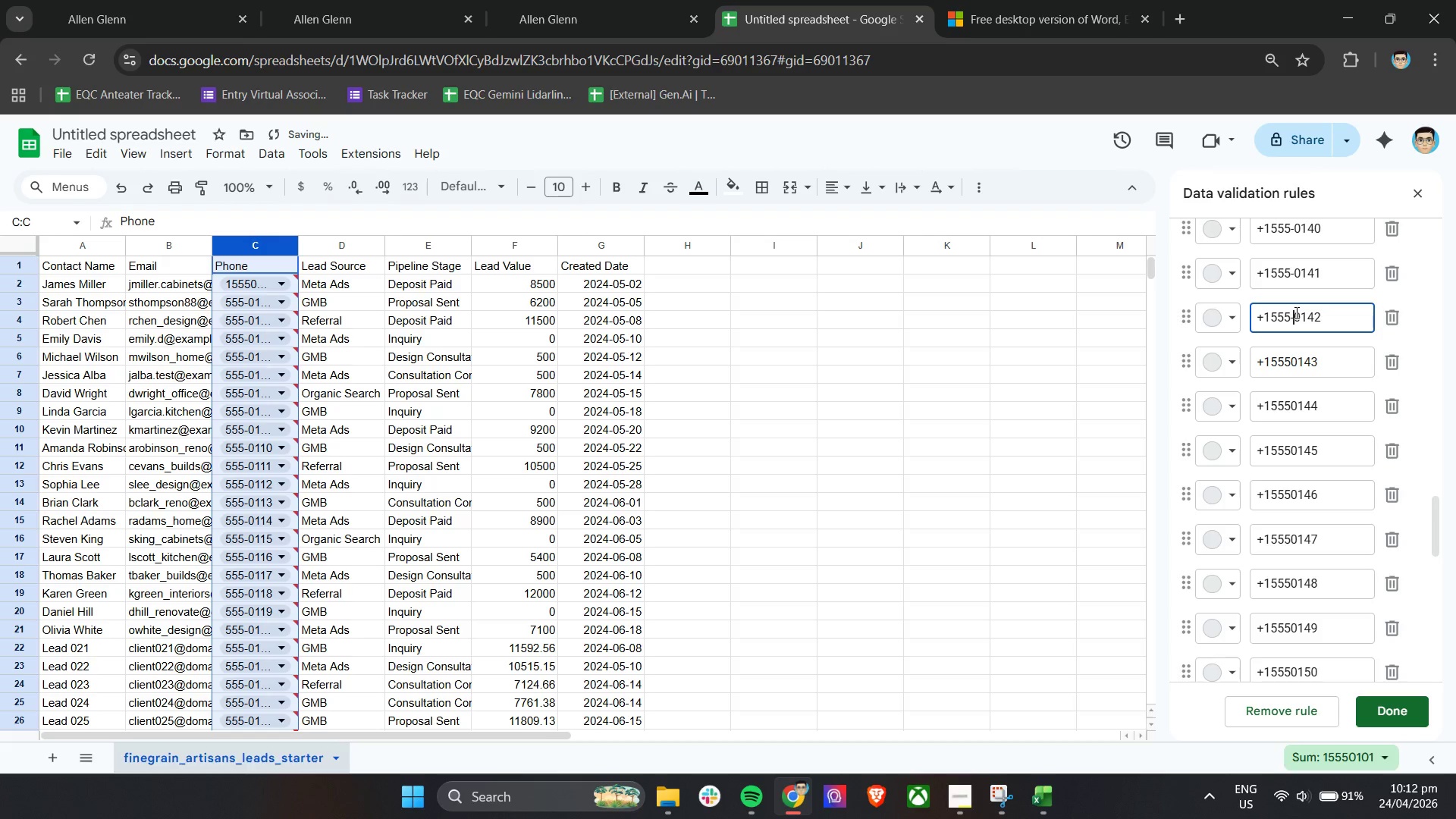 
key(Backspace)
 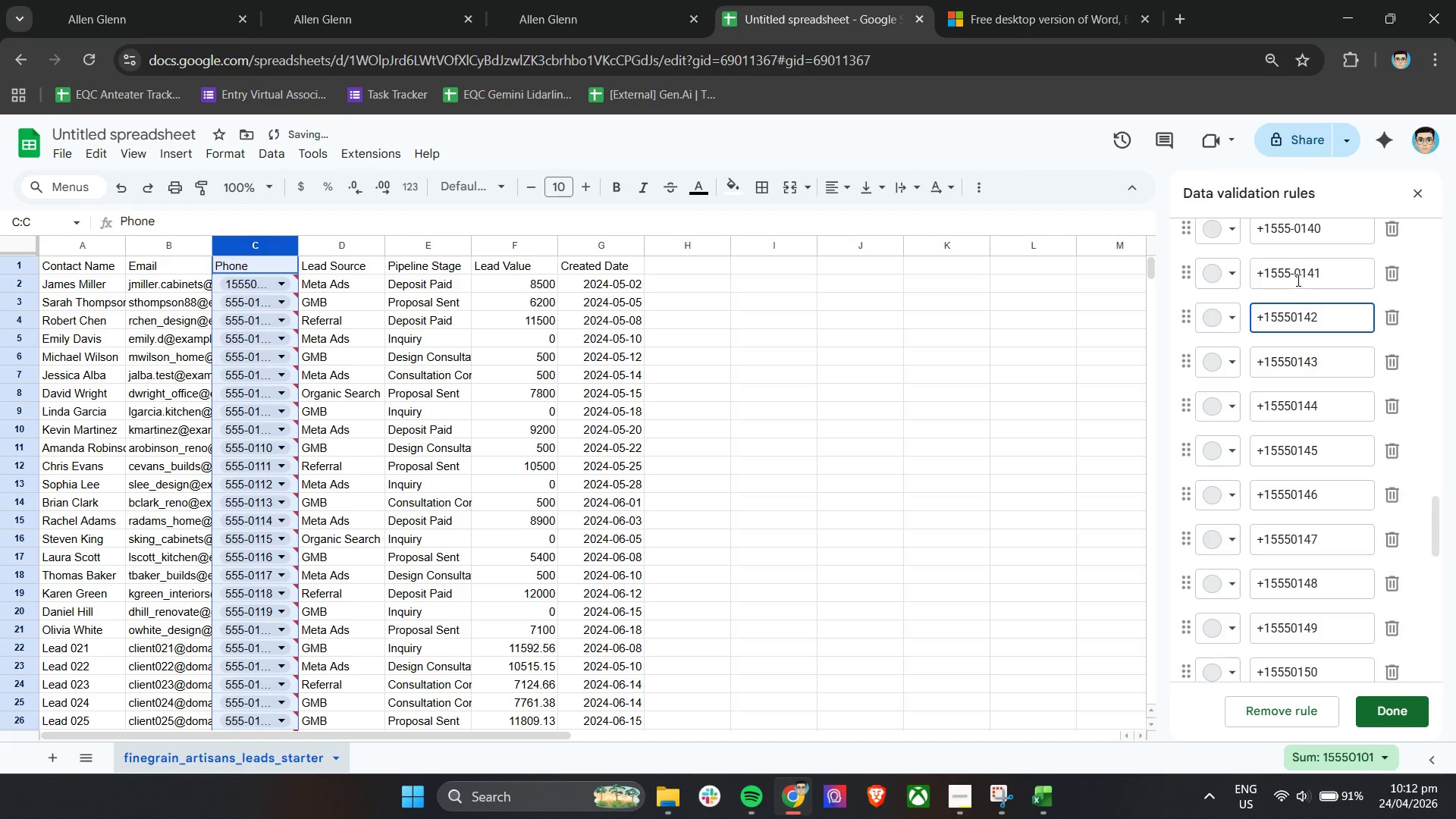 
left_click([1295, 279])
 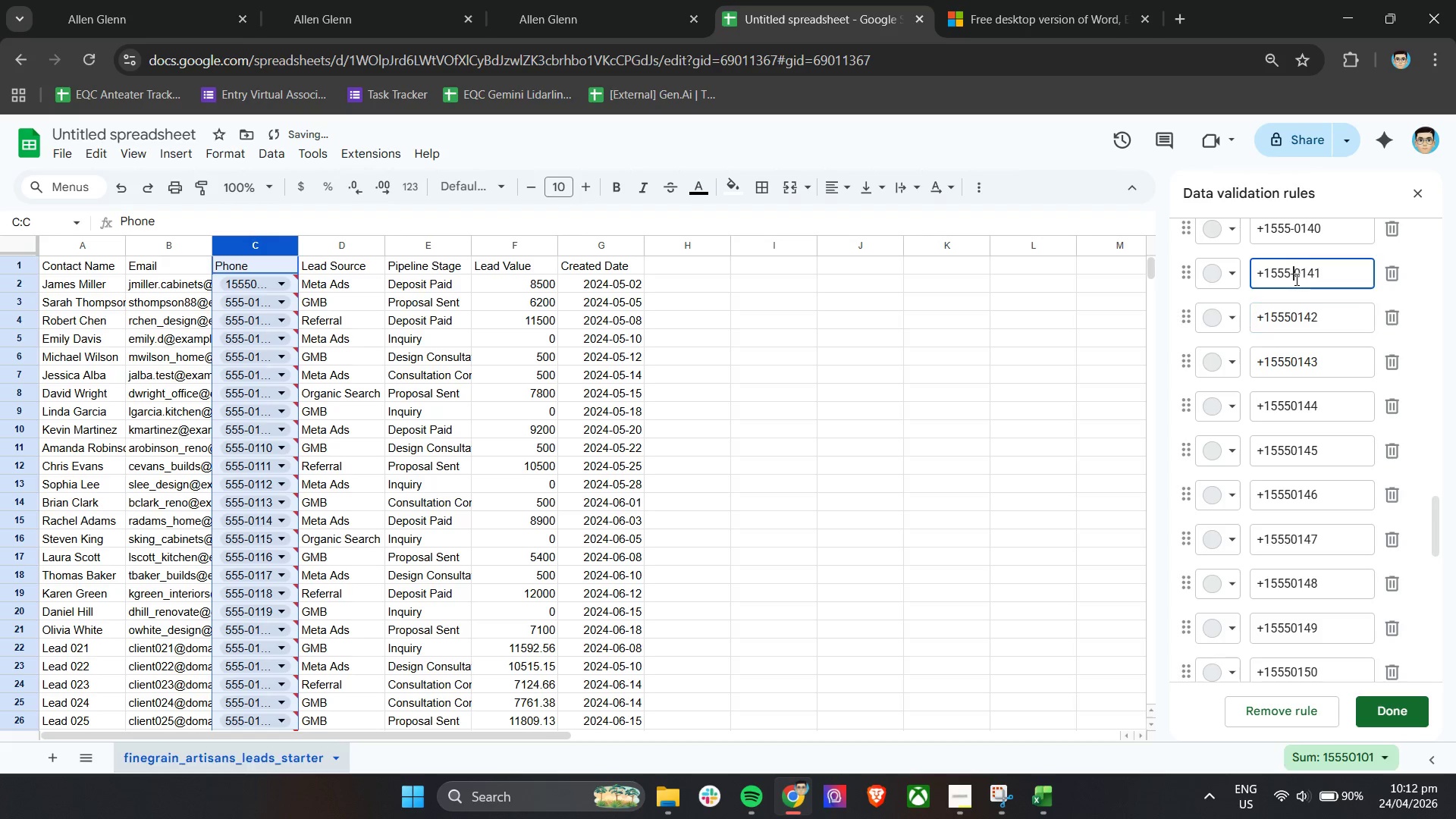 
key(Backspace)
 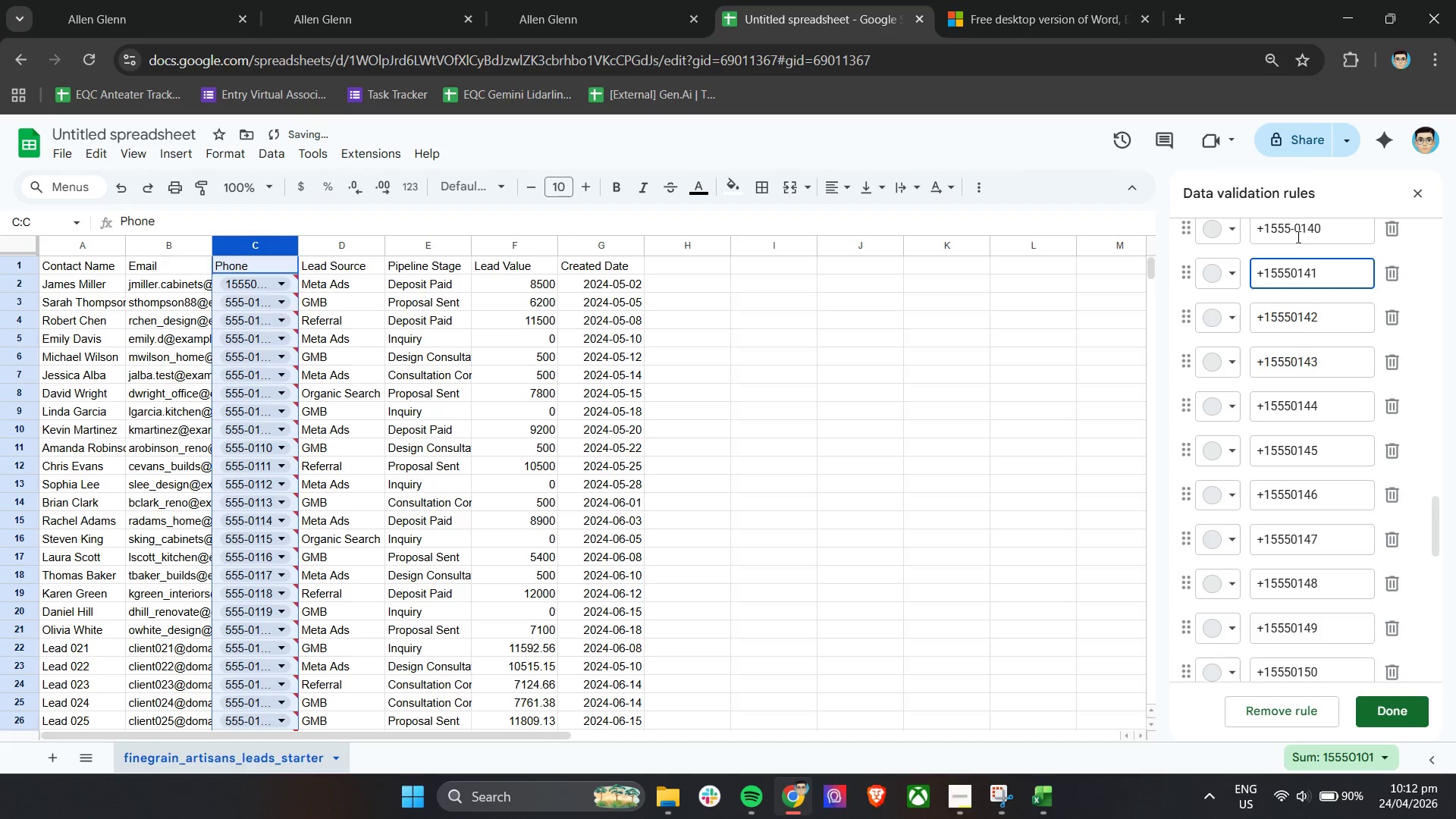 
left_click([1296, 236])
 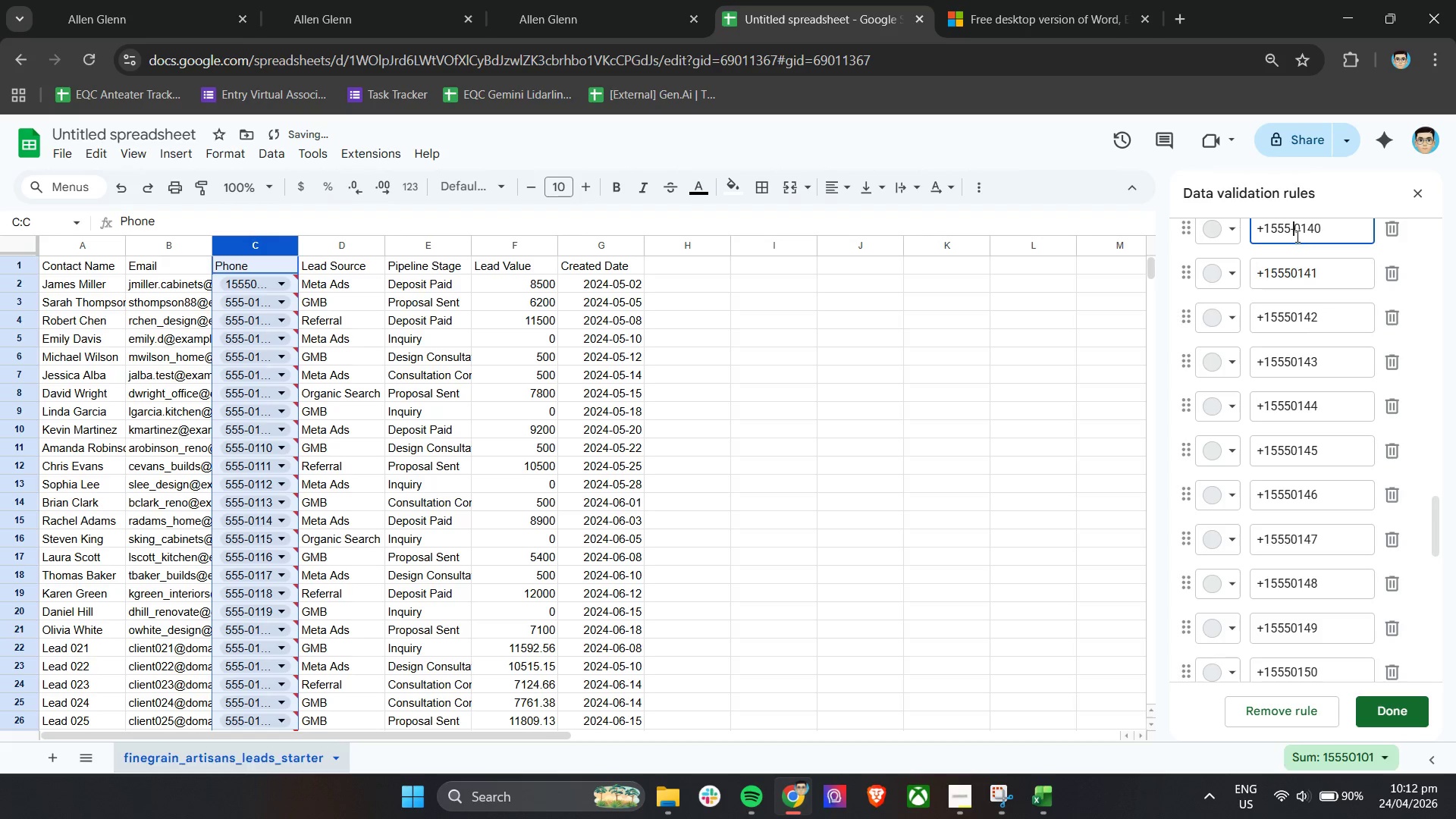 
key(Backspace)
 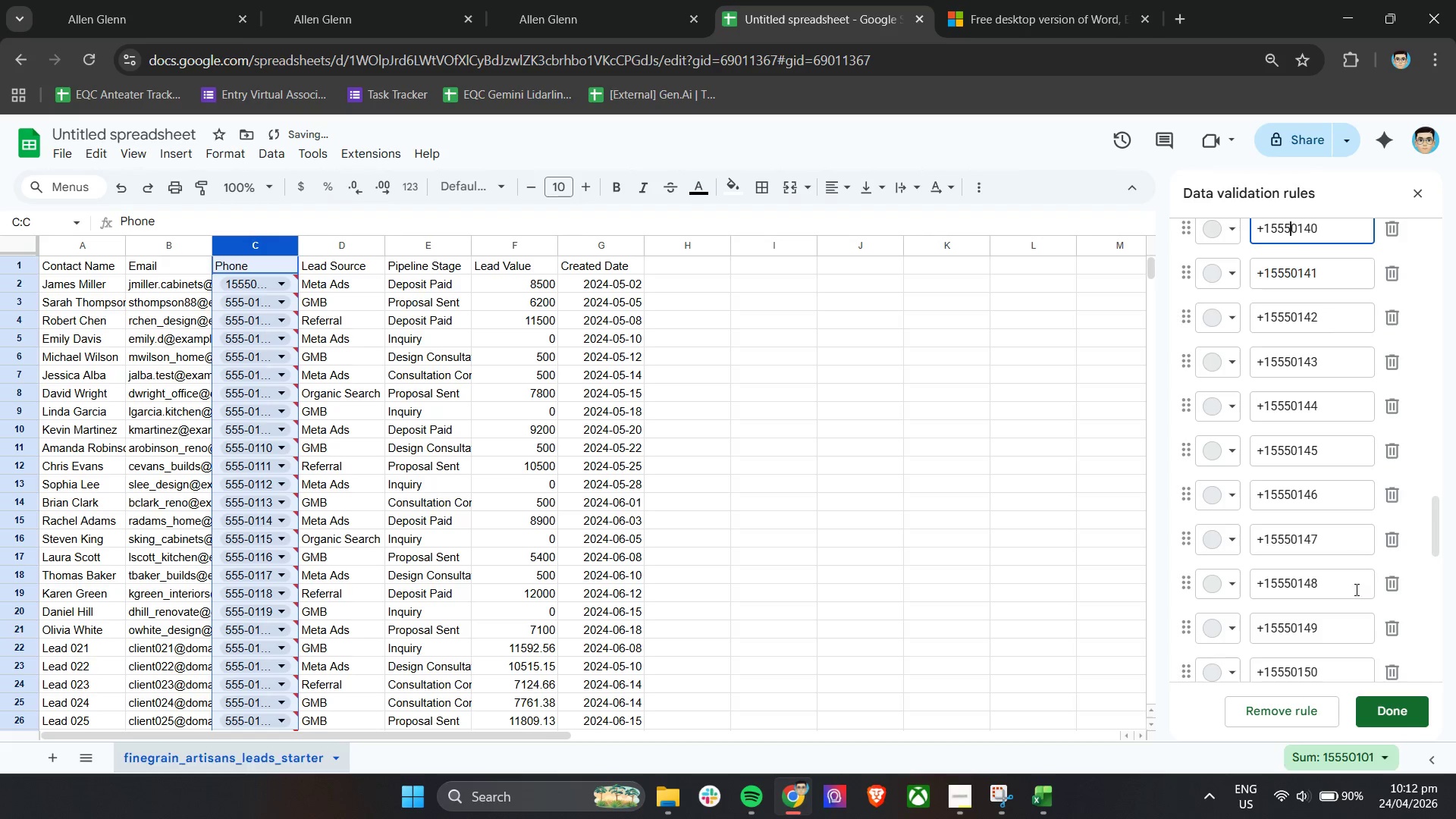 
scroll: coordinate [1362, 610], scroll_direction: up, amount: 4.0
 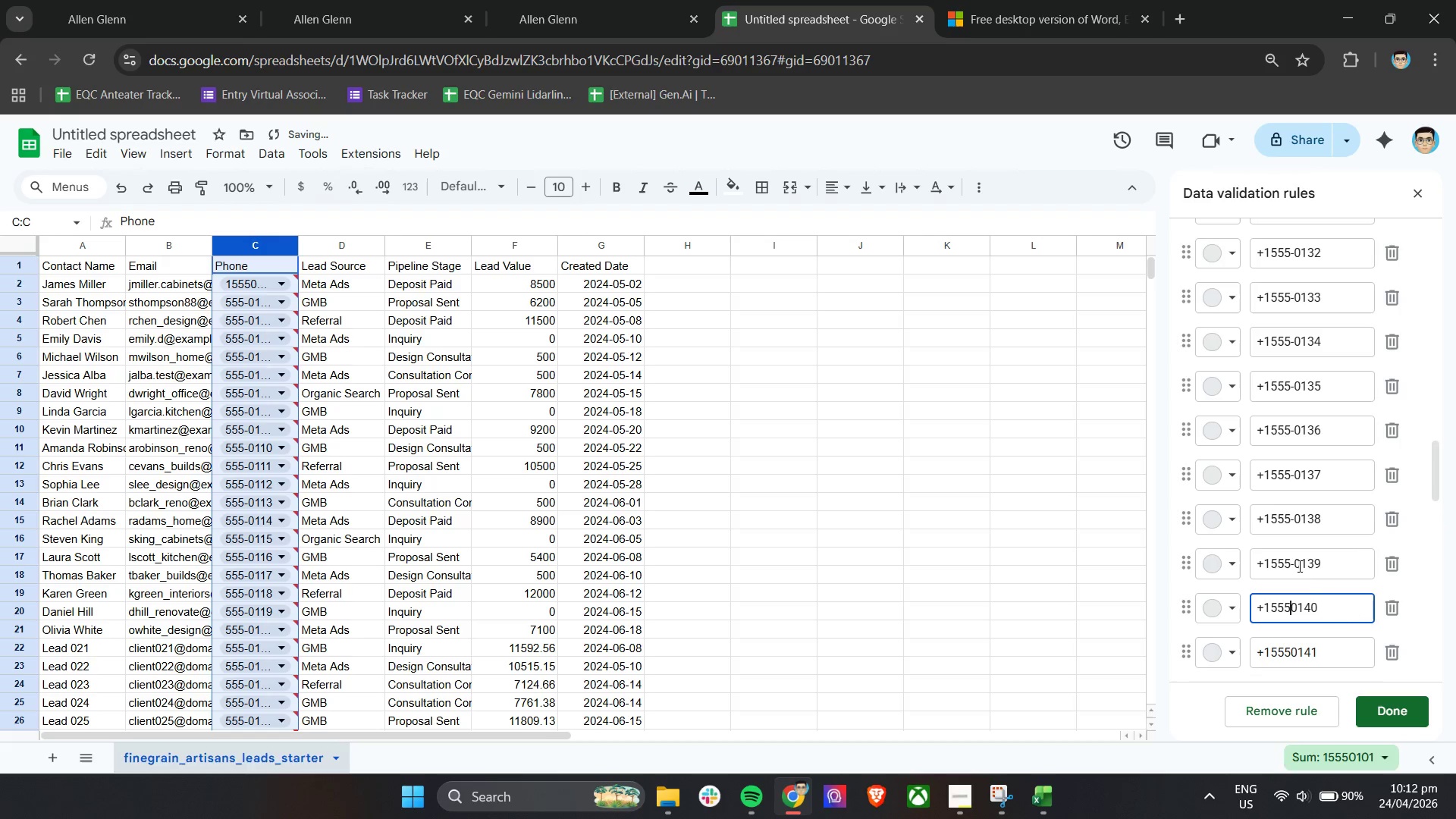 
left_click([1296, 566])
 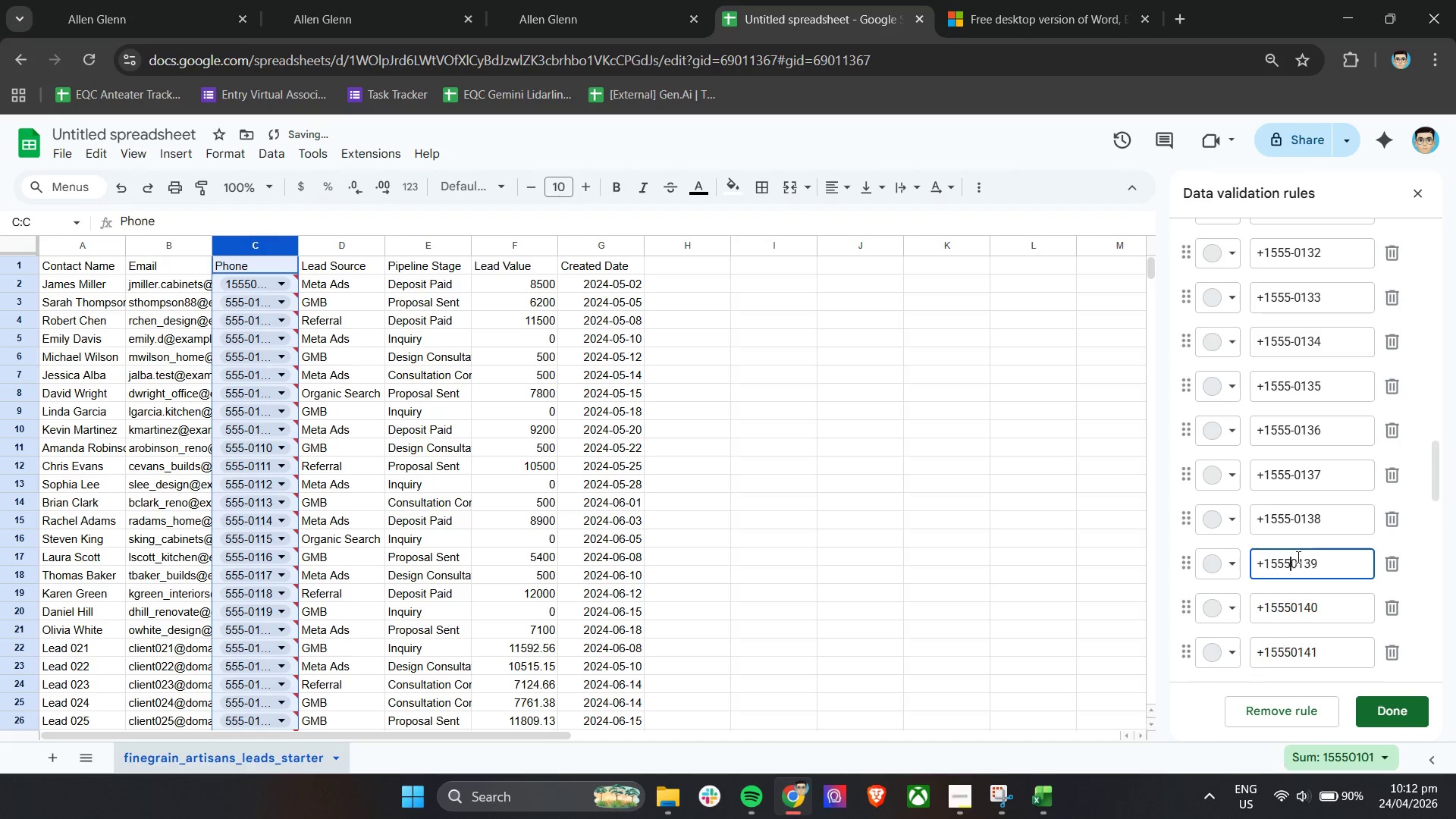 
key(Backspace)
 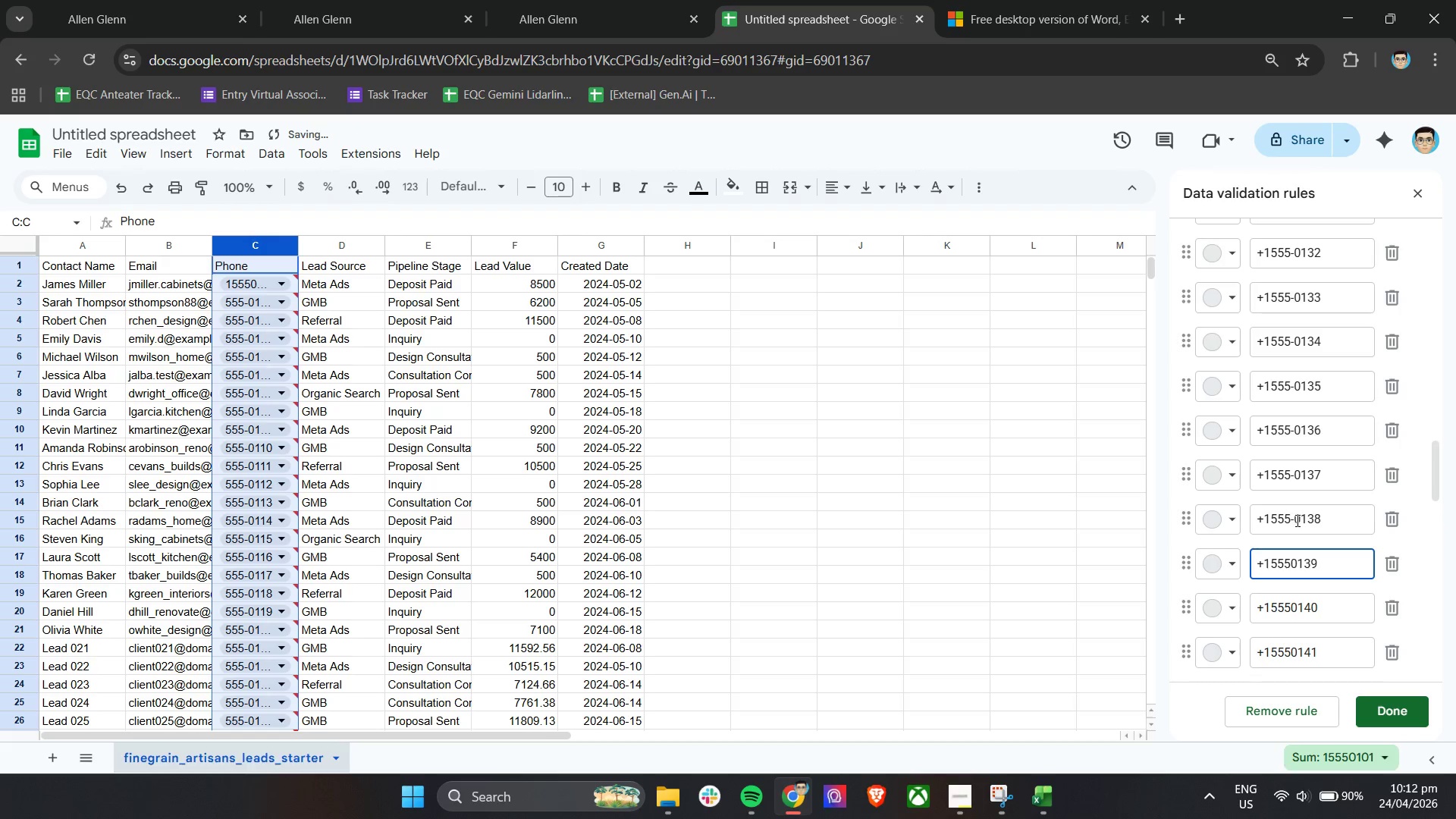 
left_click([1294, 520])
 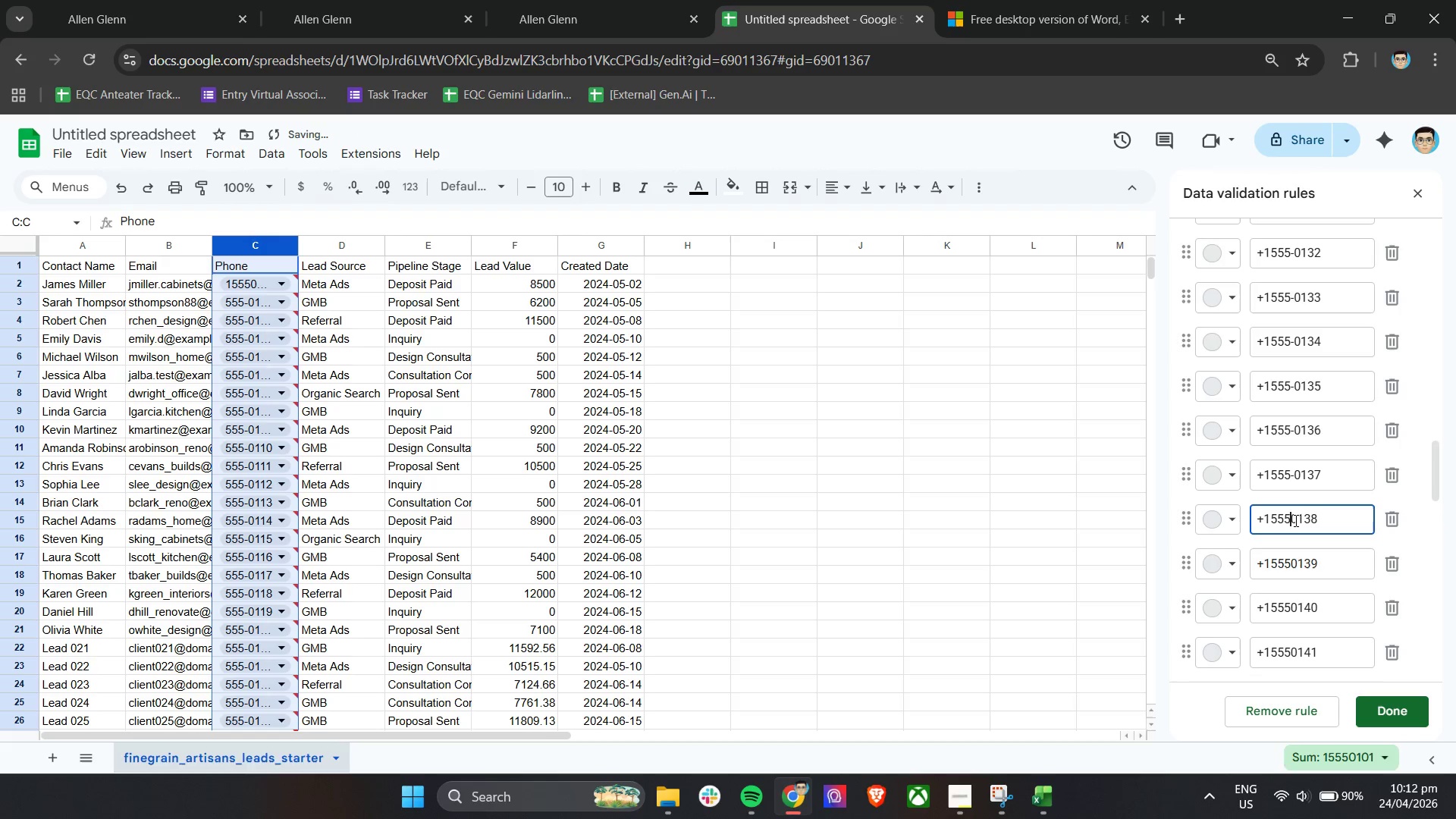 
key(Backspace)
 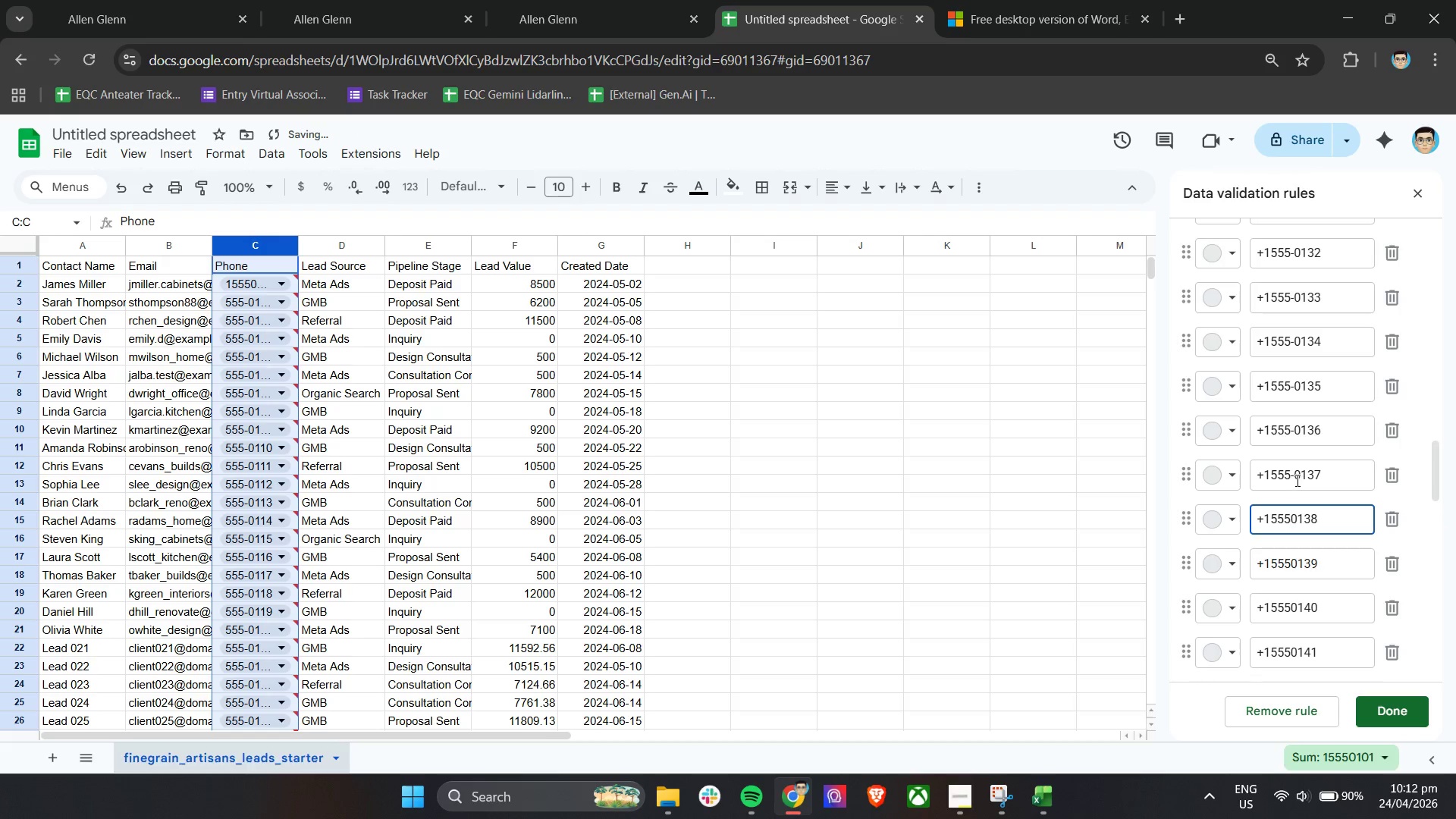 
left_click([1296, 478])
 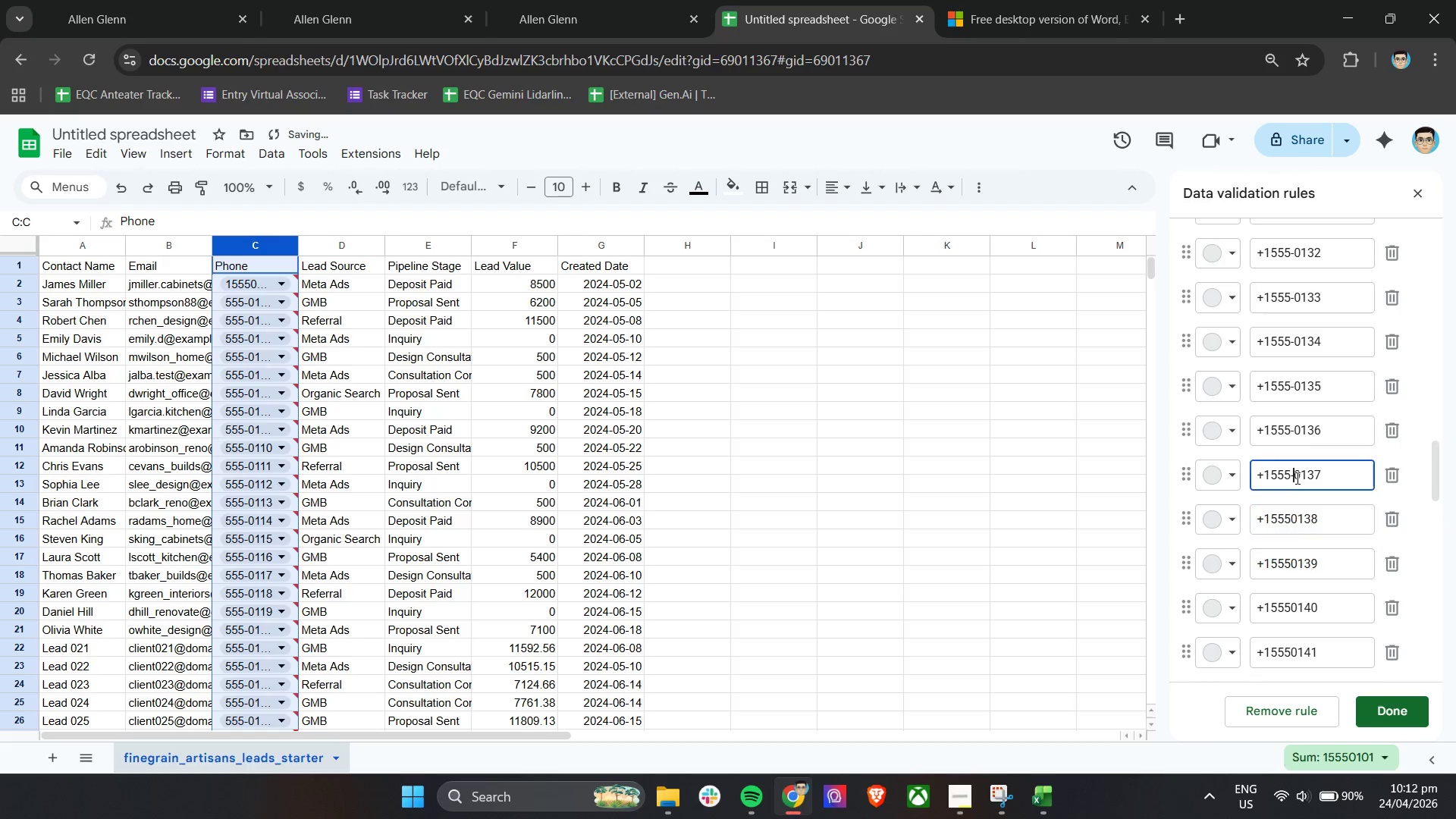 
key(Backspace)
 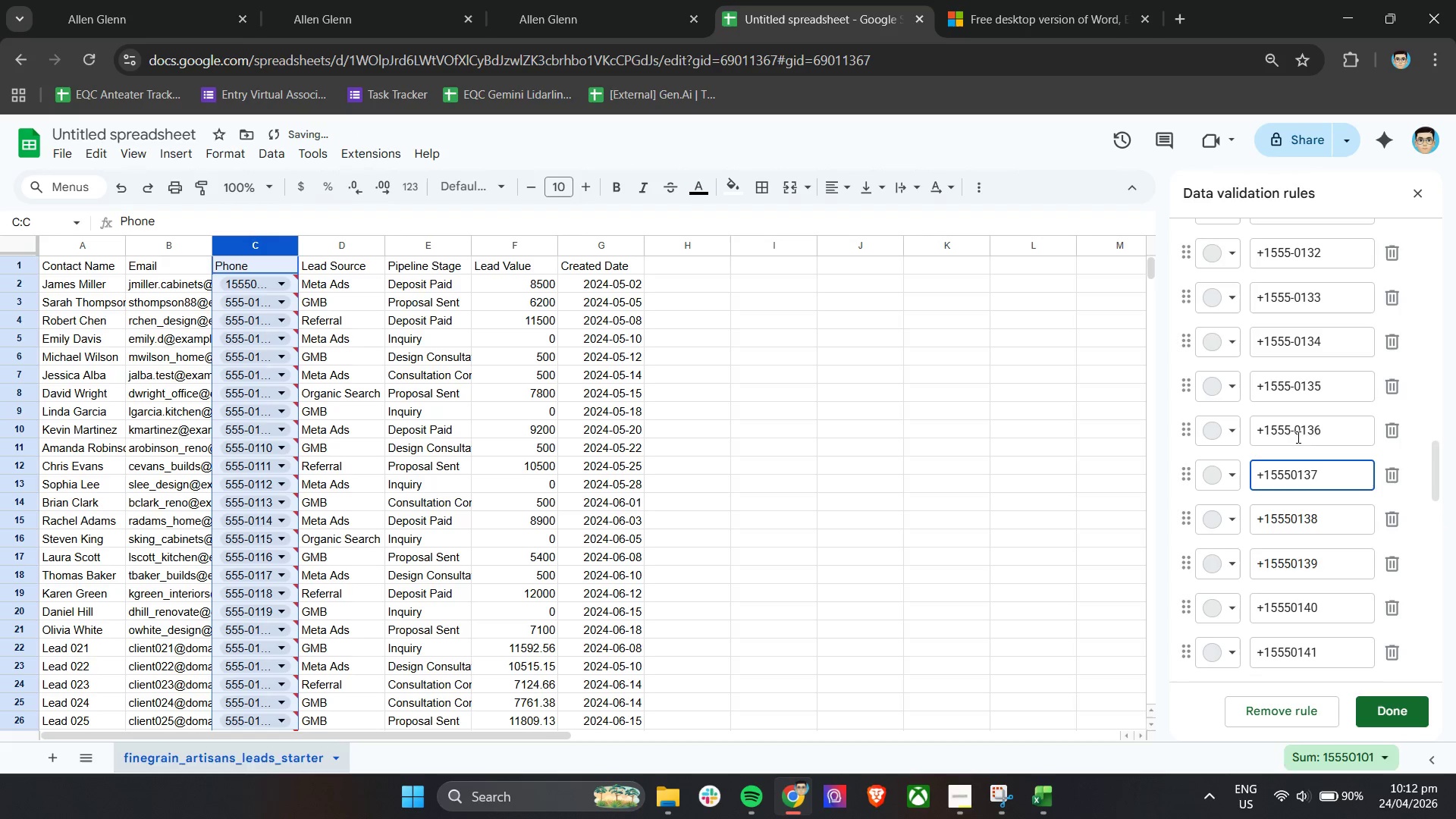 
left_click([1296, 436])
 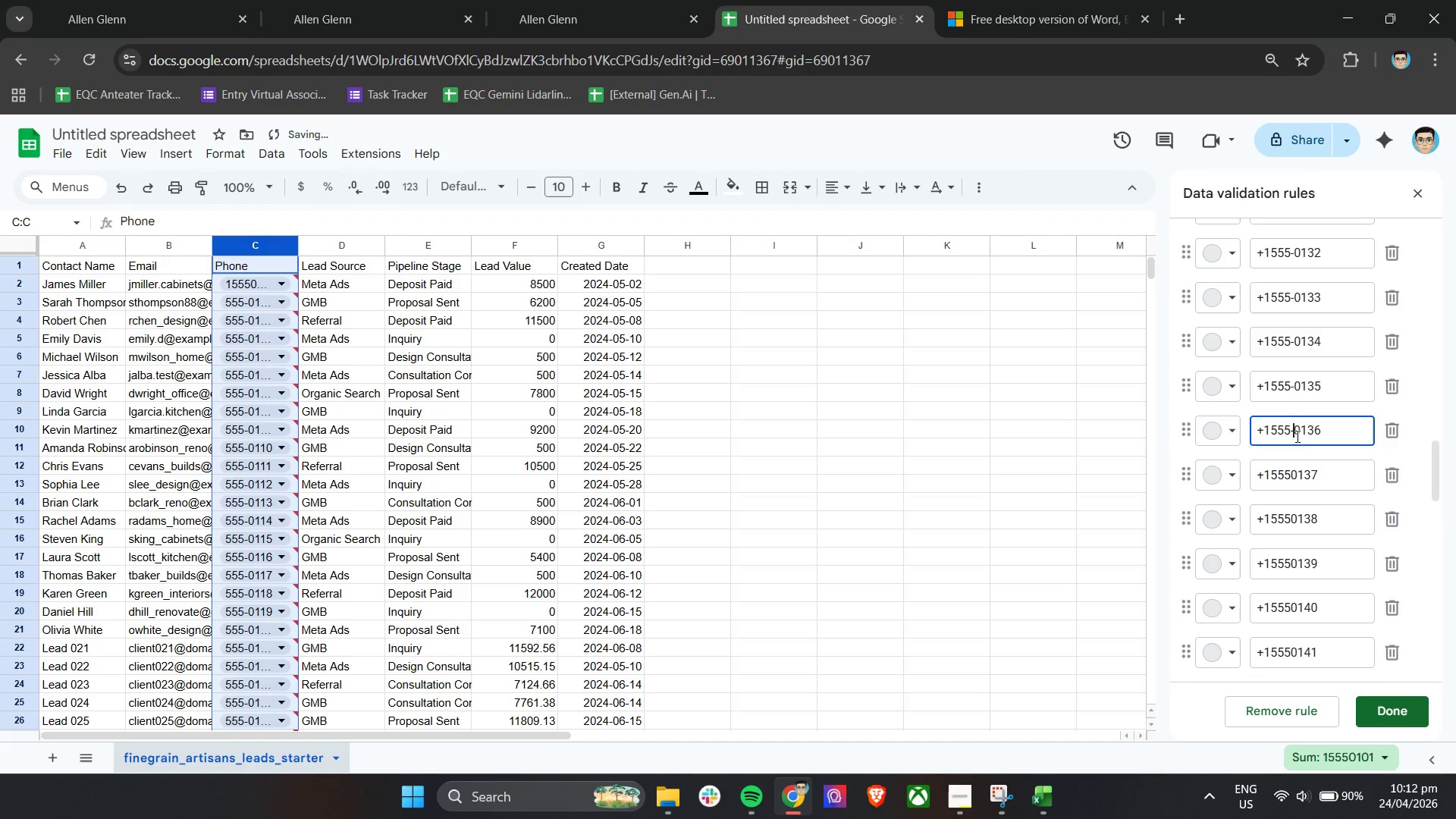 
key(Backspace)
 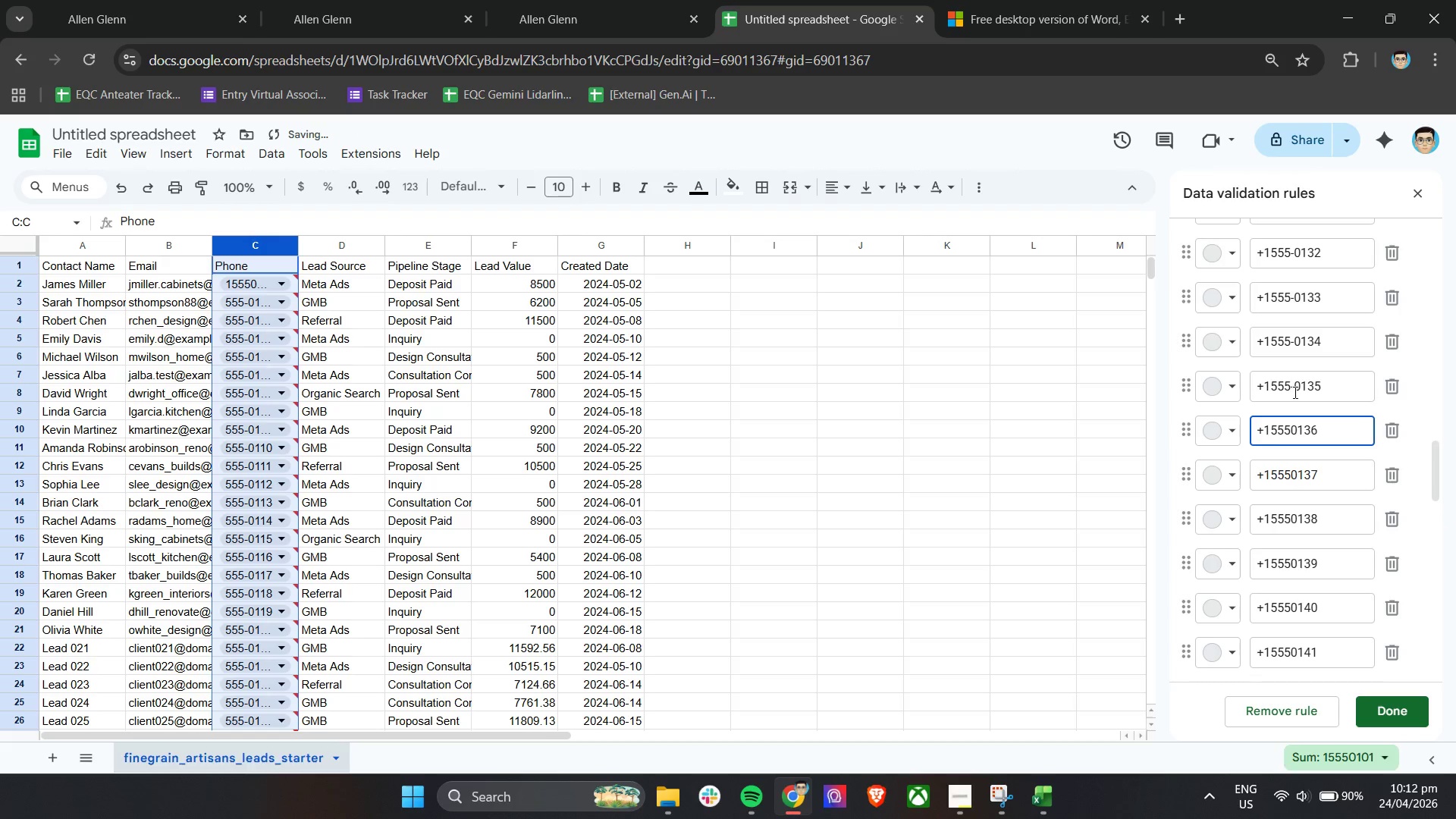 
key(Backspace)
 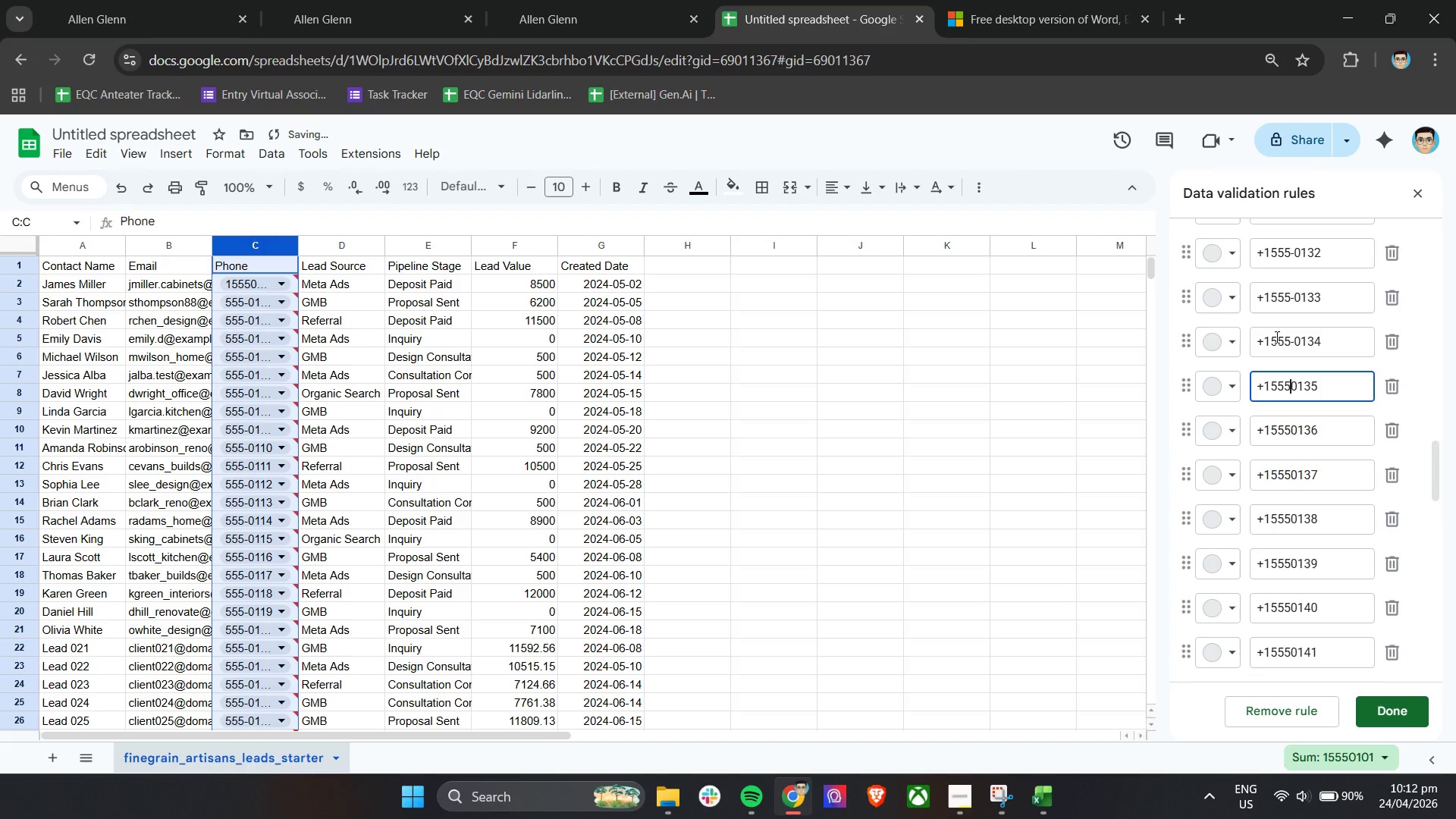 
left_click([1293, 347])
 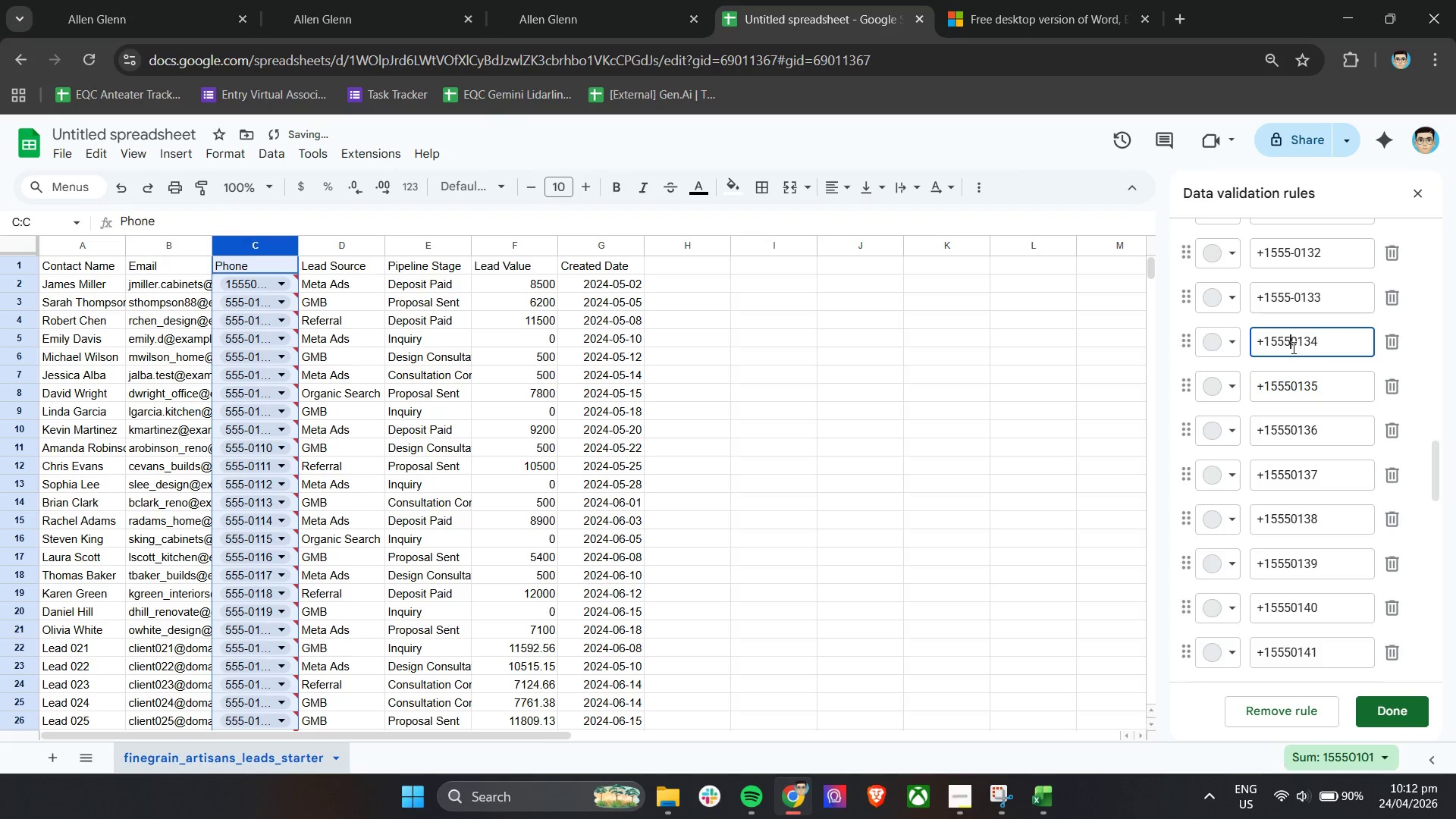 
key(Backspace)
 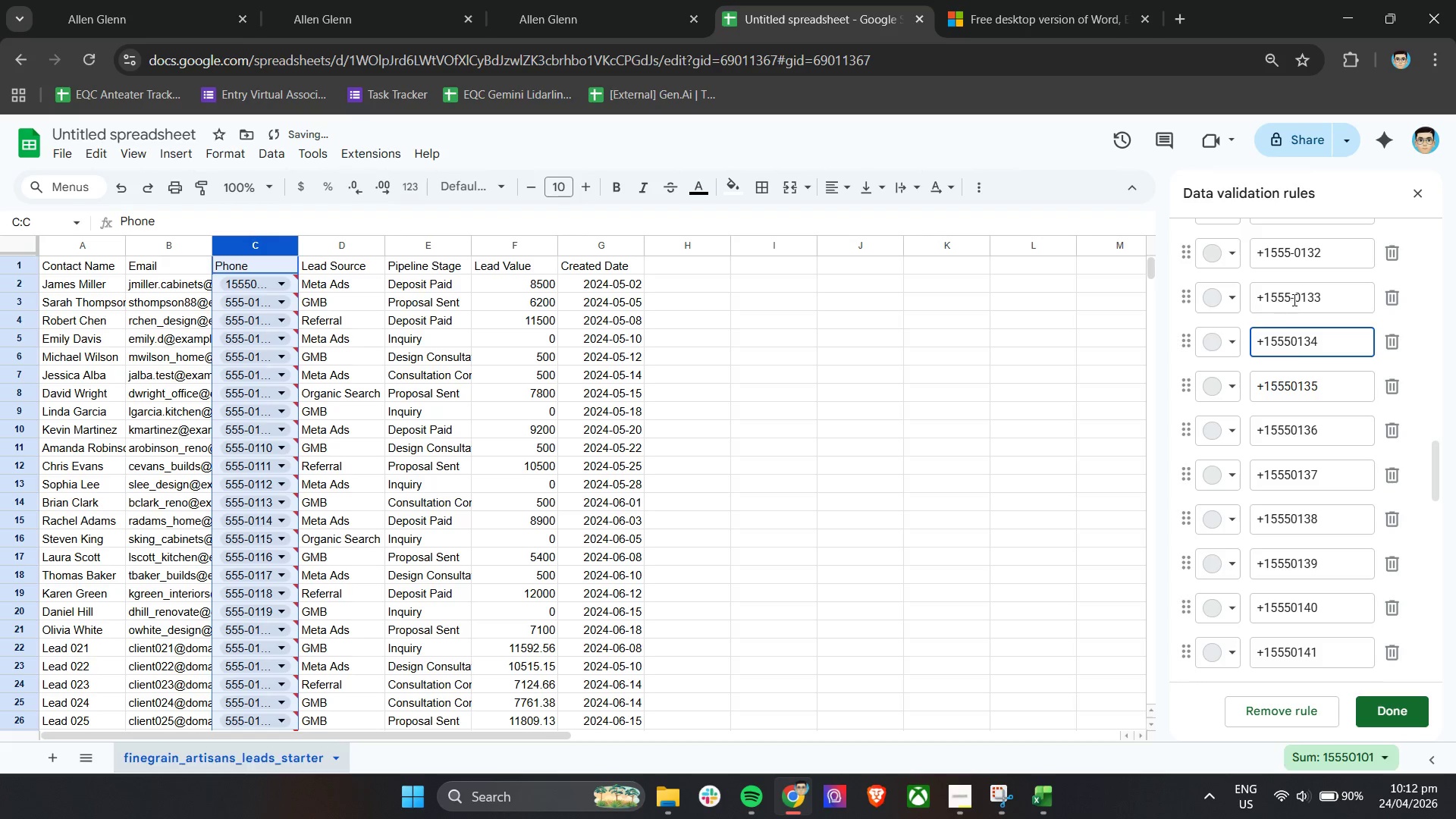 
key(Backspace)
 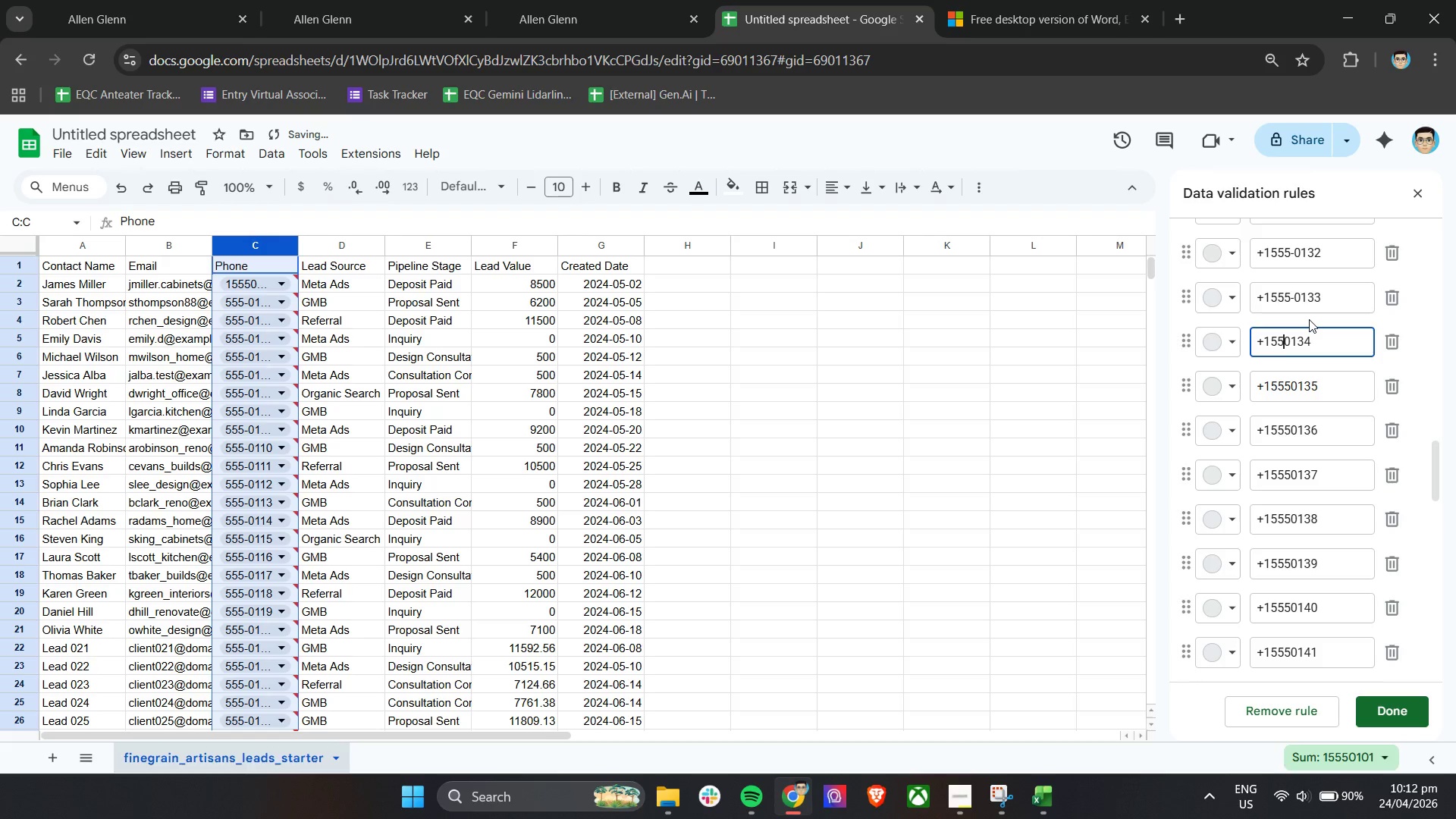 
key(Control+Z)
 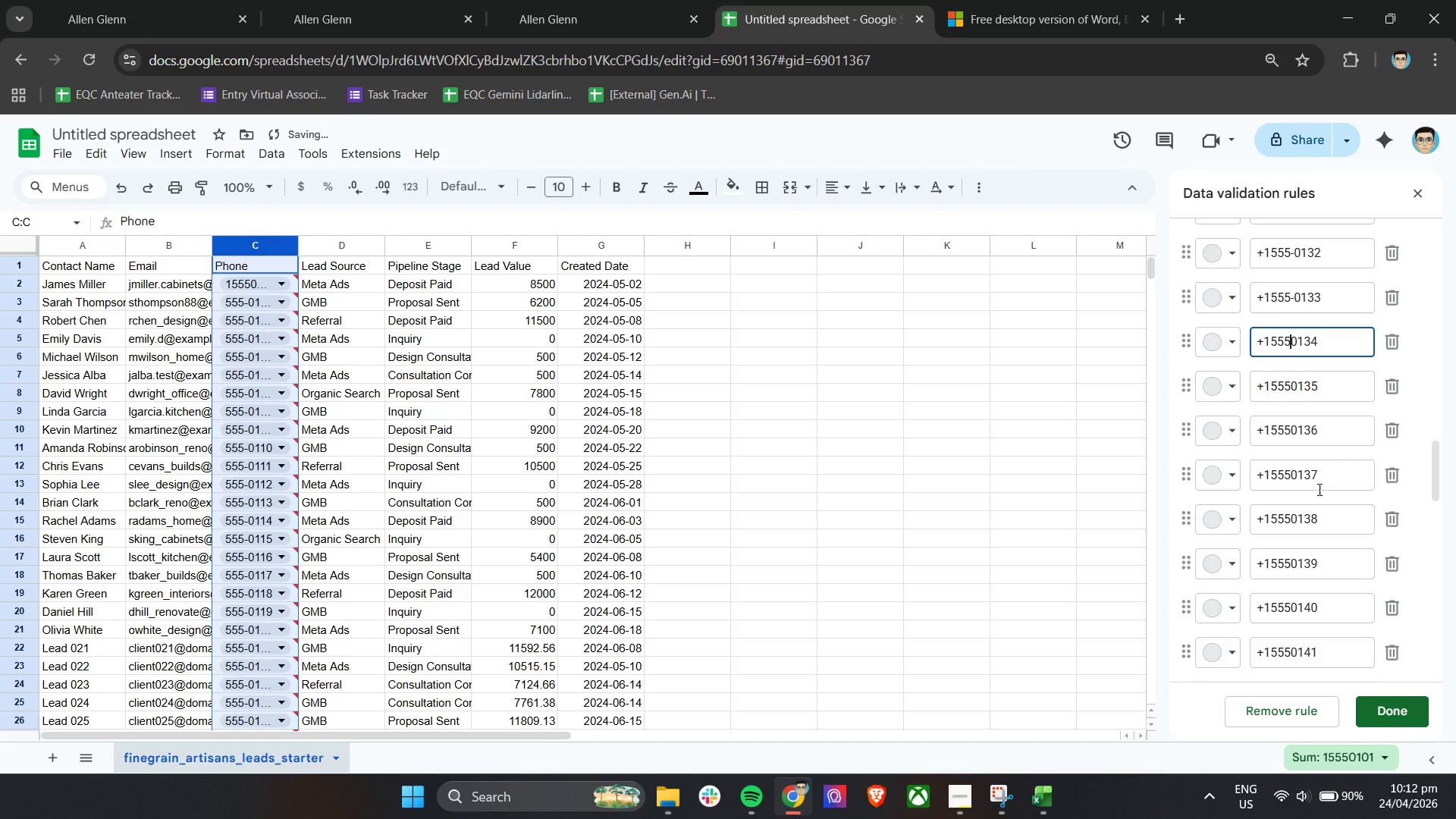 
scroll: coordinate [1310, 524], scroll_direction: up, amount: 3.0
 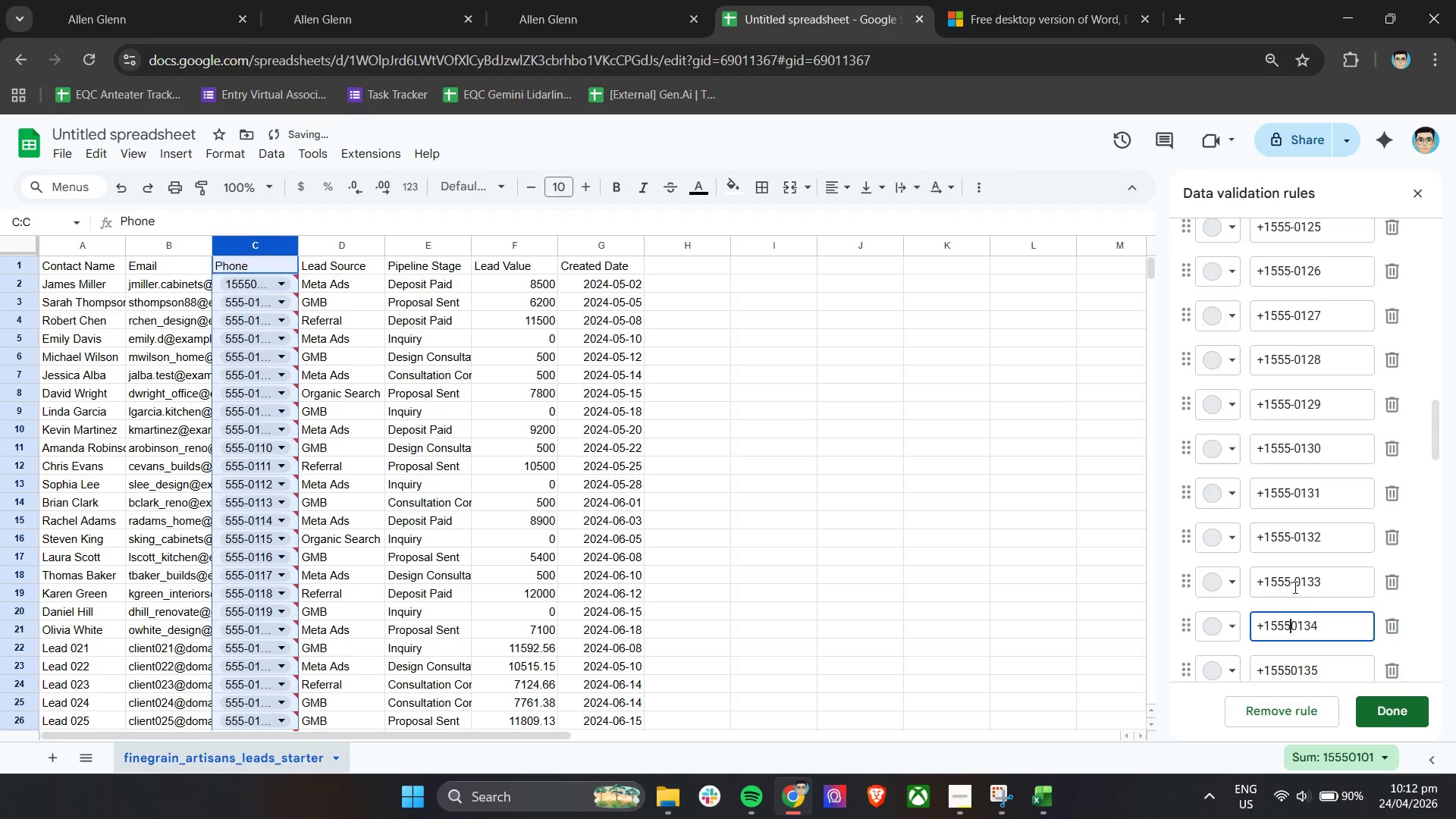 
left_click([1296, 585])
 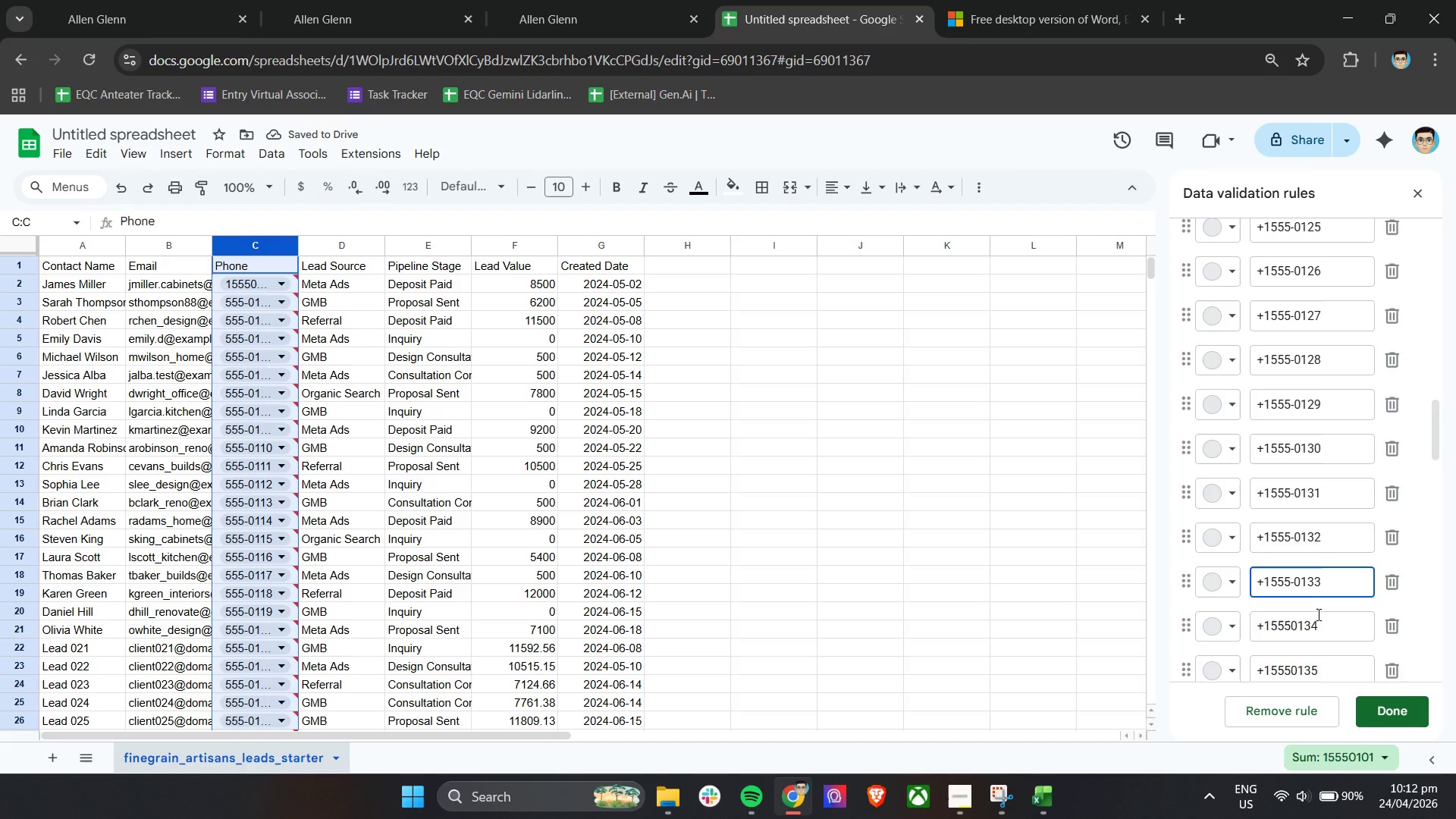 
key(Backspace)
 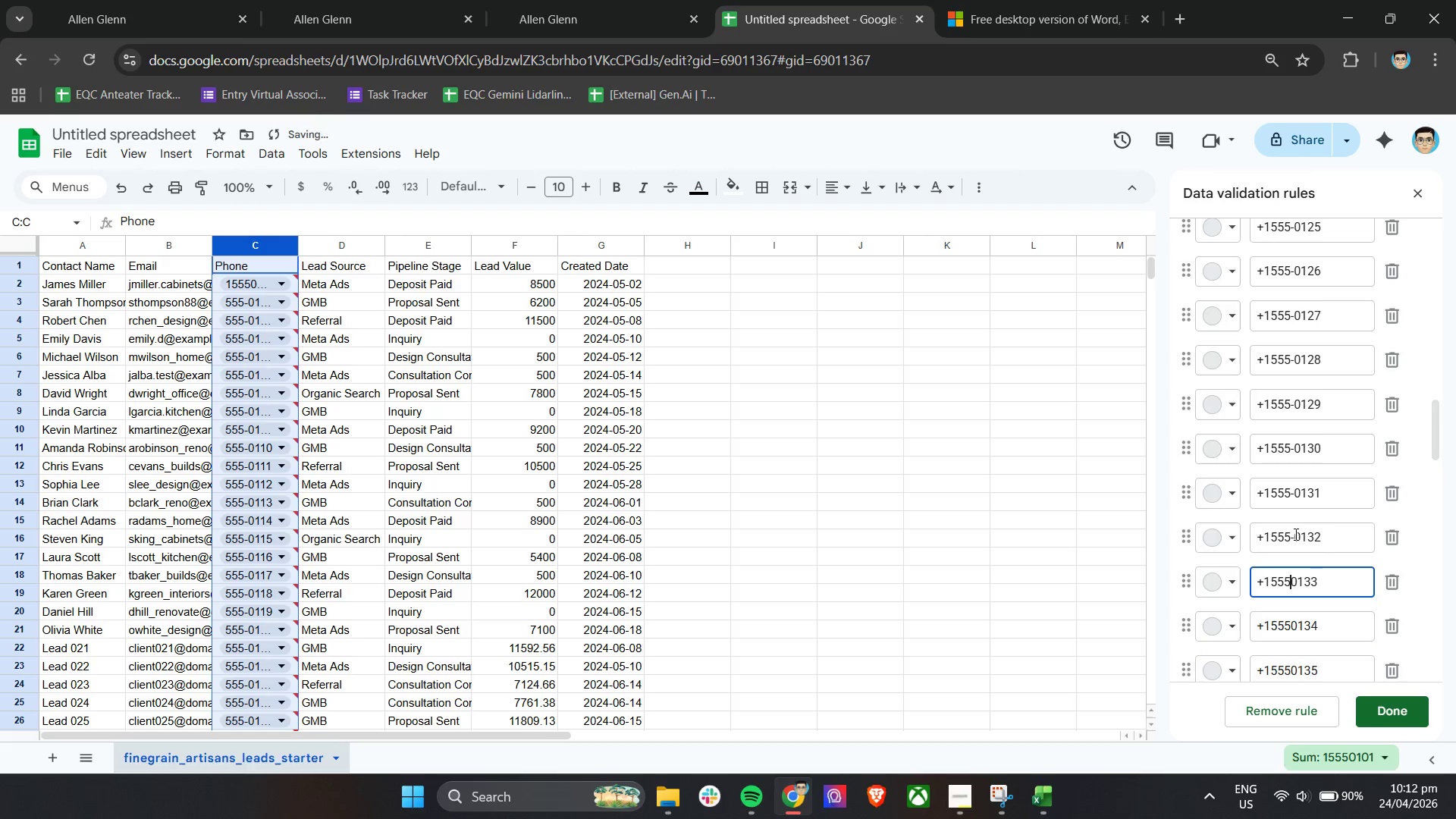 
left_click([1295, 535])
 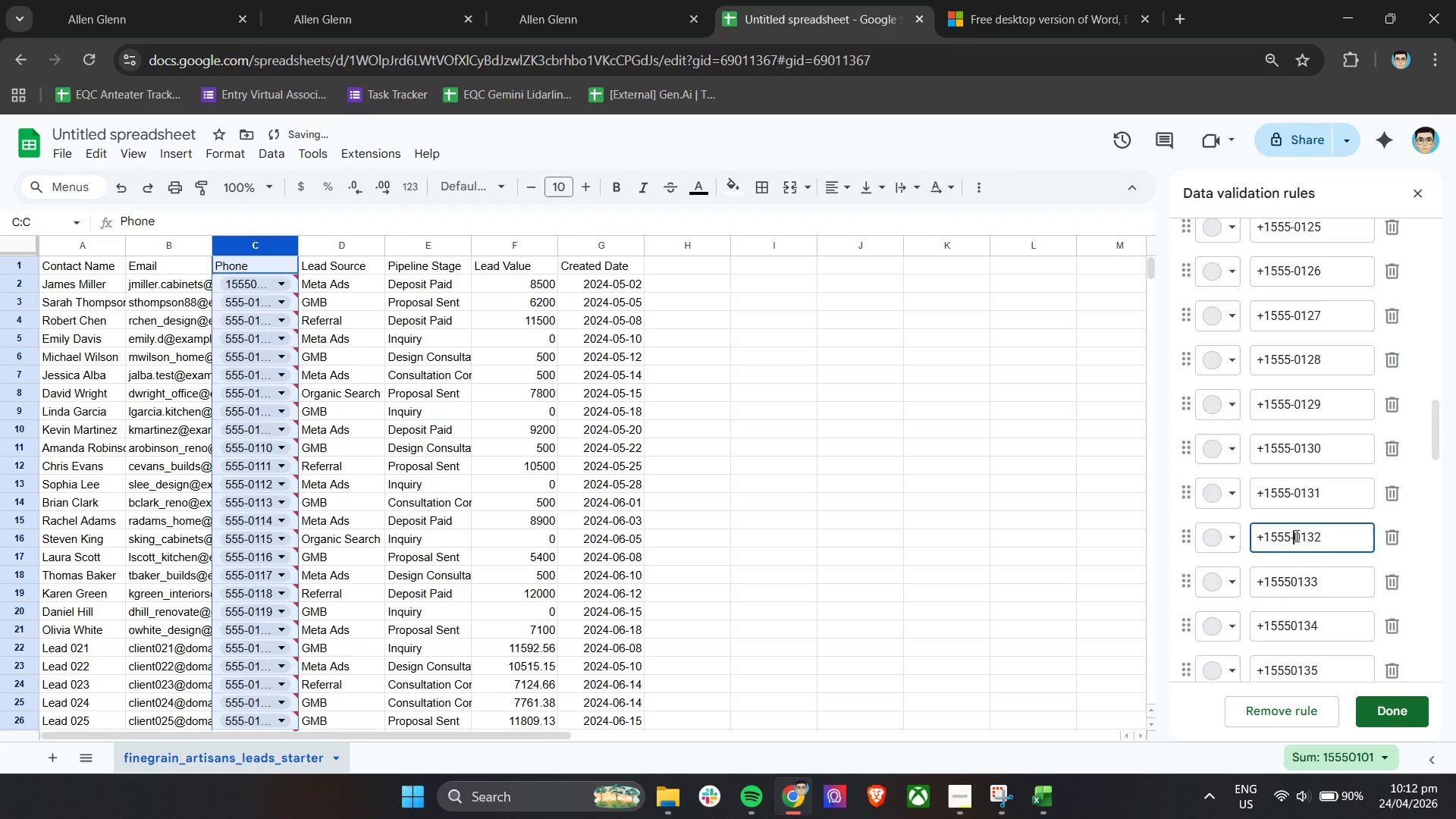 
key(Backspace)
 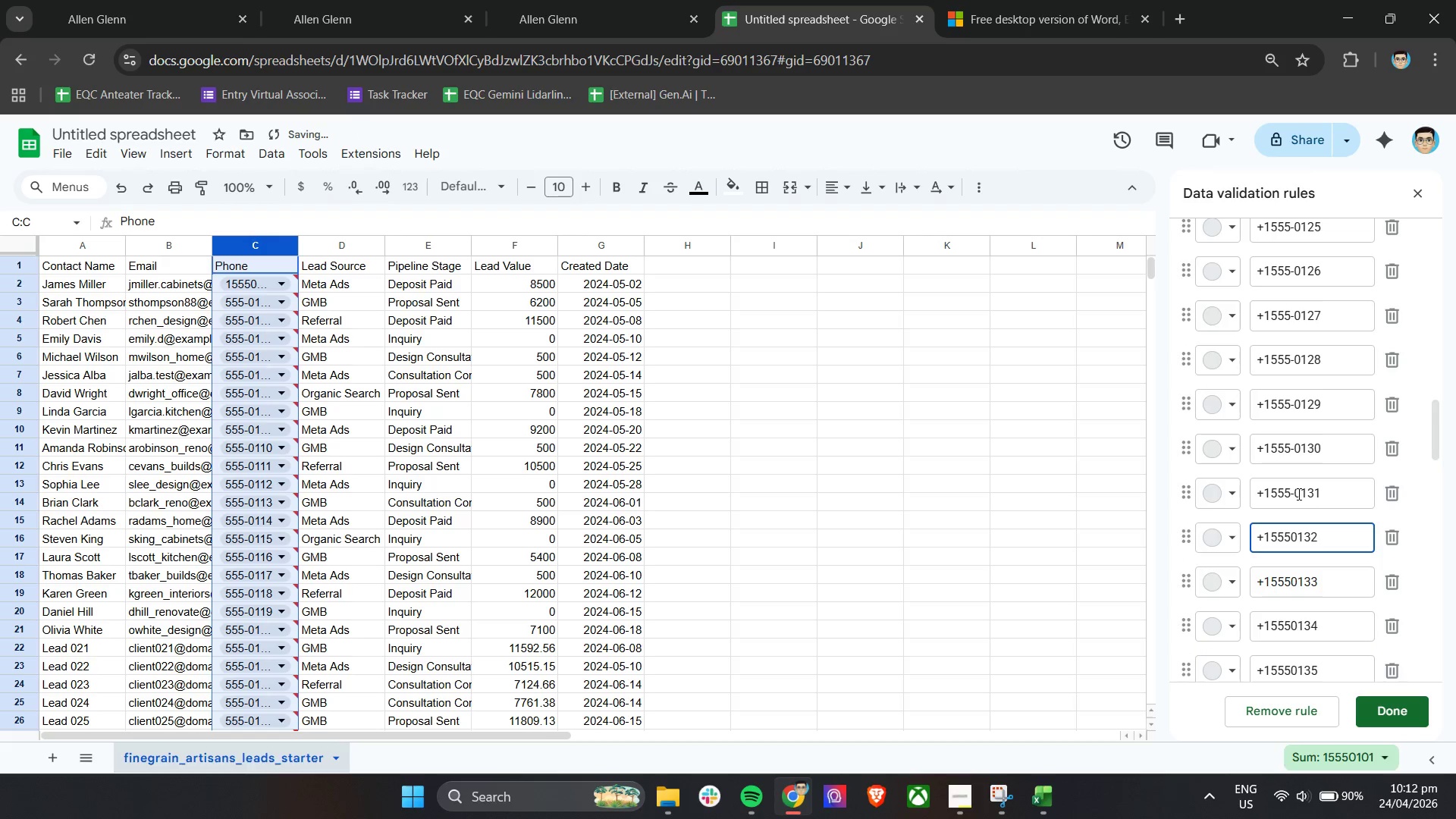 
left_click([1296, 493])
 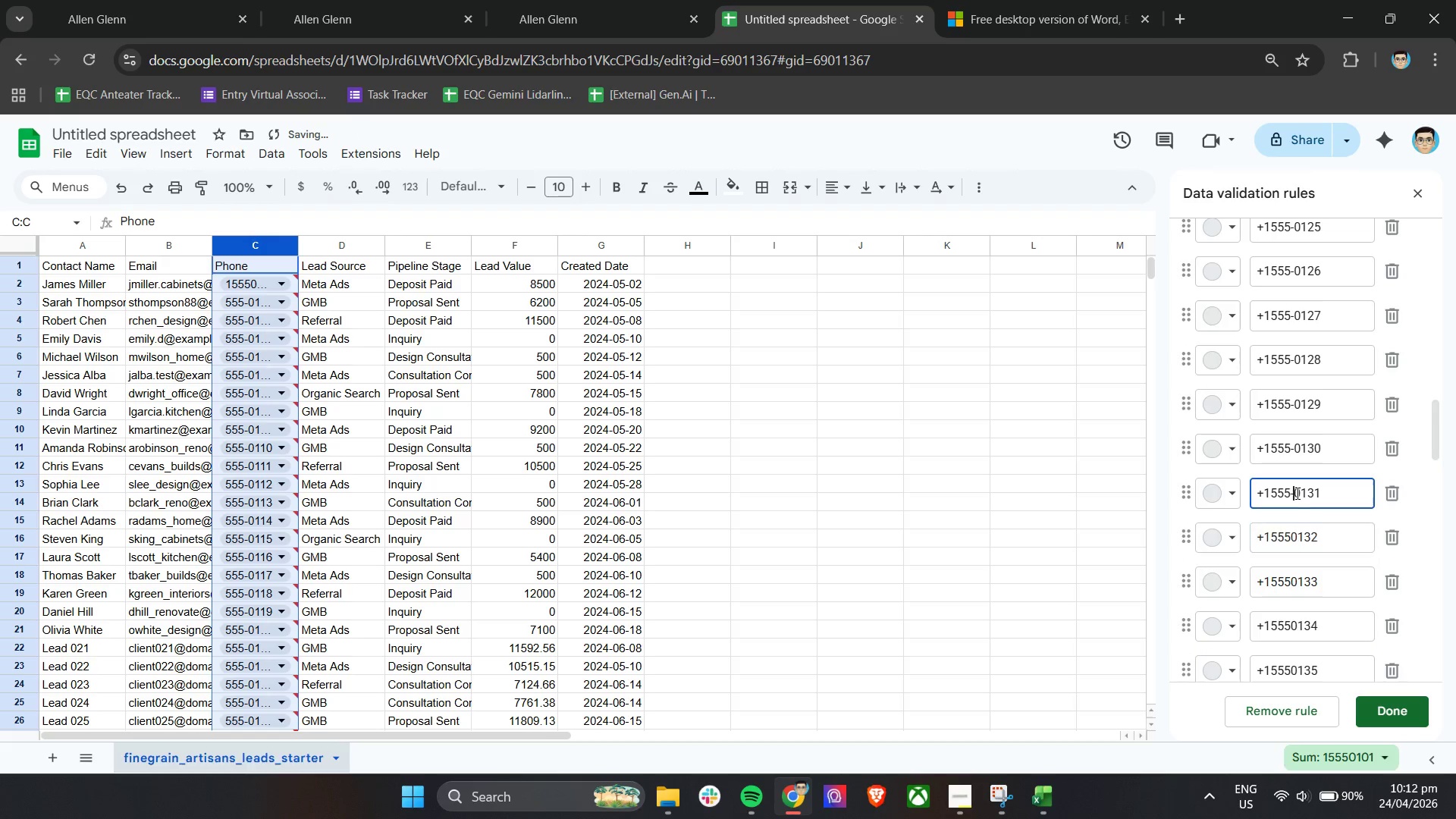 
key(Backspace)
 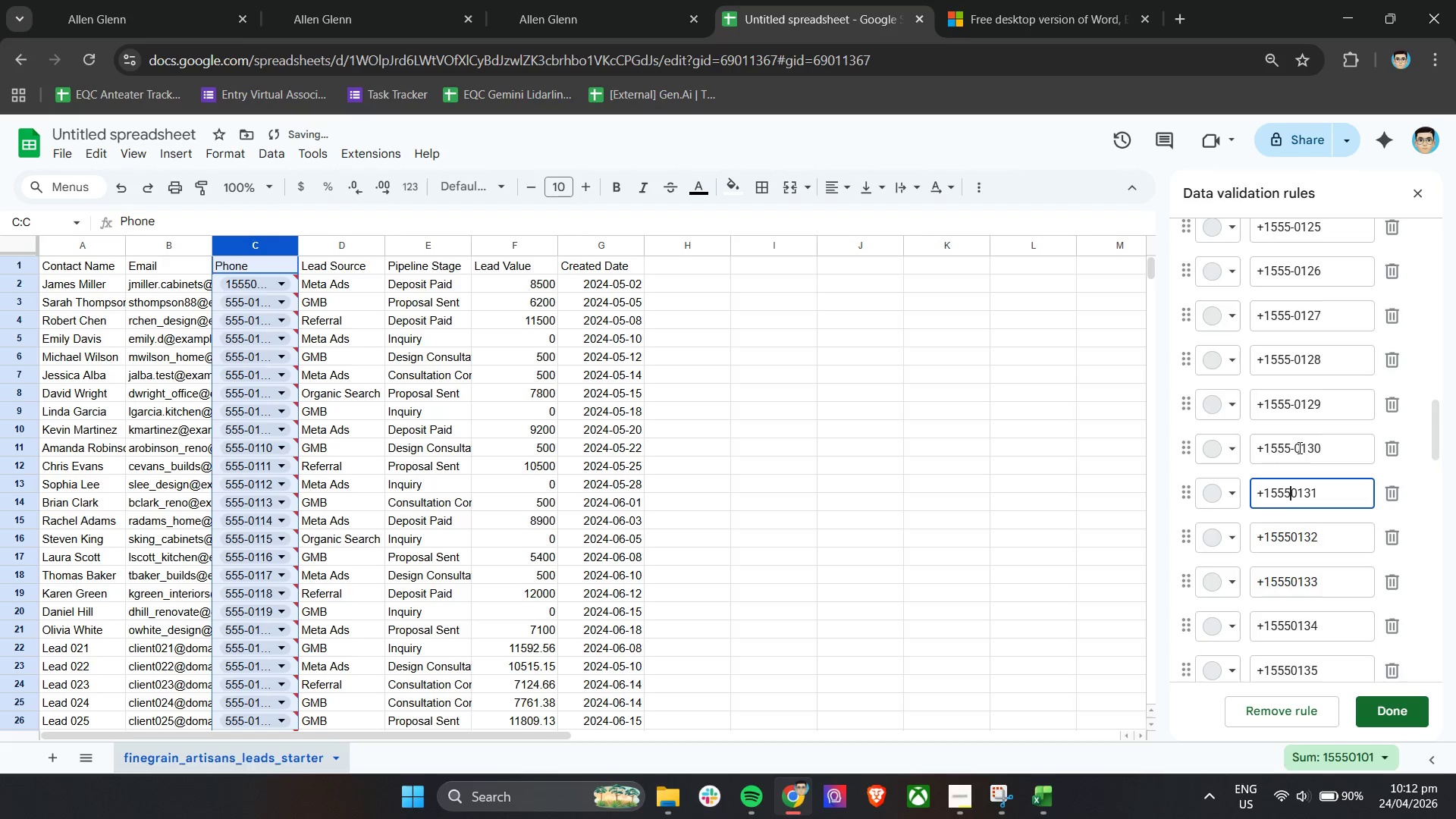 
left_click([1298, 447])
 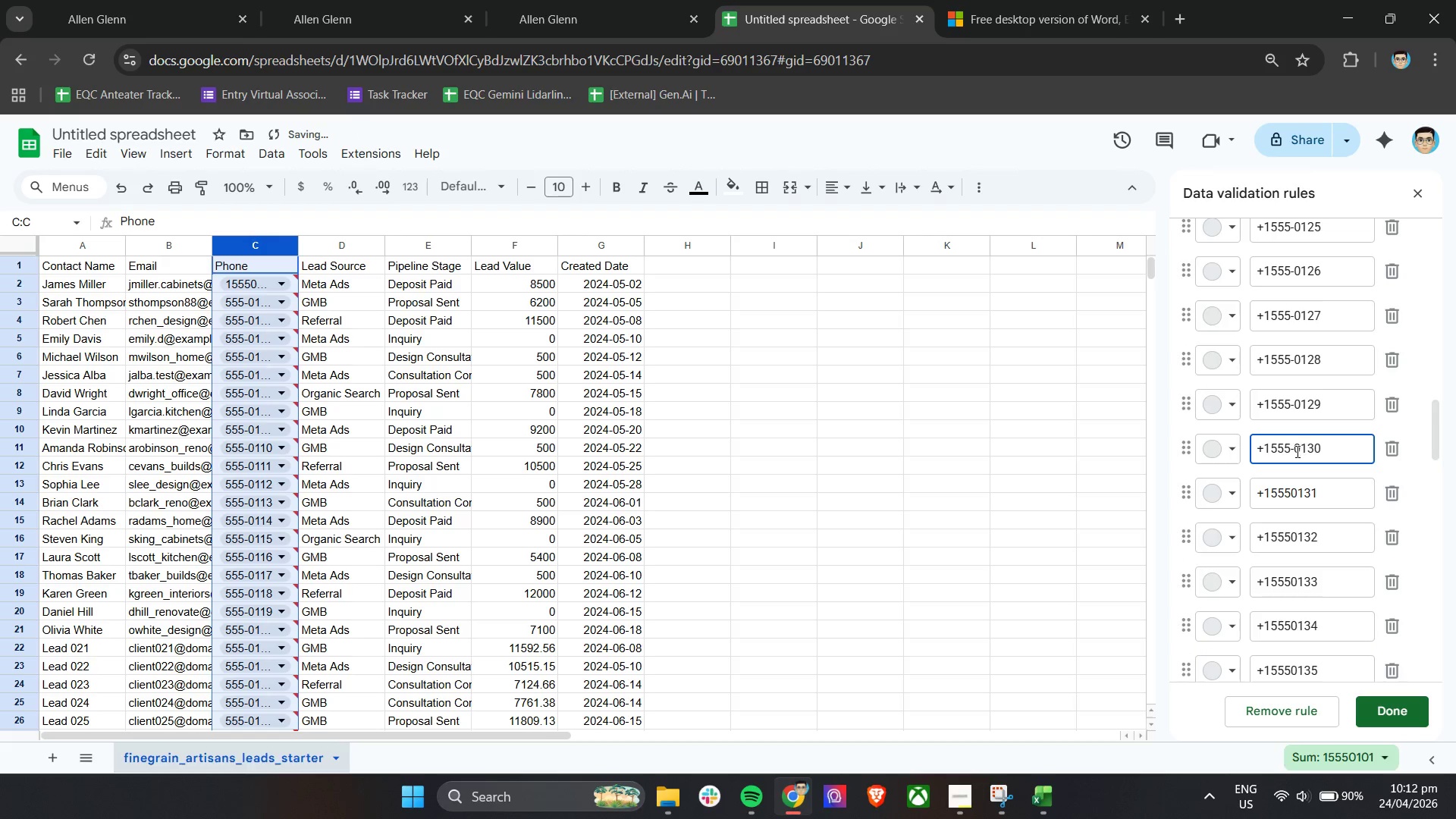 
left_click([1294, 451])
 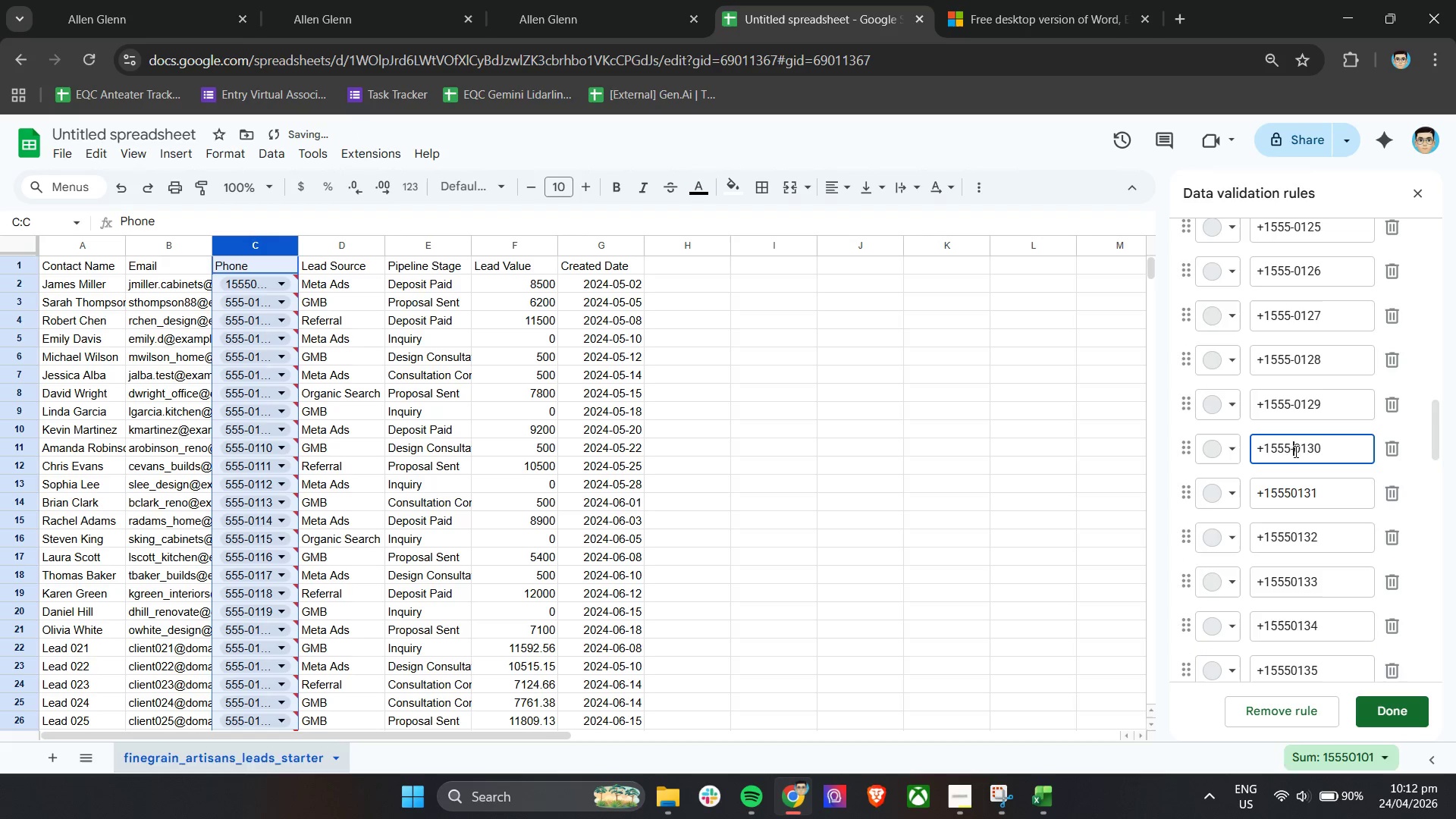 
key(Backspace)
 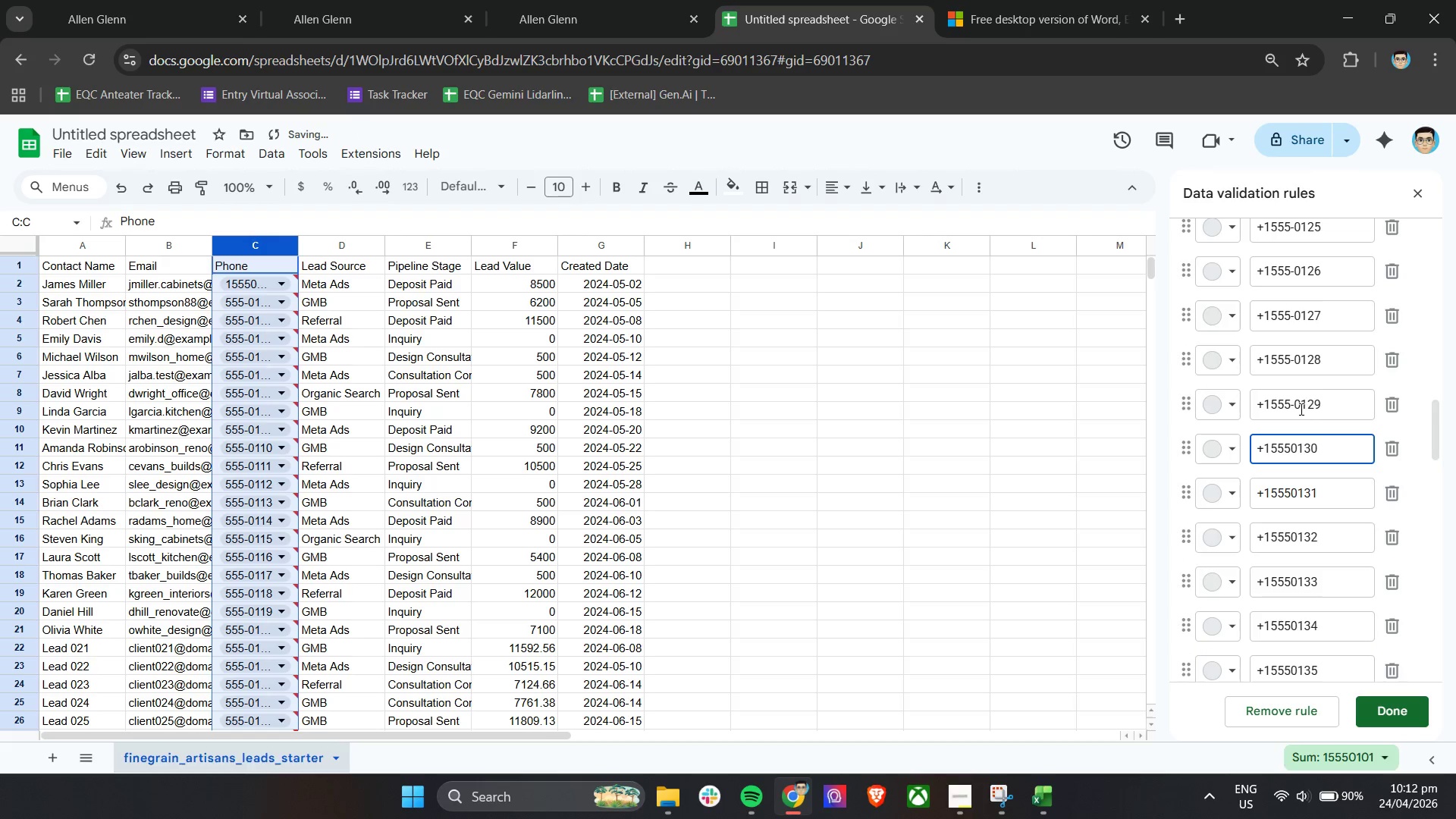 
left_click([1296, 406])
 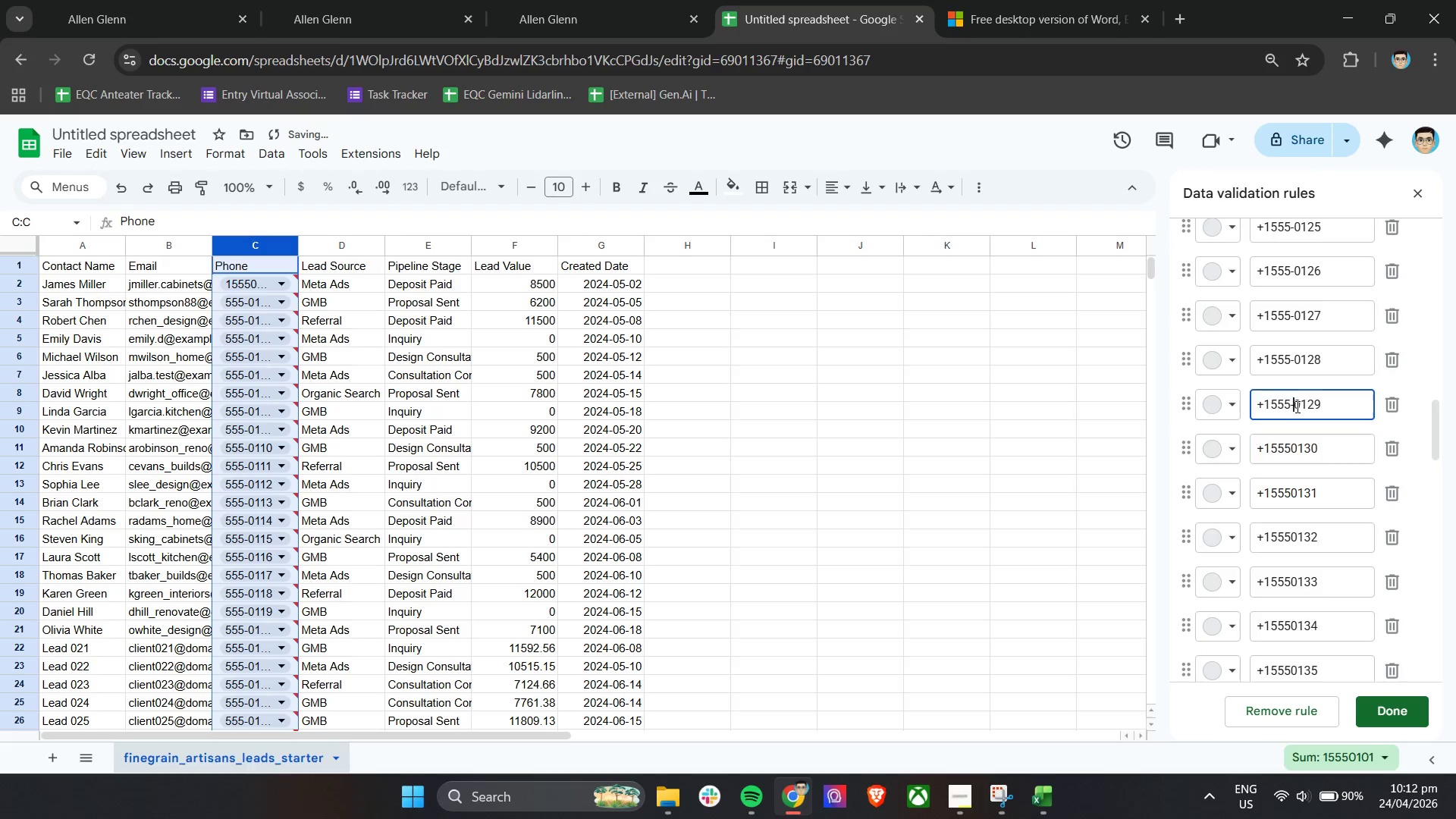 
key(Backspace)
 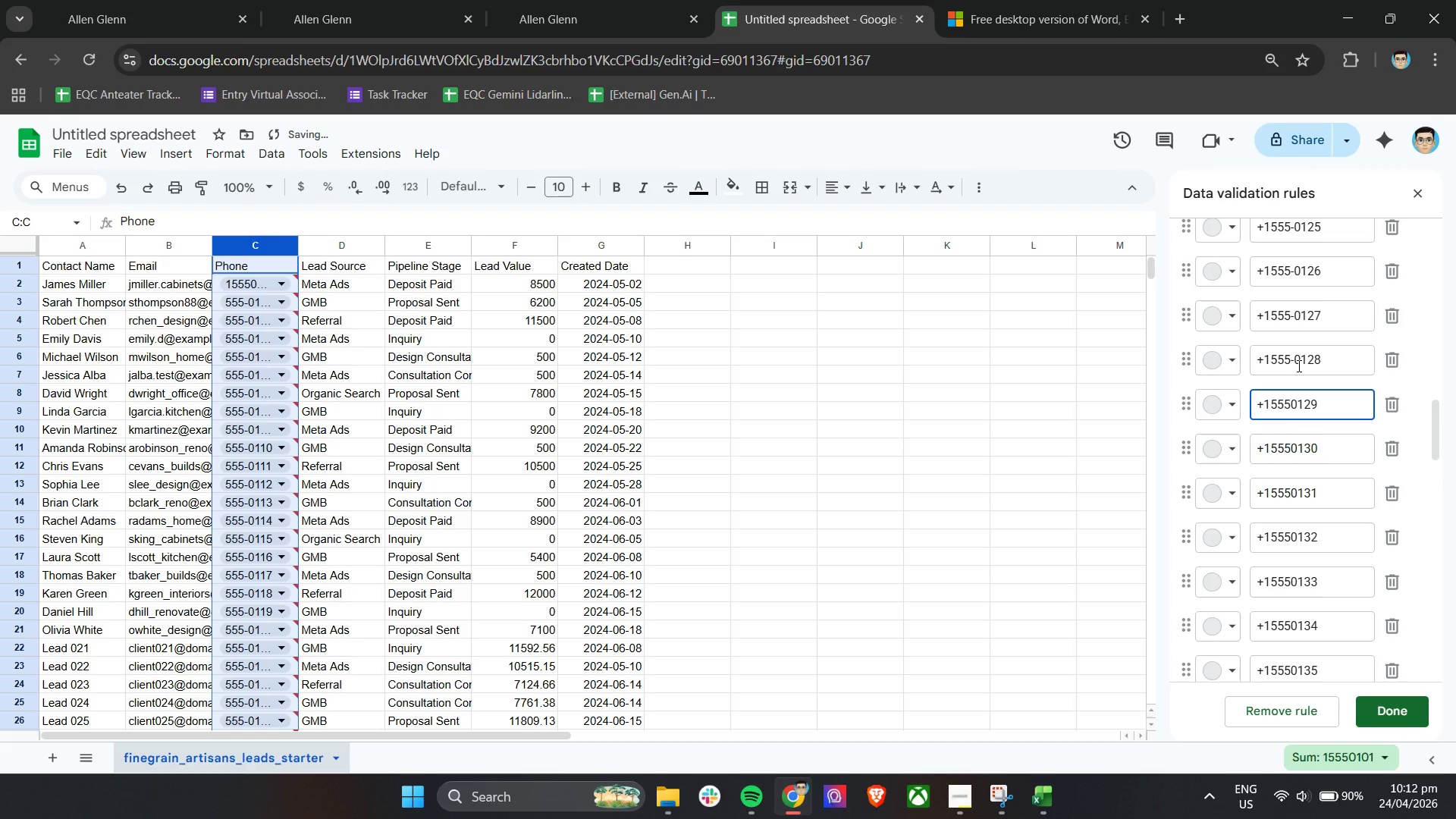 
left_click([1298, 363])
 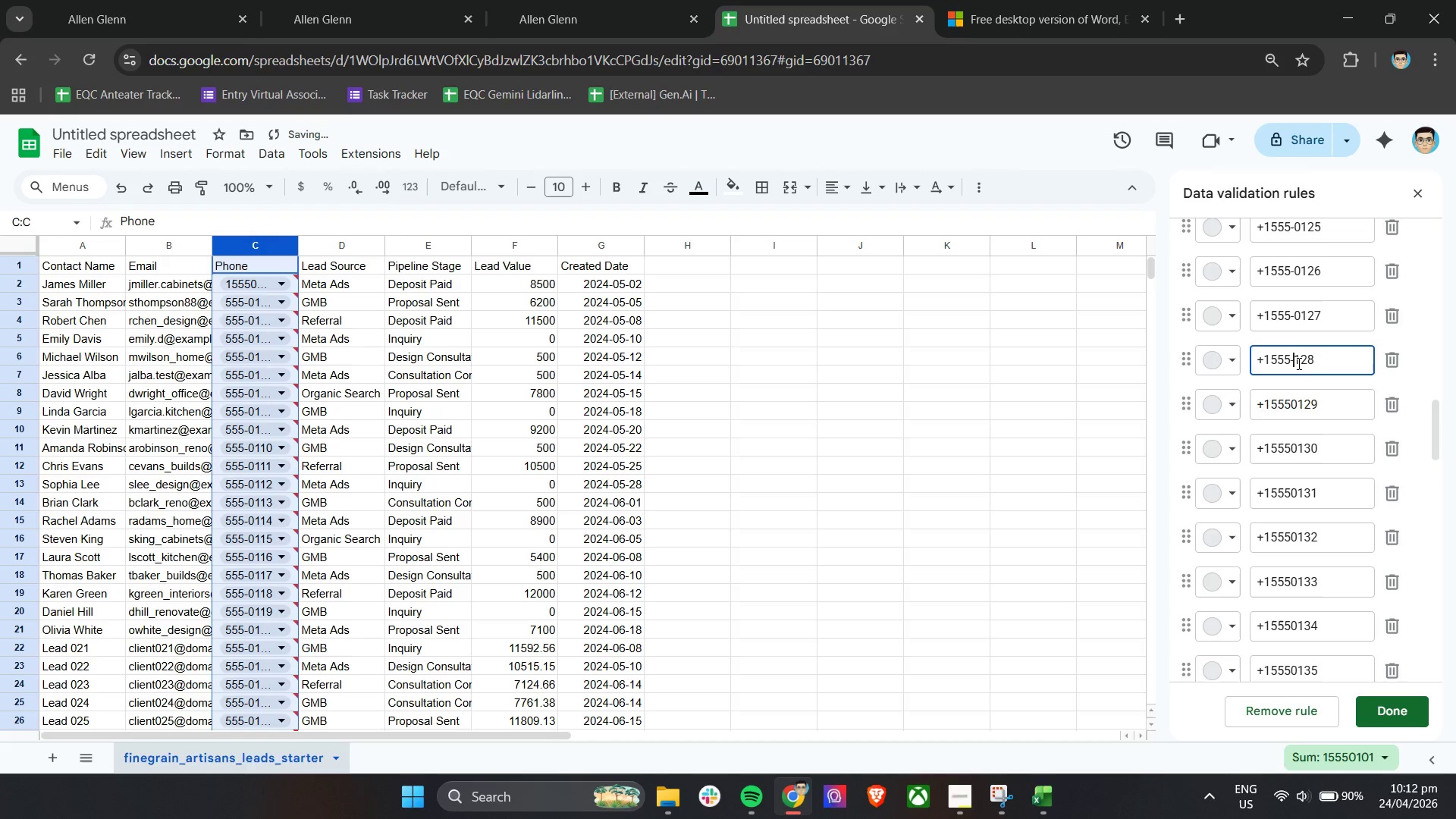 
key(Backspace)
 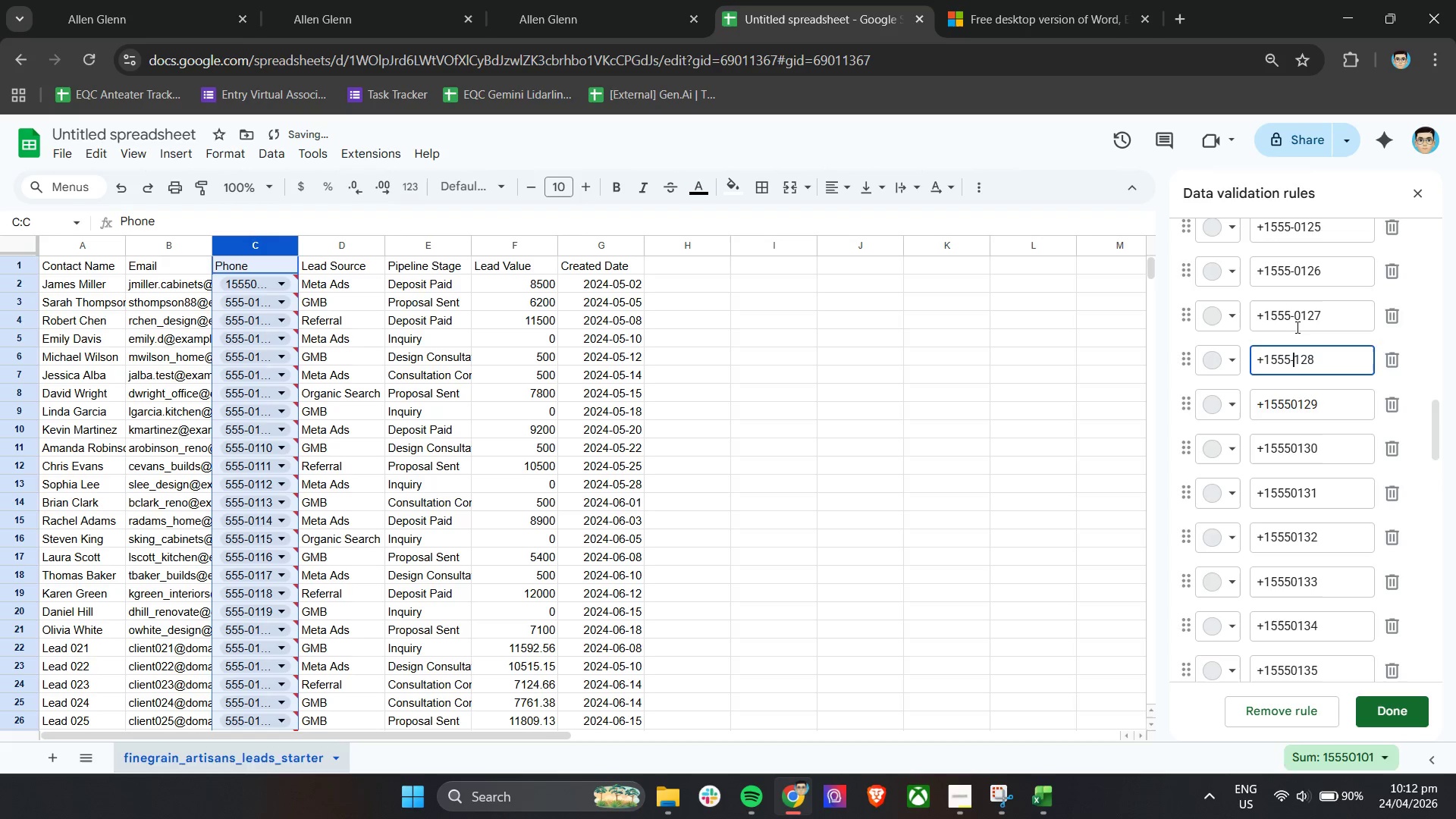 
left_click([1295, 321])
 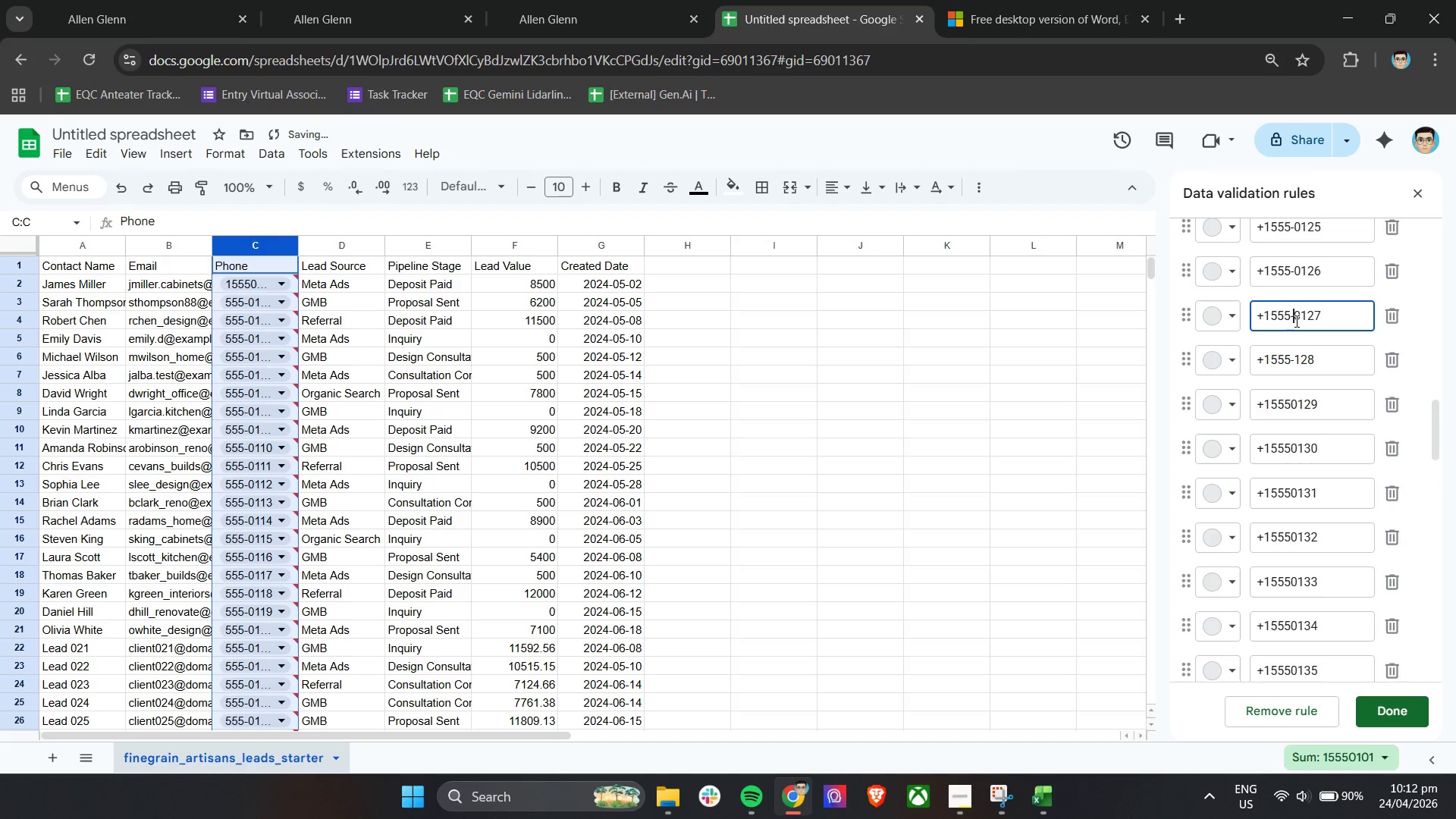 
key(Backspace)
 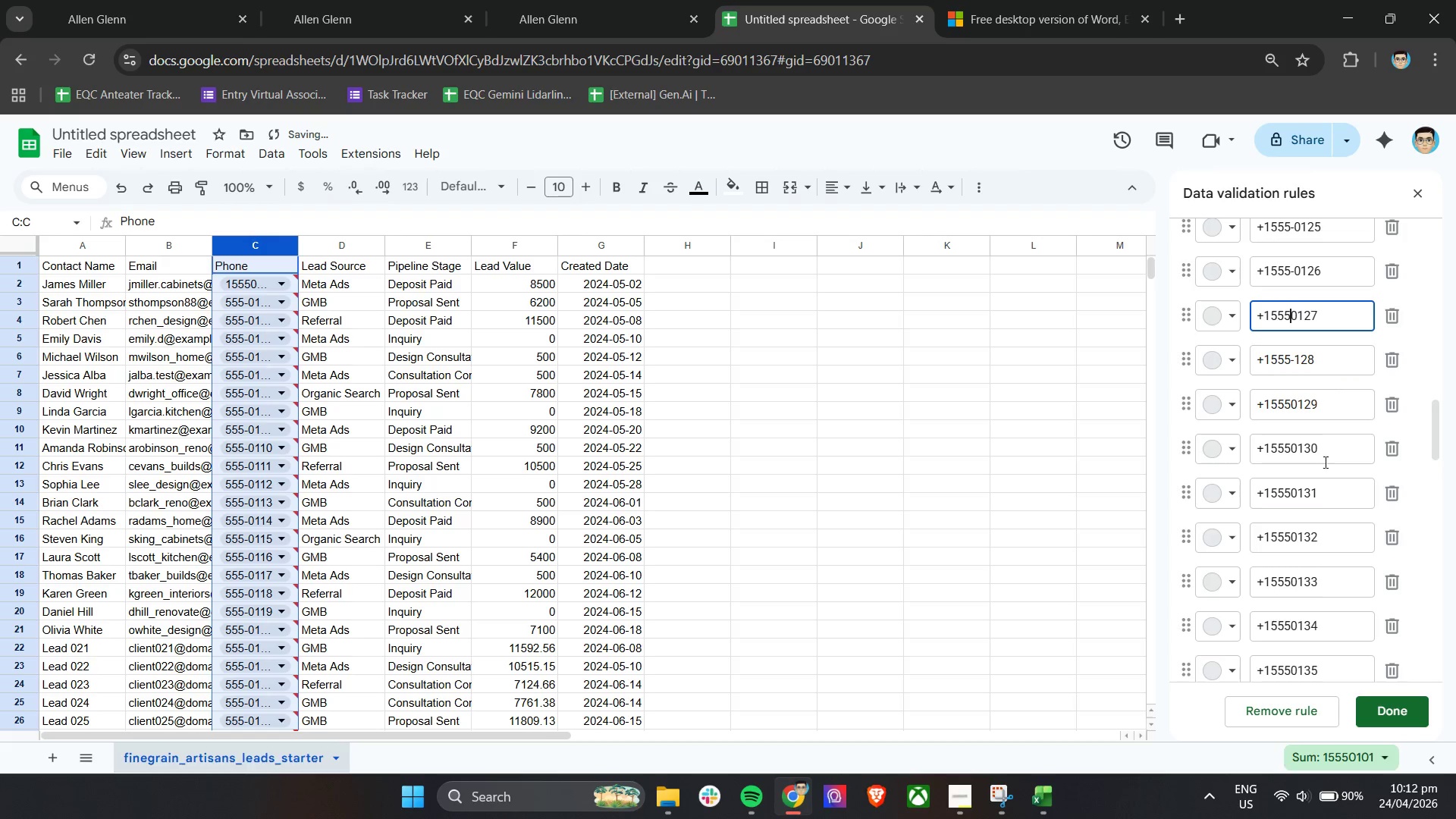 
scroll: coordinate [1337, 580], scroll_direction: up, amount: 4.0
 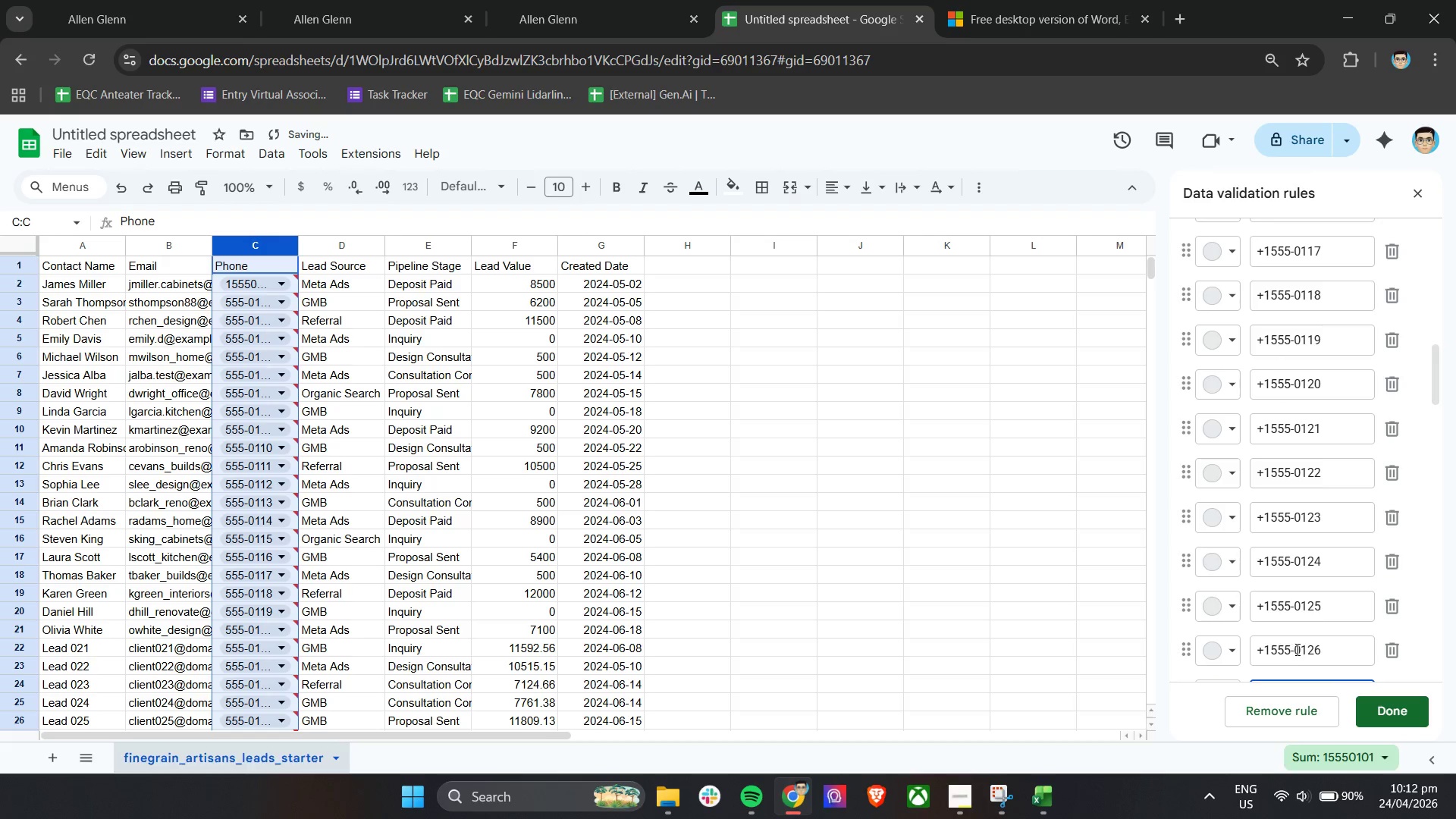 
left_click([1296, 649])
 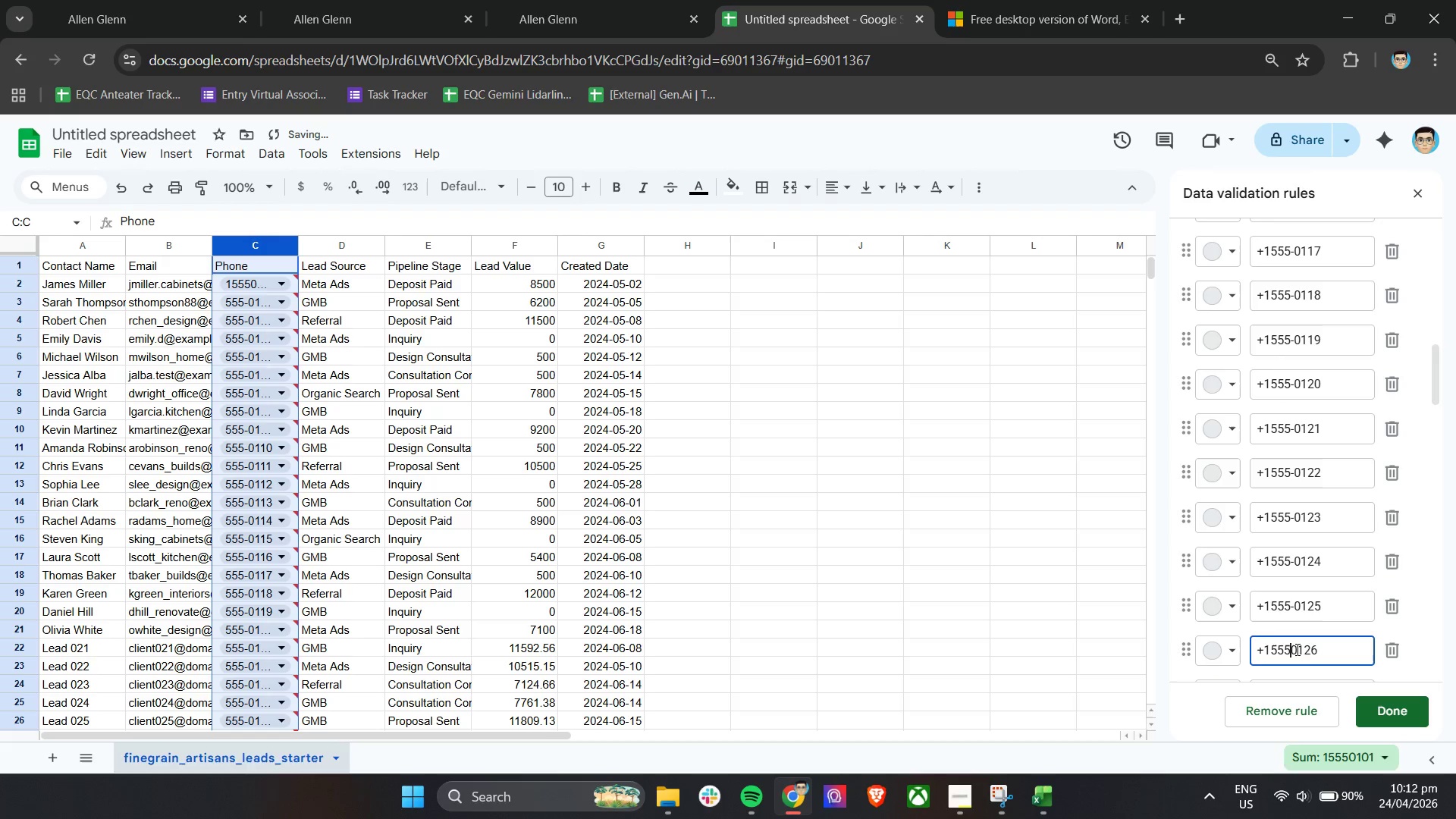 
key(Backspace)
 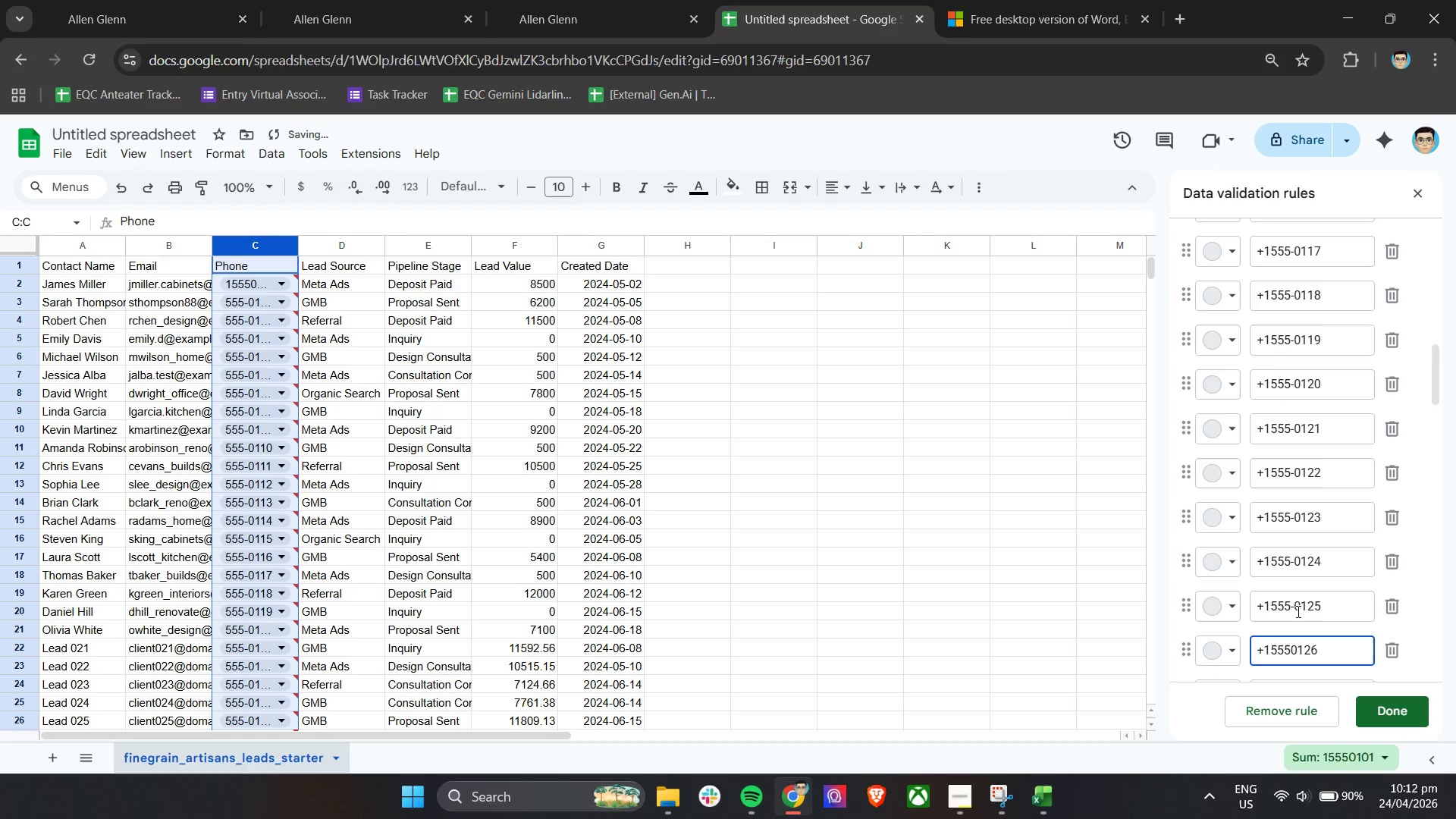 
left_click([1295, 610])
 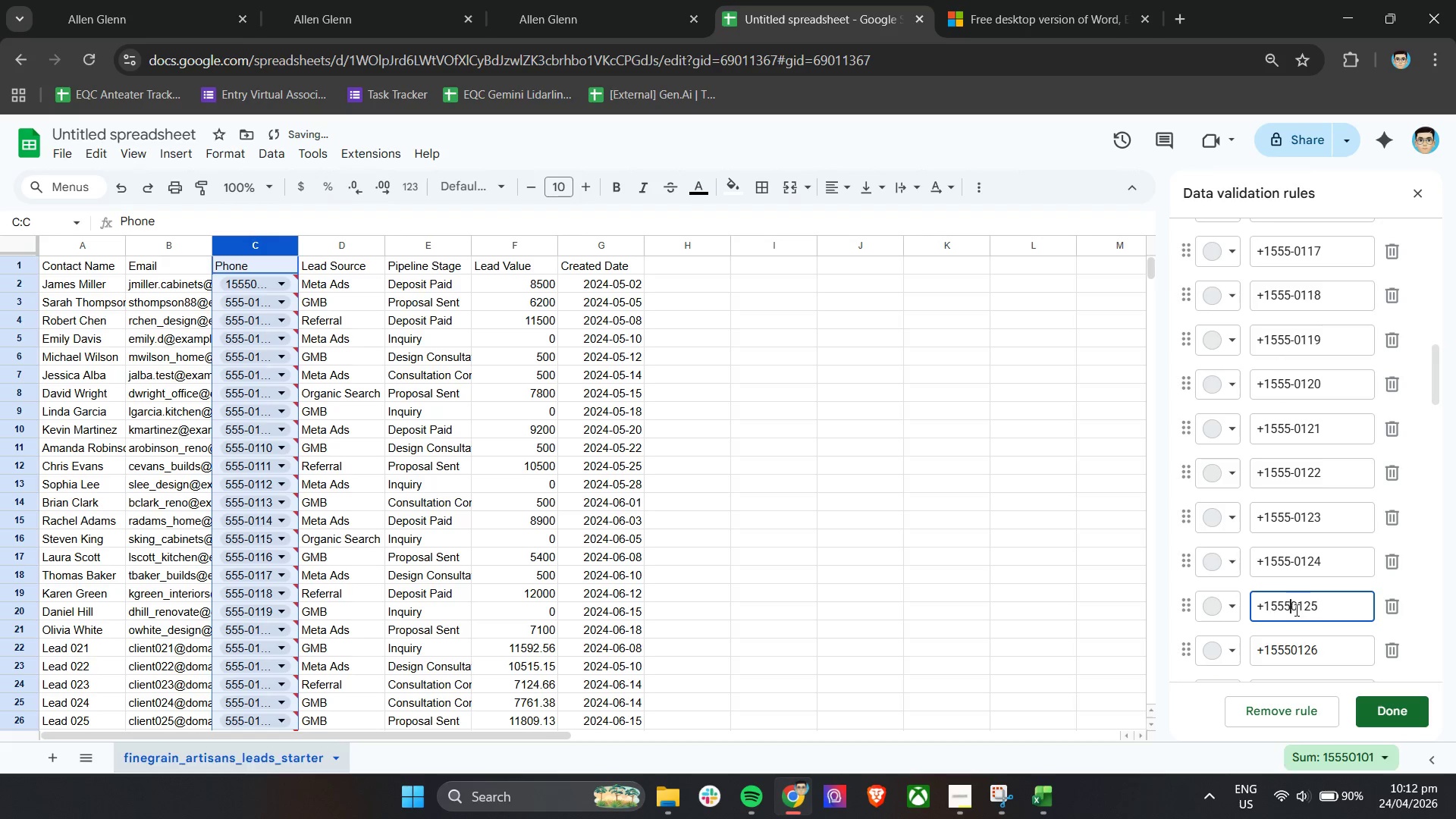 
key(Backspace)
 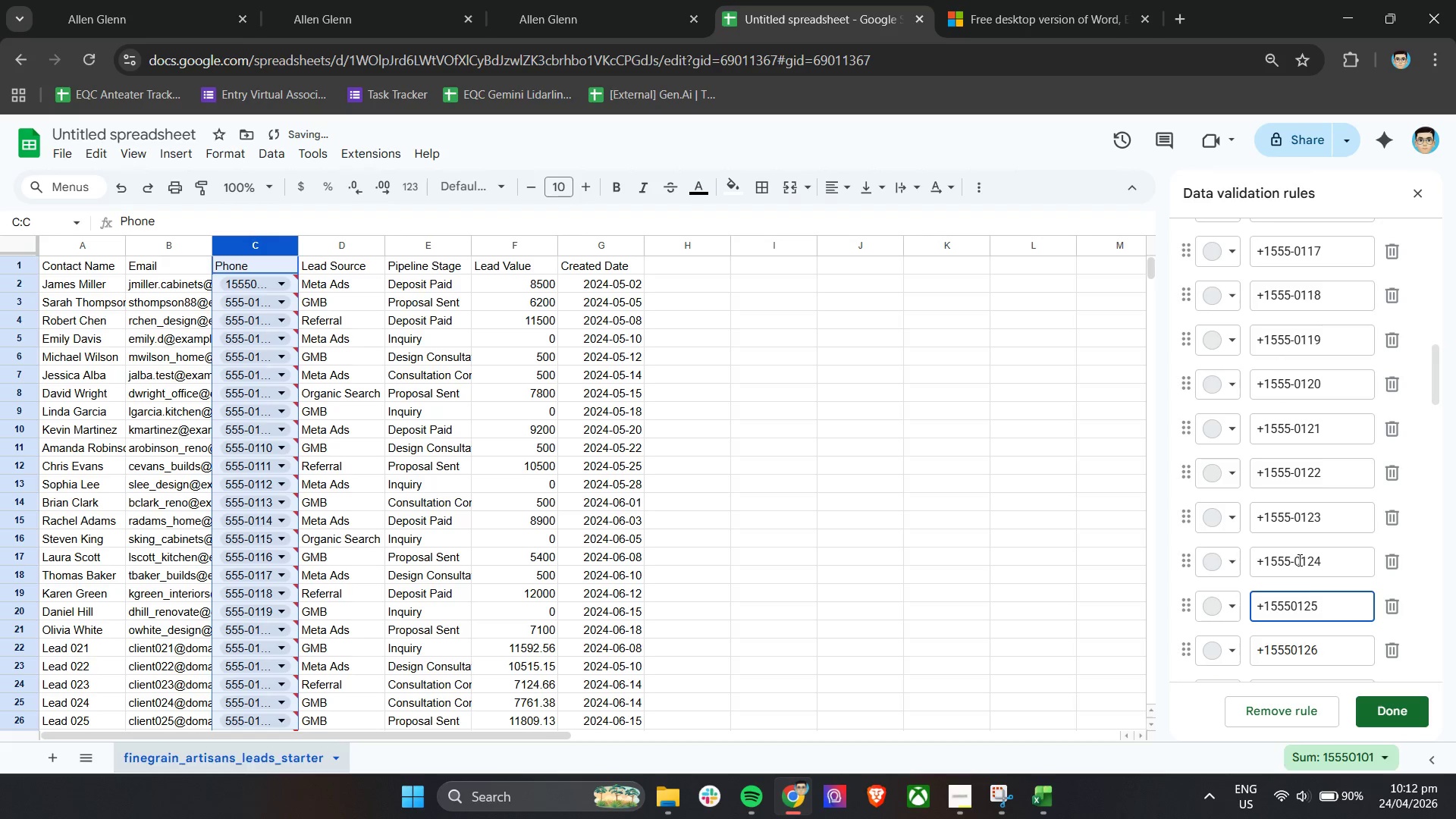 
left_click([1295, 559])
 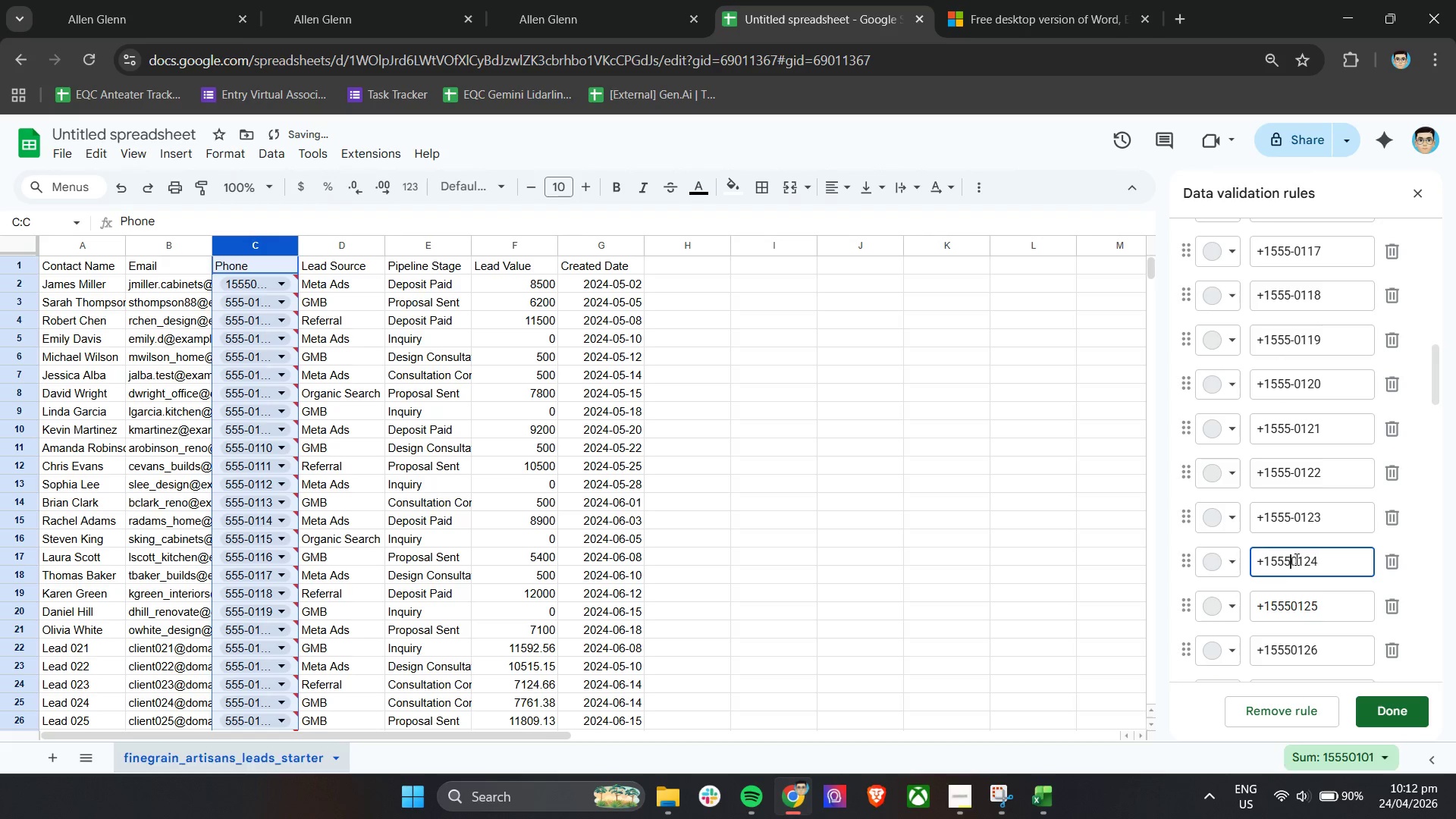 
key(Backspace)
 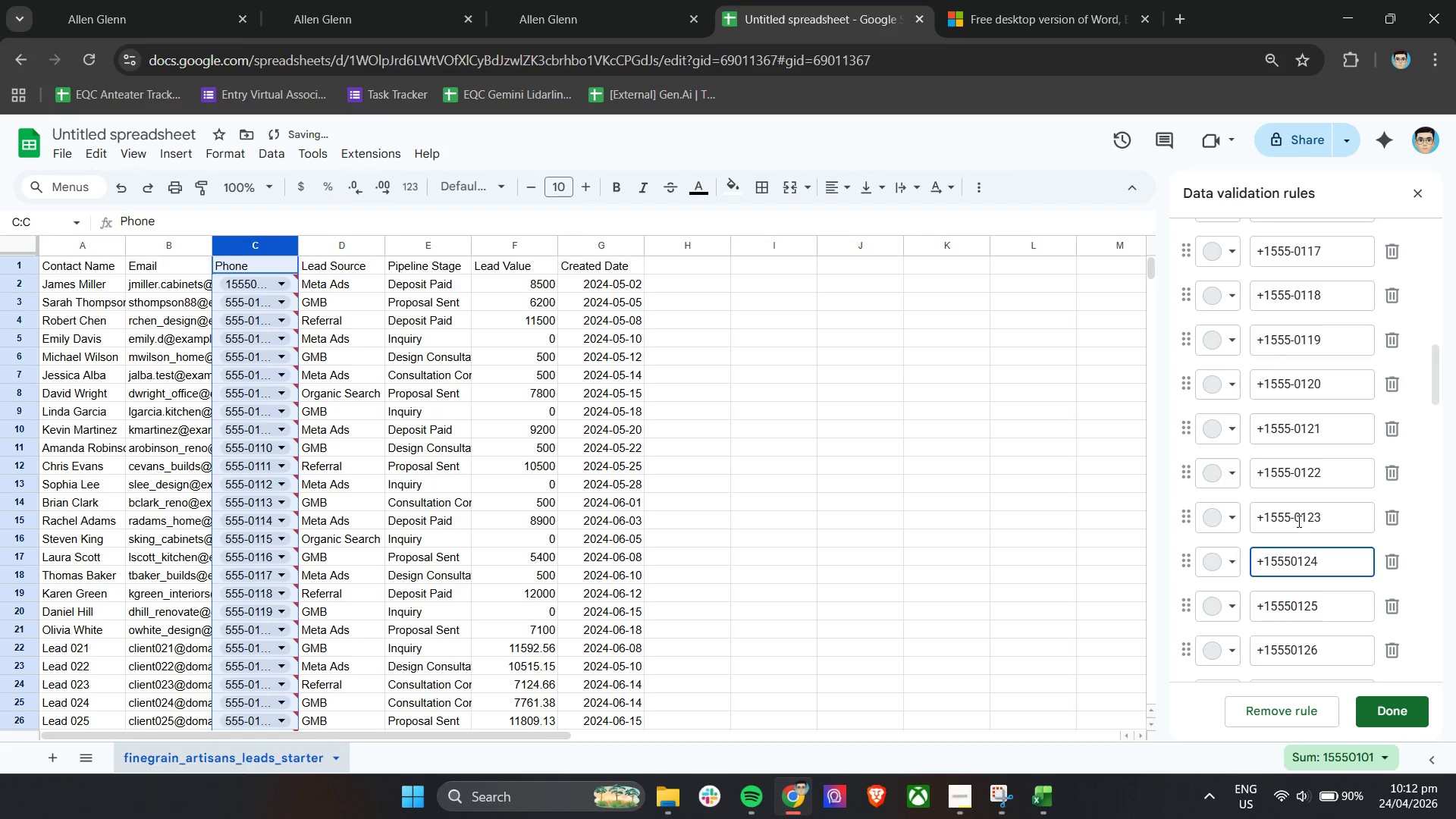 
left_click([1294, 519])
 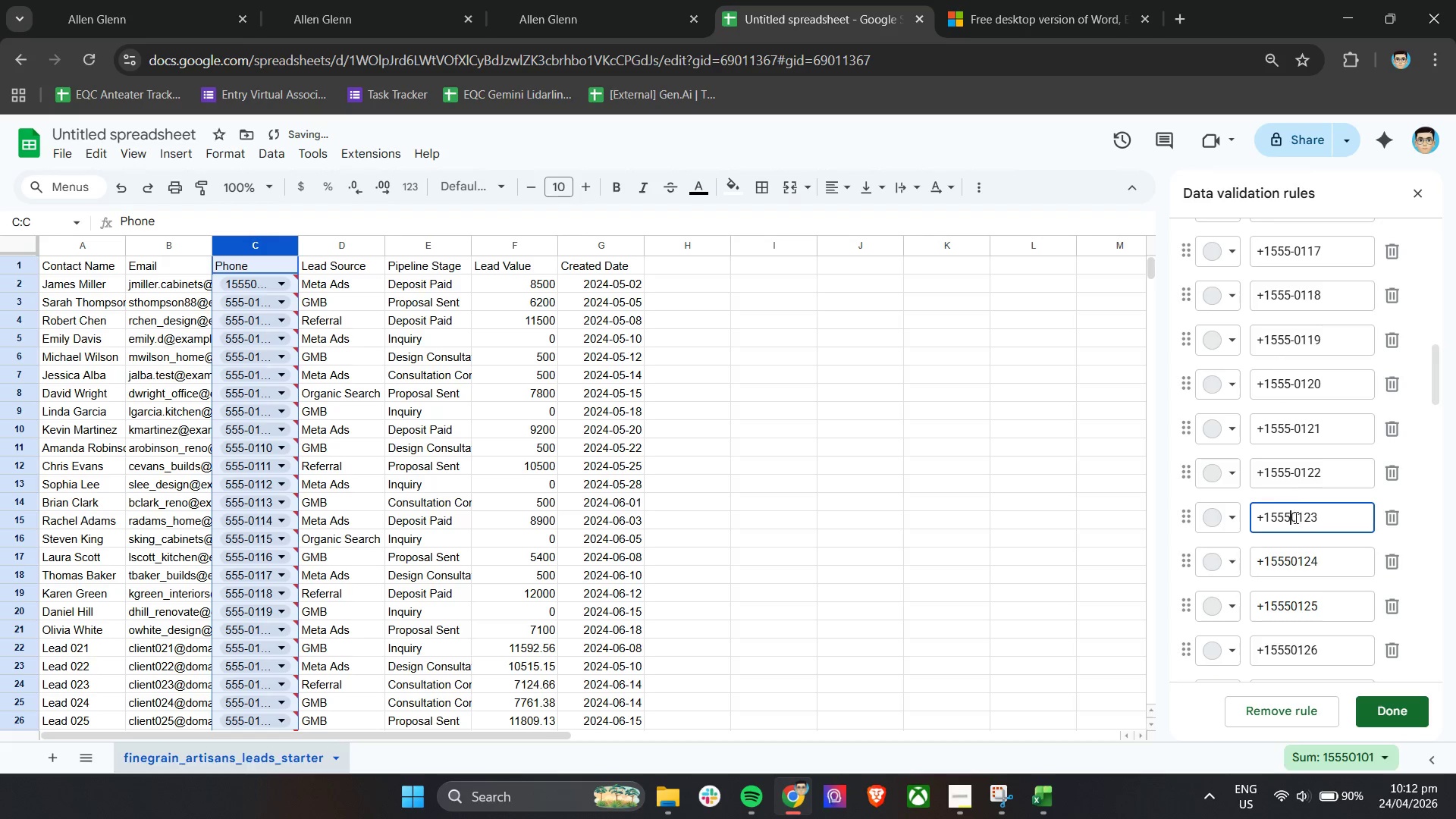 
key(Backspace)
 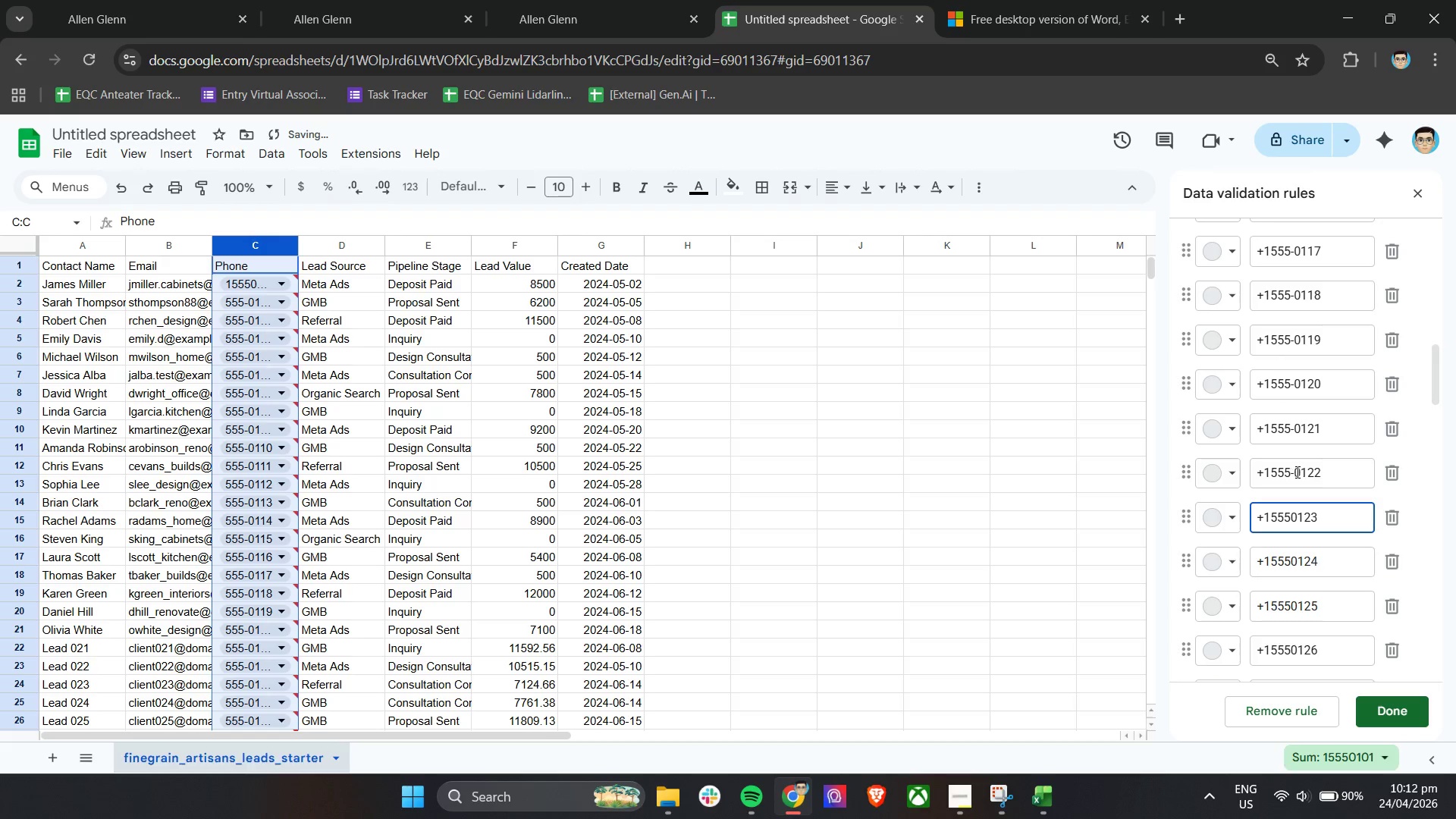 
left_click([1294, 471])
 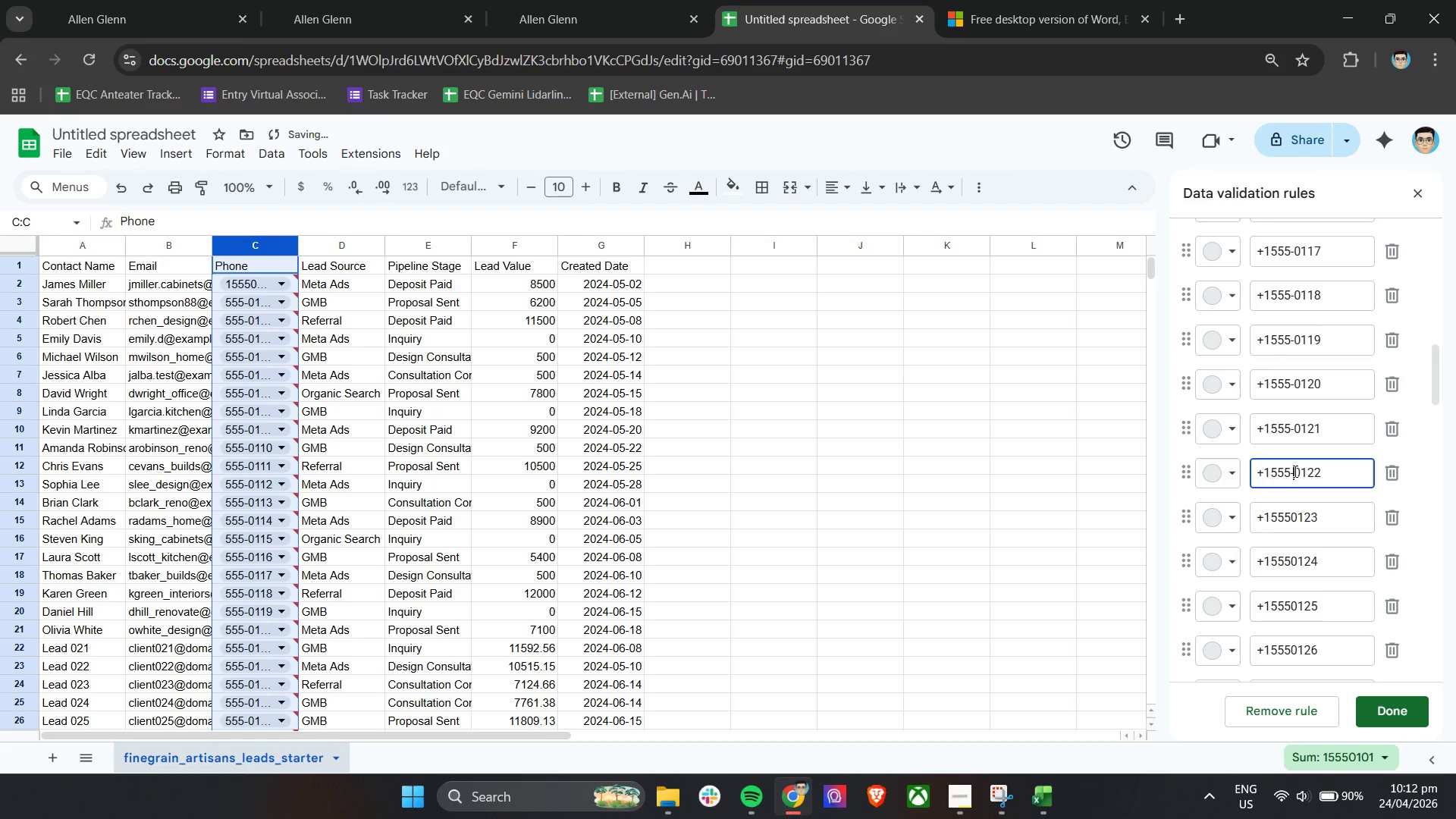 
key(Backspace)
 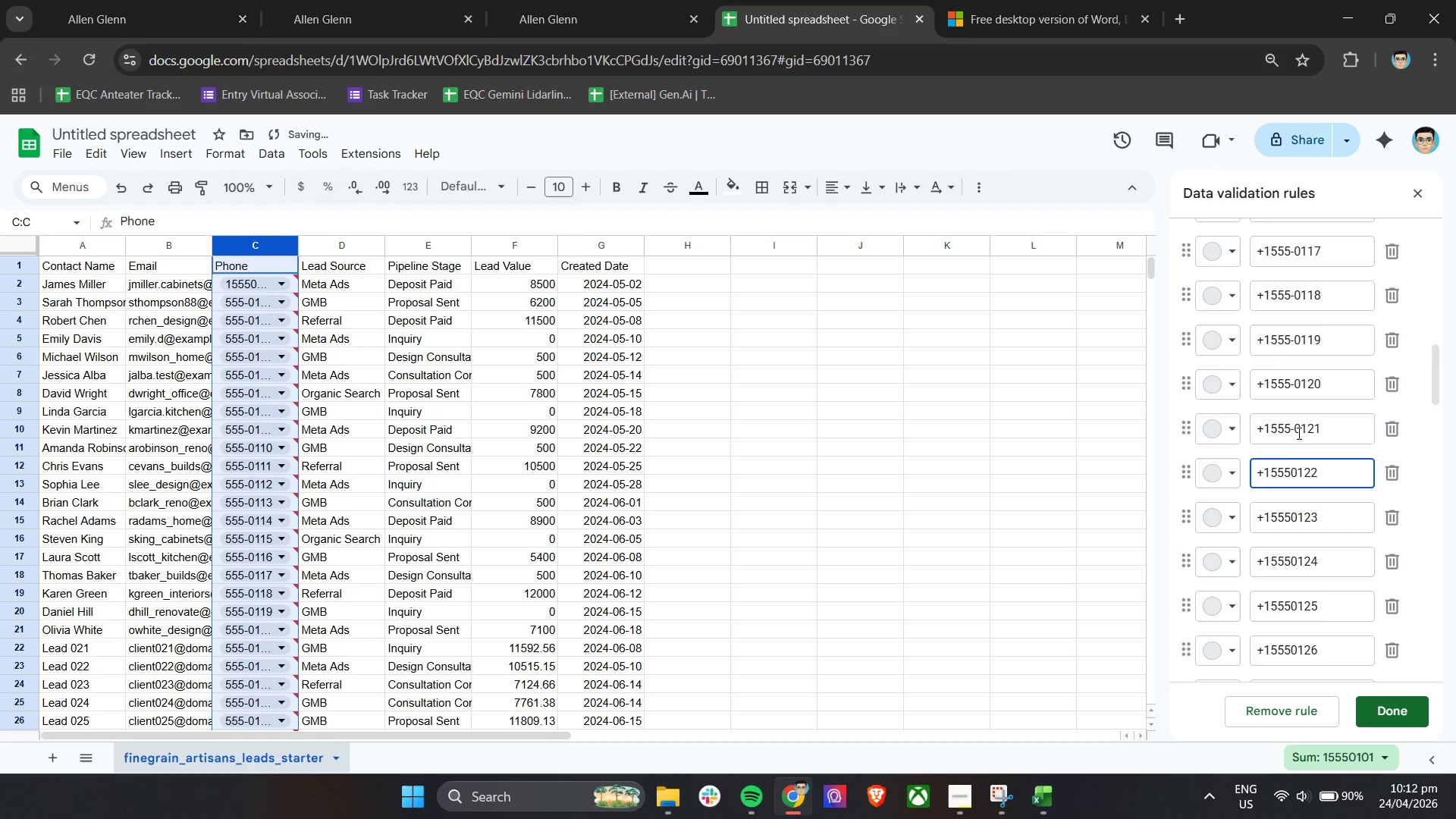 
left_click([1295, 432])
 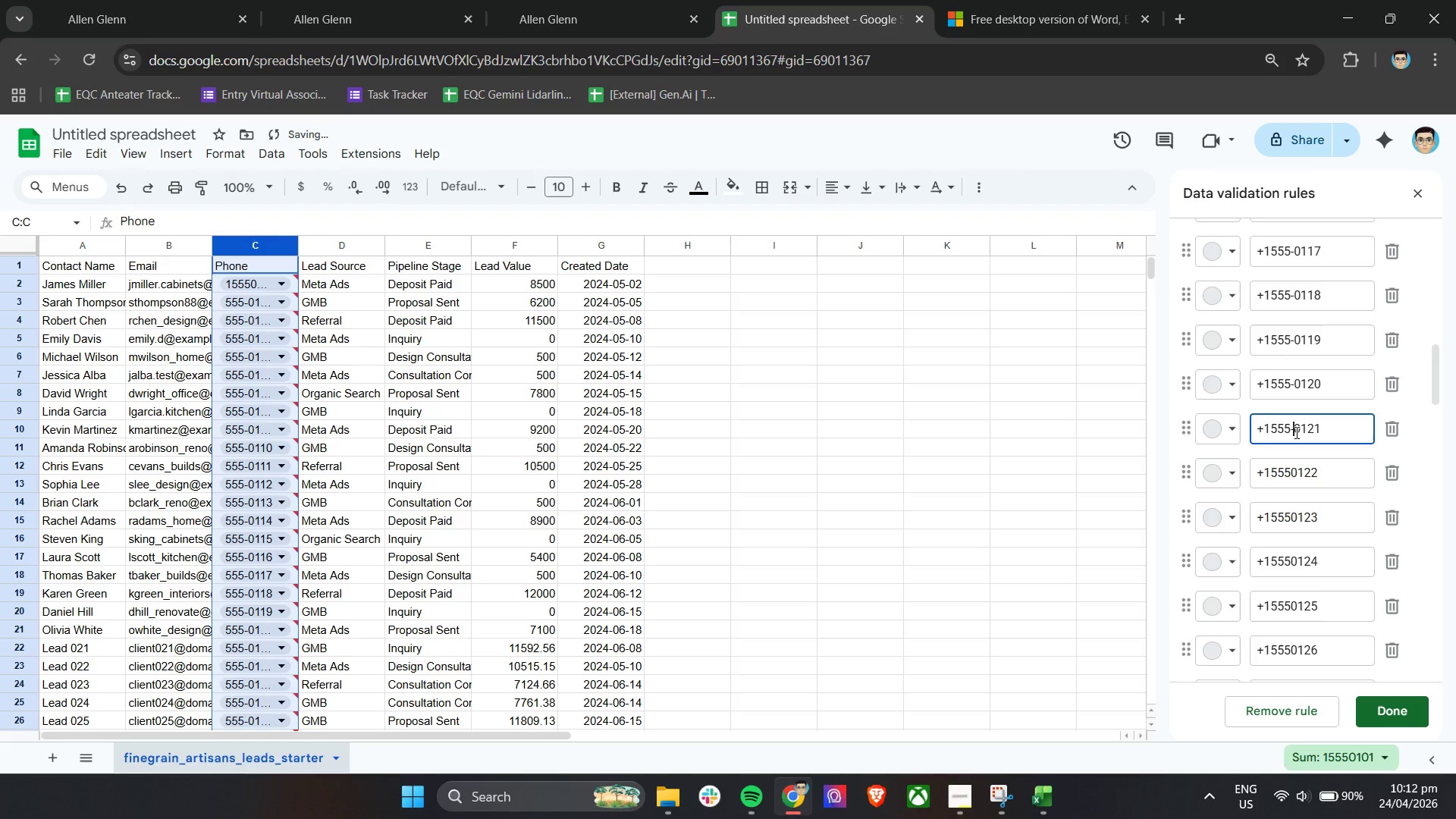 
key(Backspace)
 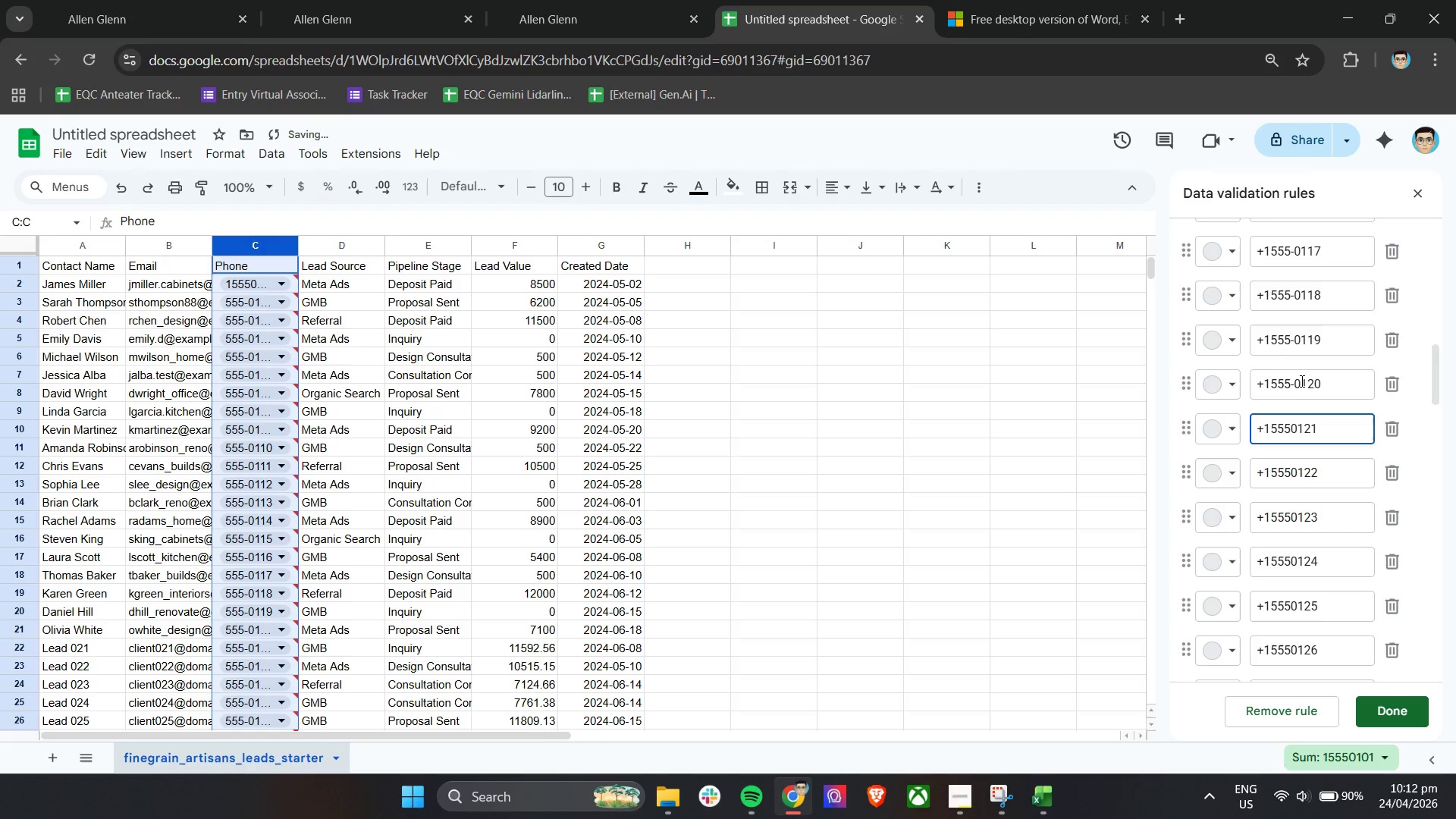 
left_click([1295, 383])
 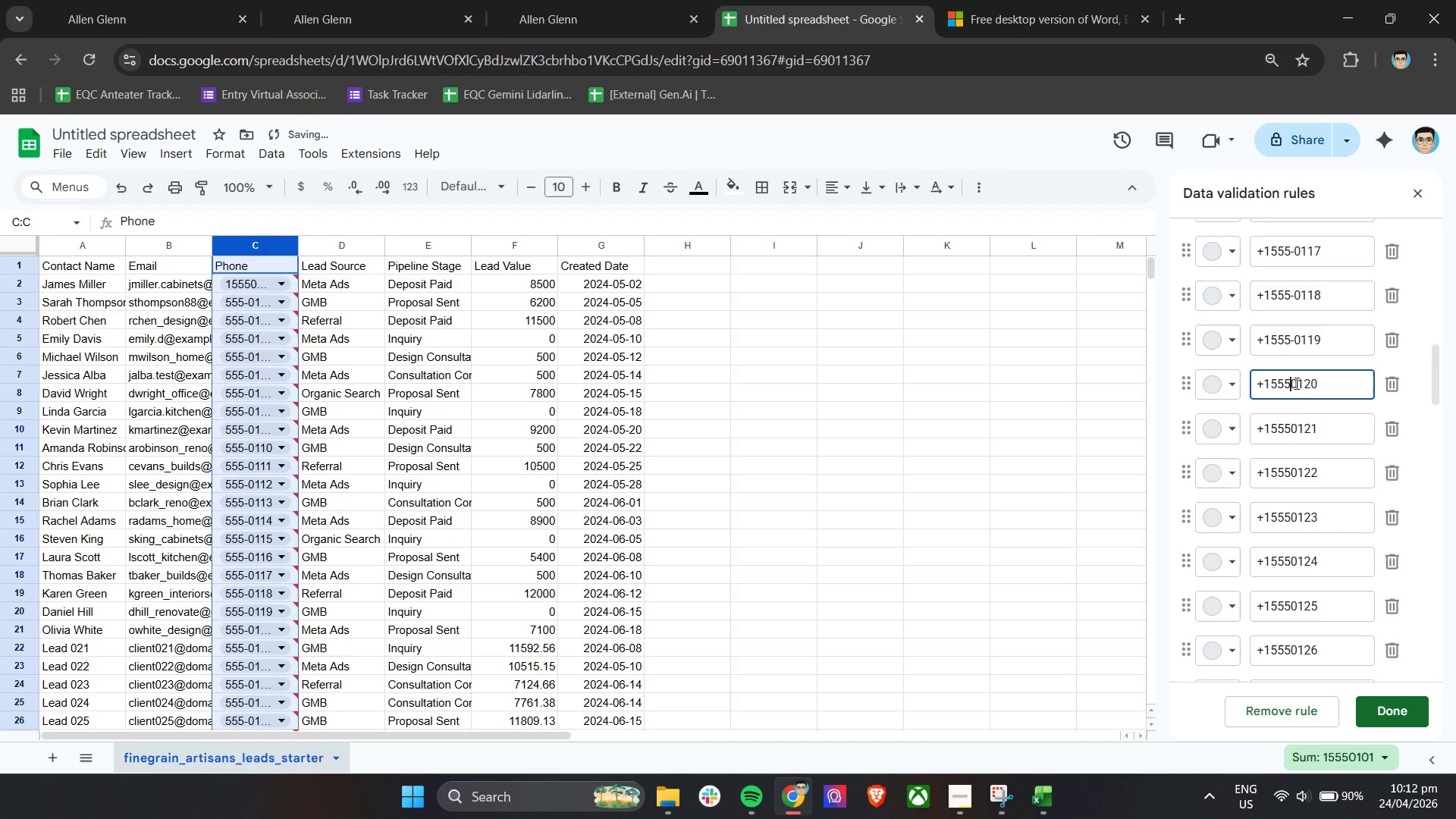 
key(Backspace)
 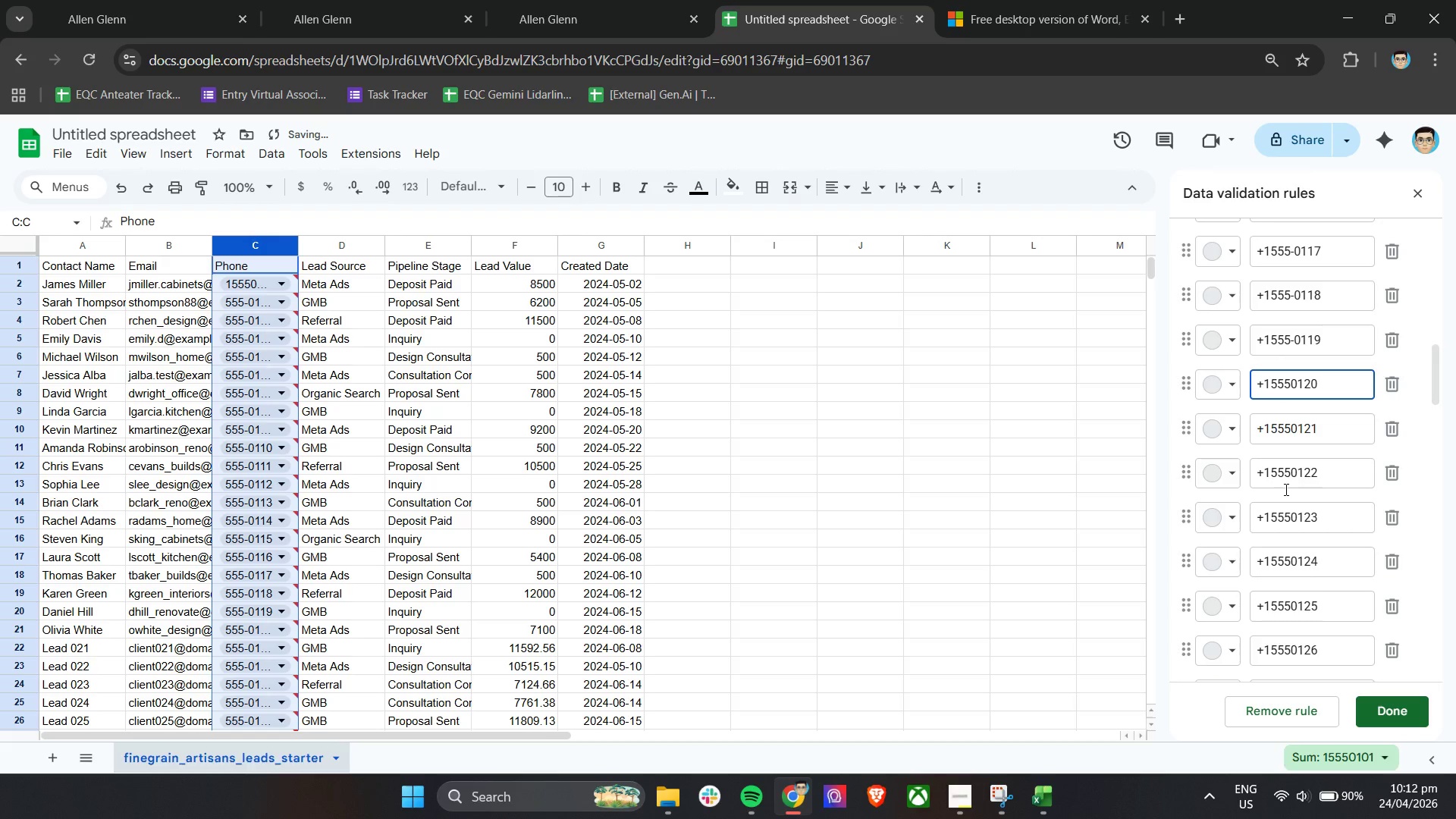 
scroll: coordinate [1311, 585], scroll_direction: up, amount: 2.0
 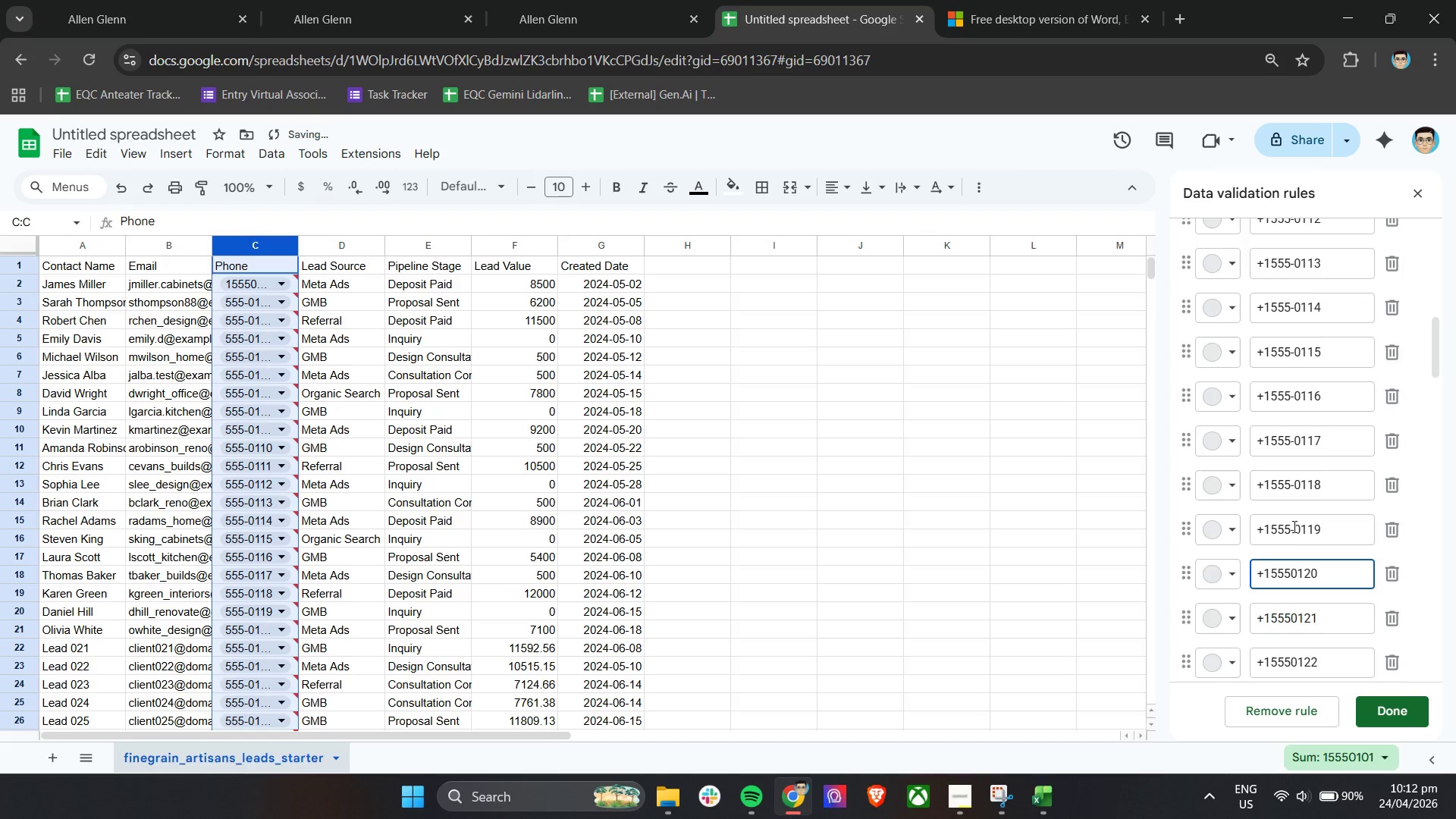 
key(Backspace)
 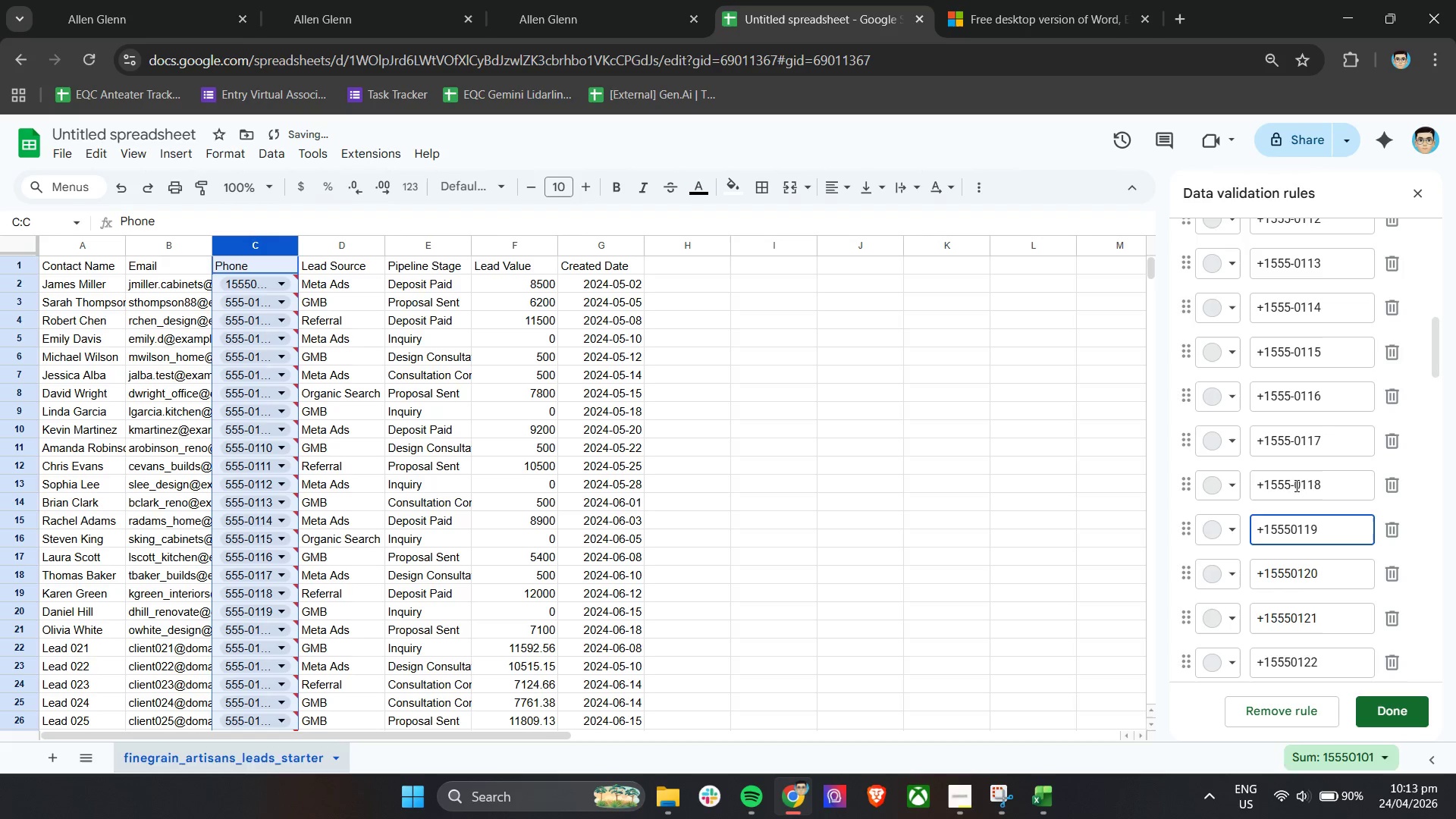 
left_click([1294, 485])
 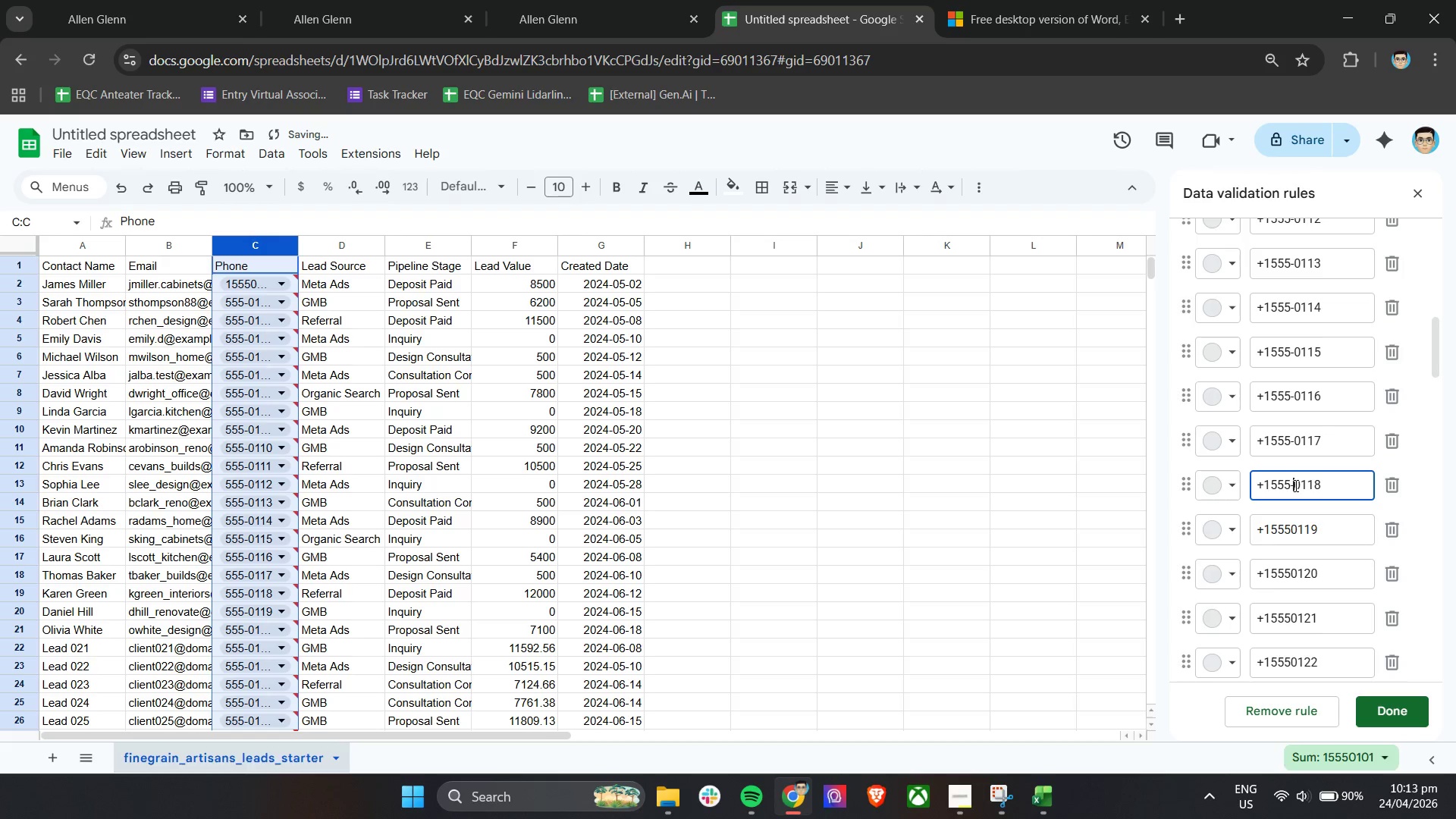 
key(Backspace)
 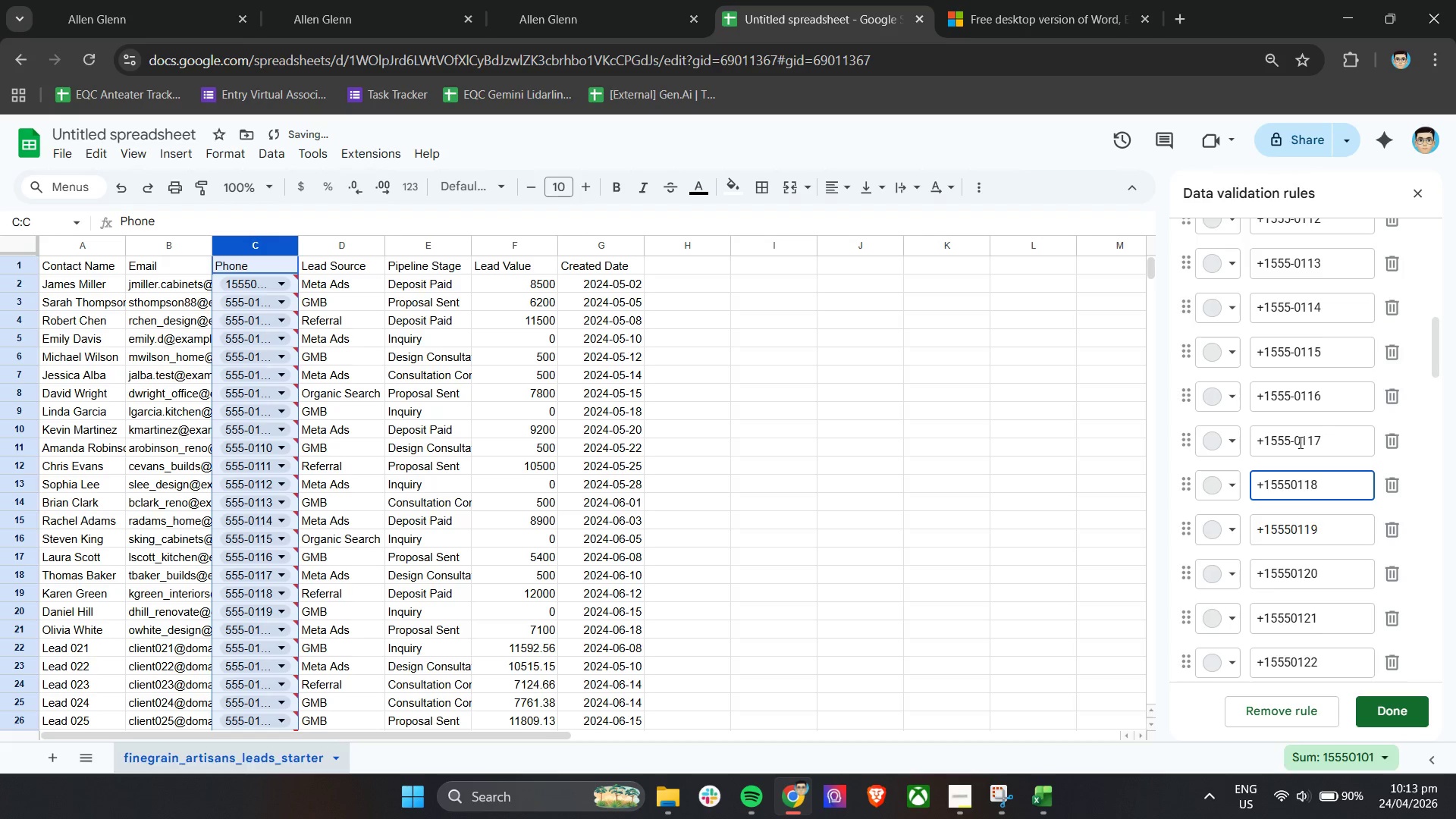 
left_click([1296, 441])
 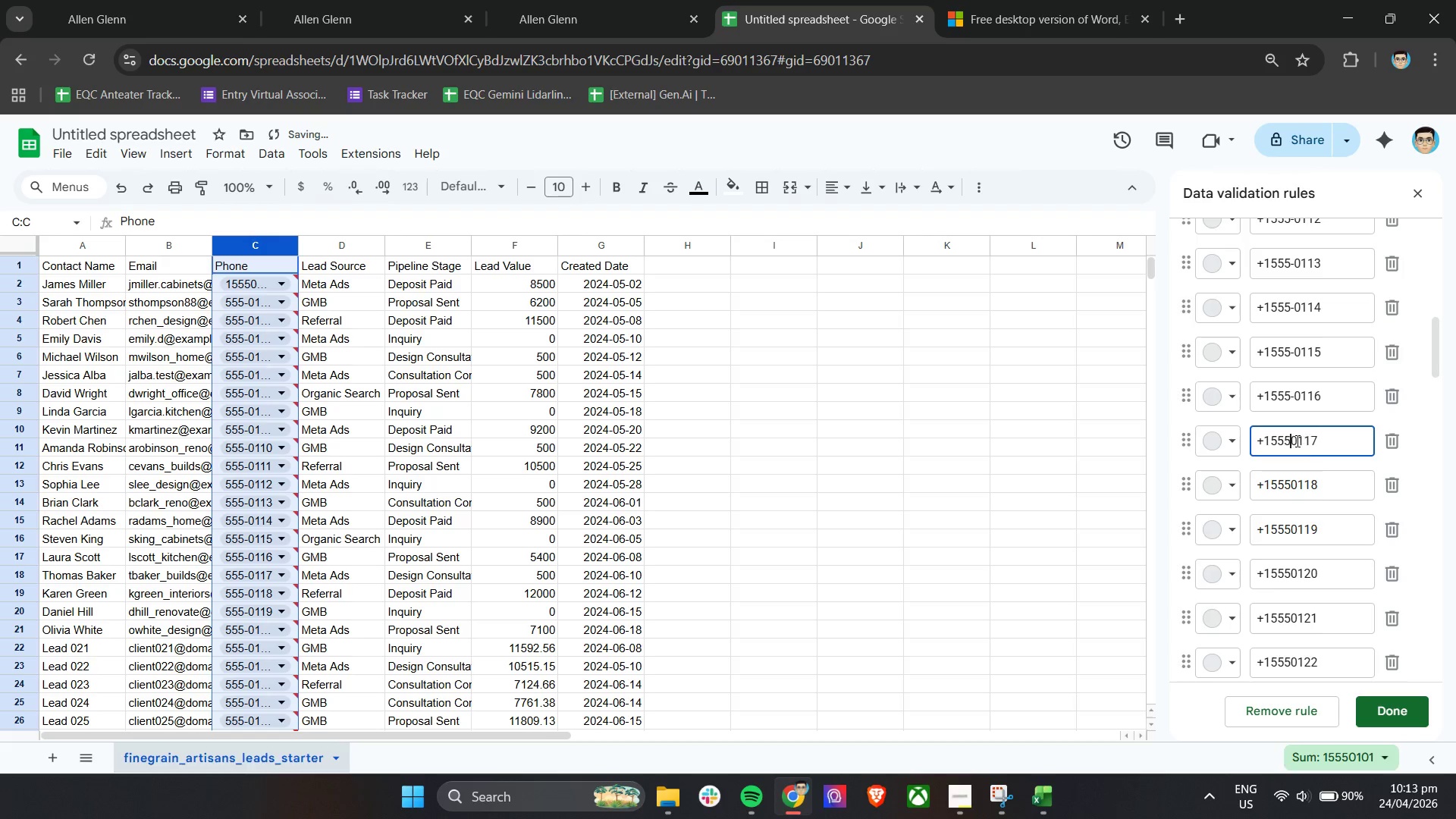 
key(Backspace)
 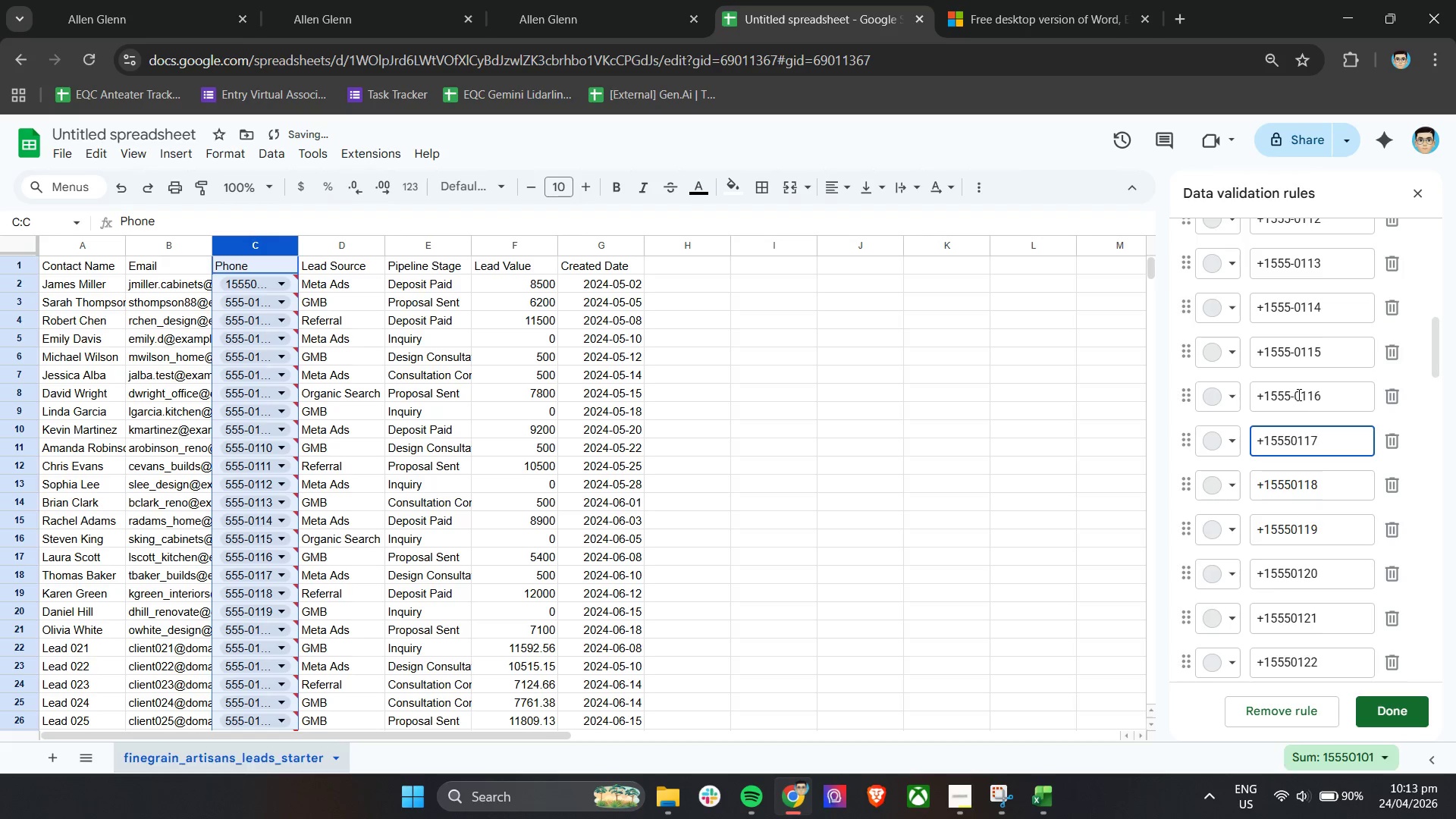 
left_click([1296, 394])
 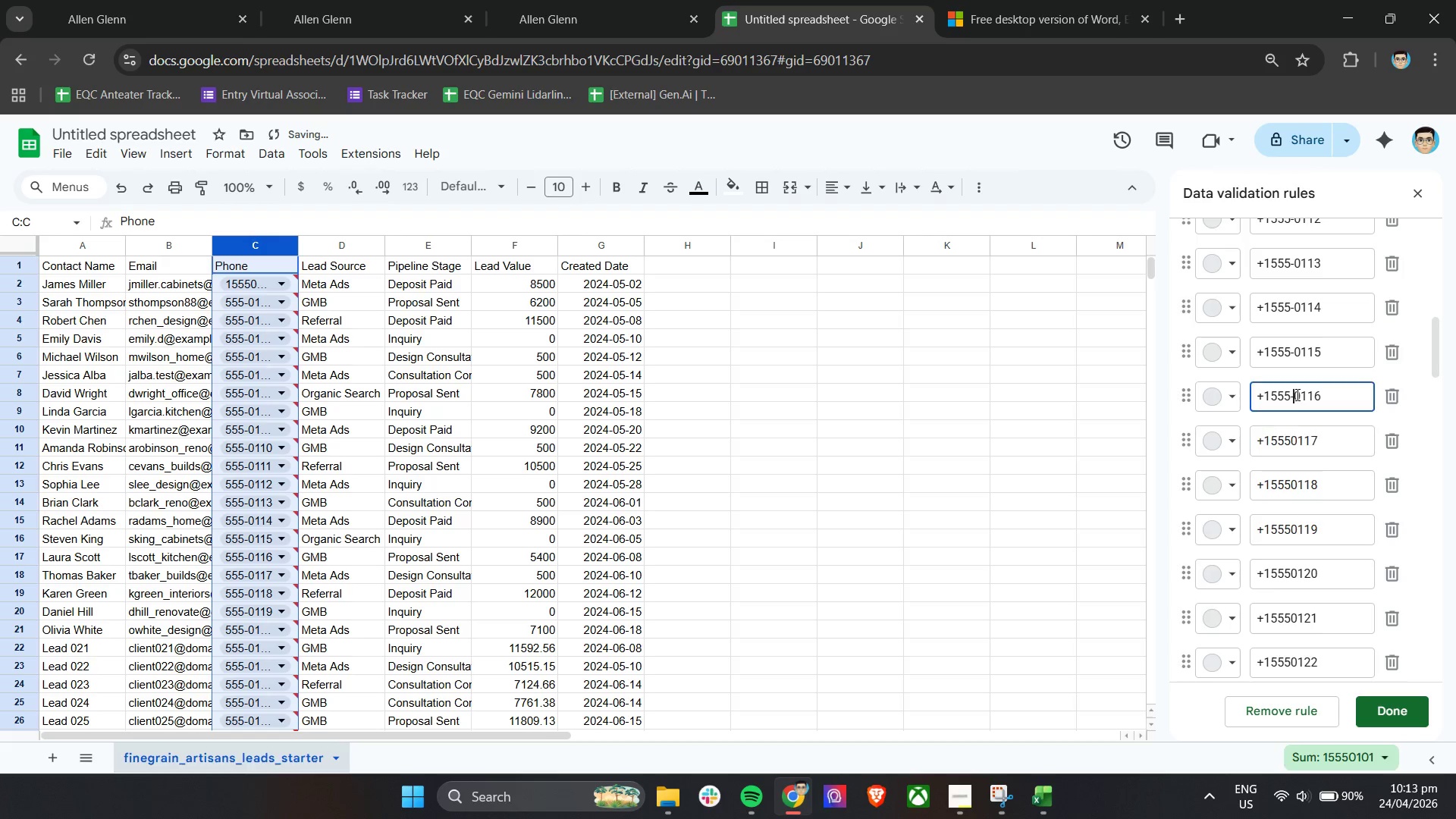 
key(Backspace)
 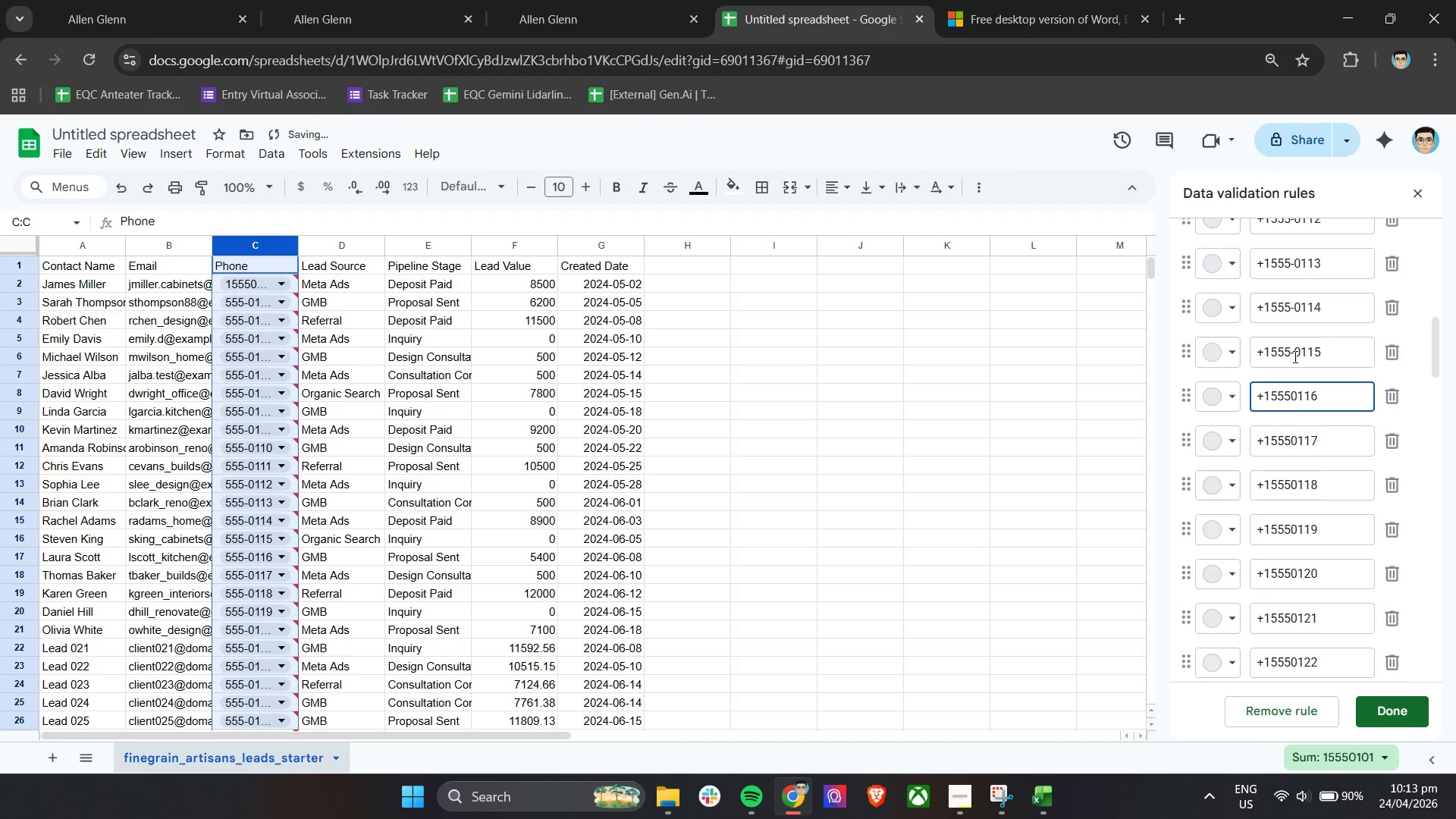 
left_click([1294, 353])
 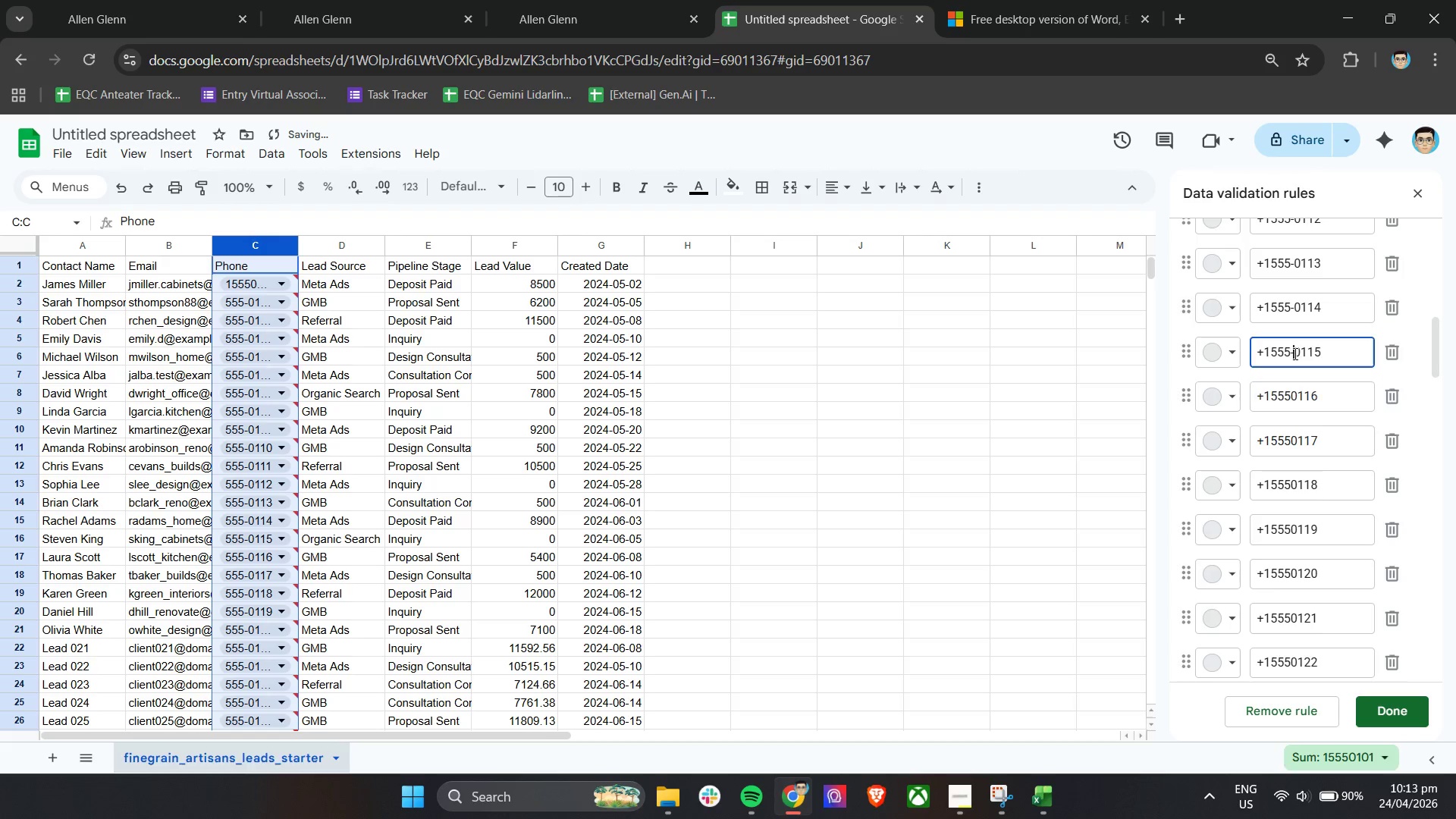 
key(Backspace)
 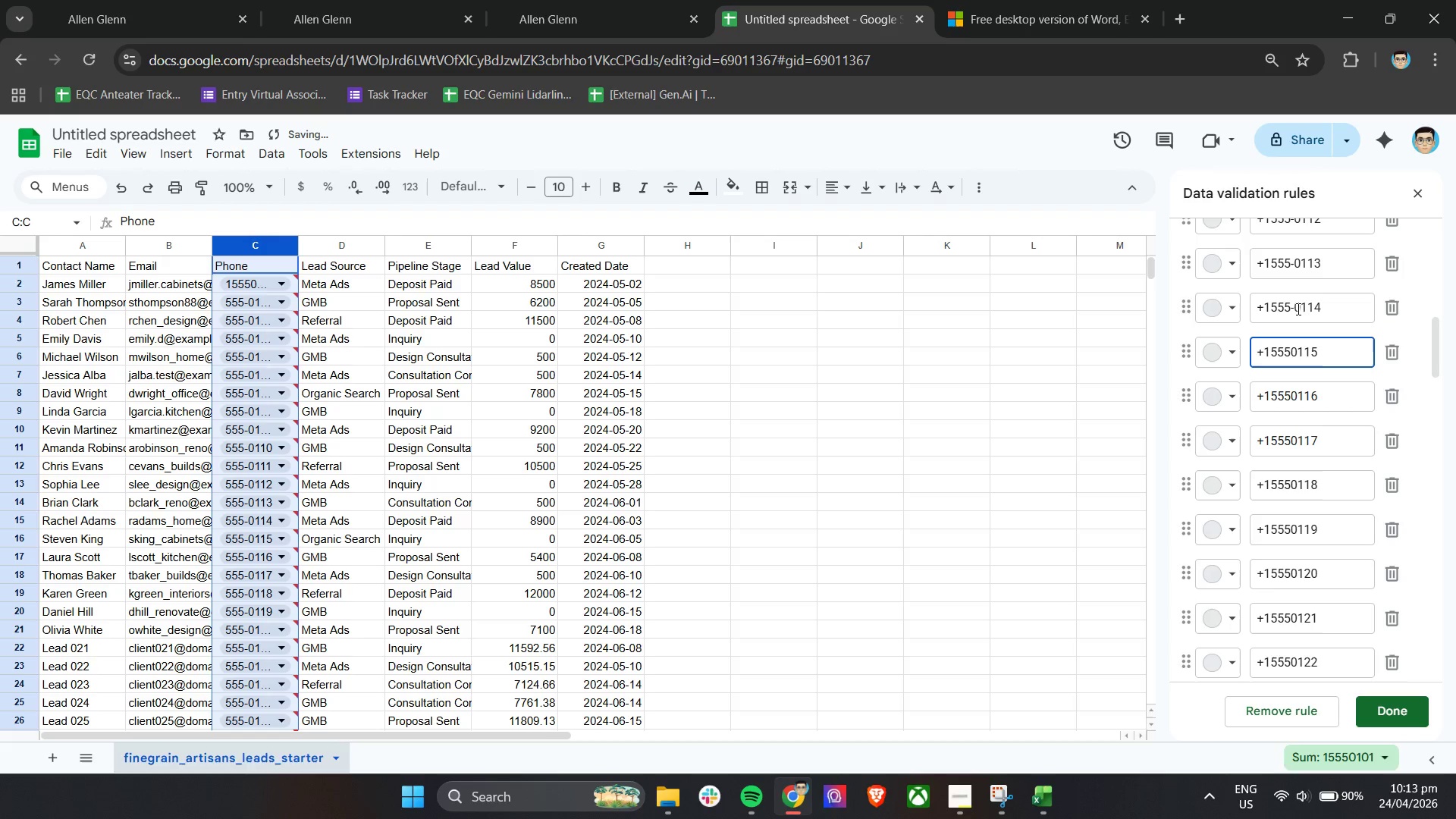 
left_click([1294, 308])
 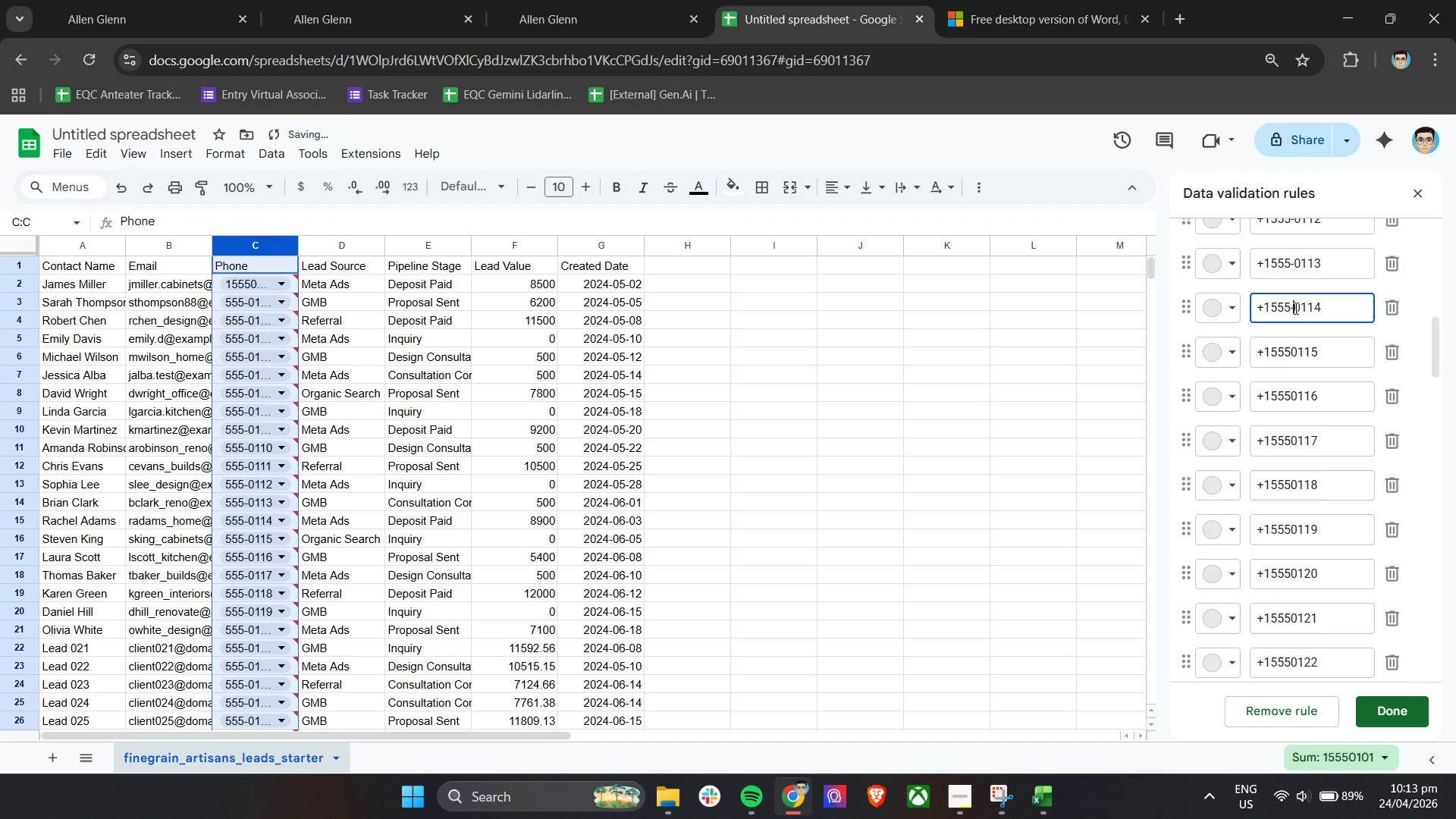 
key(Backspace)
 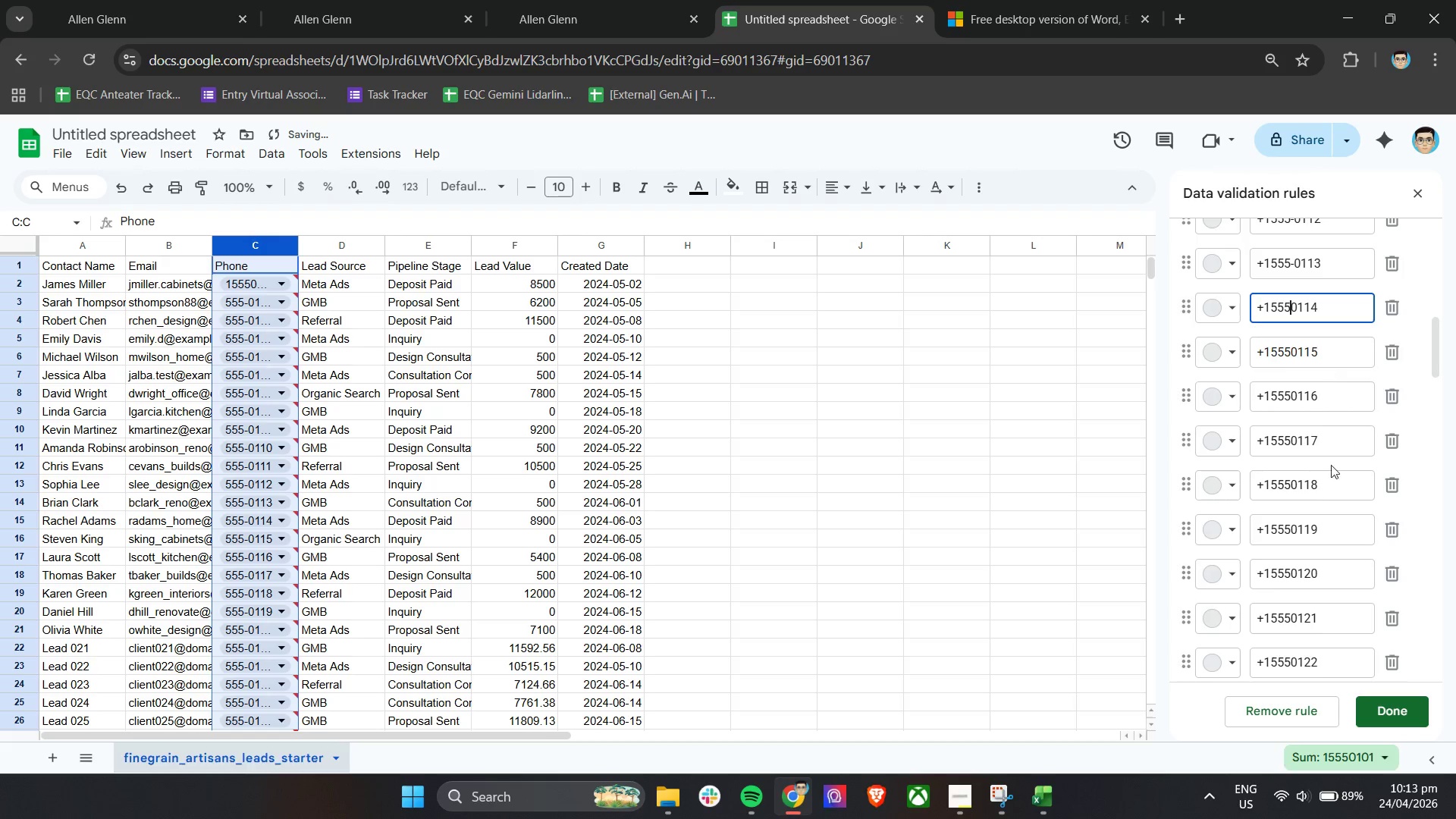 
scroll: coordinate [1331, 486], scroll_direction: up, amount: 2.0
 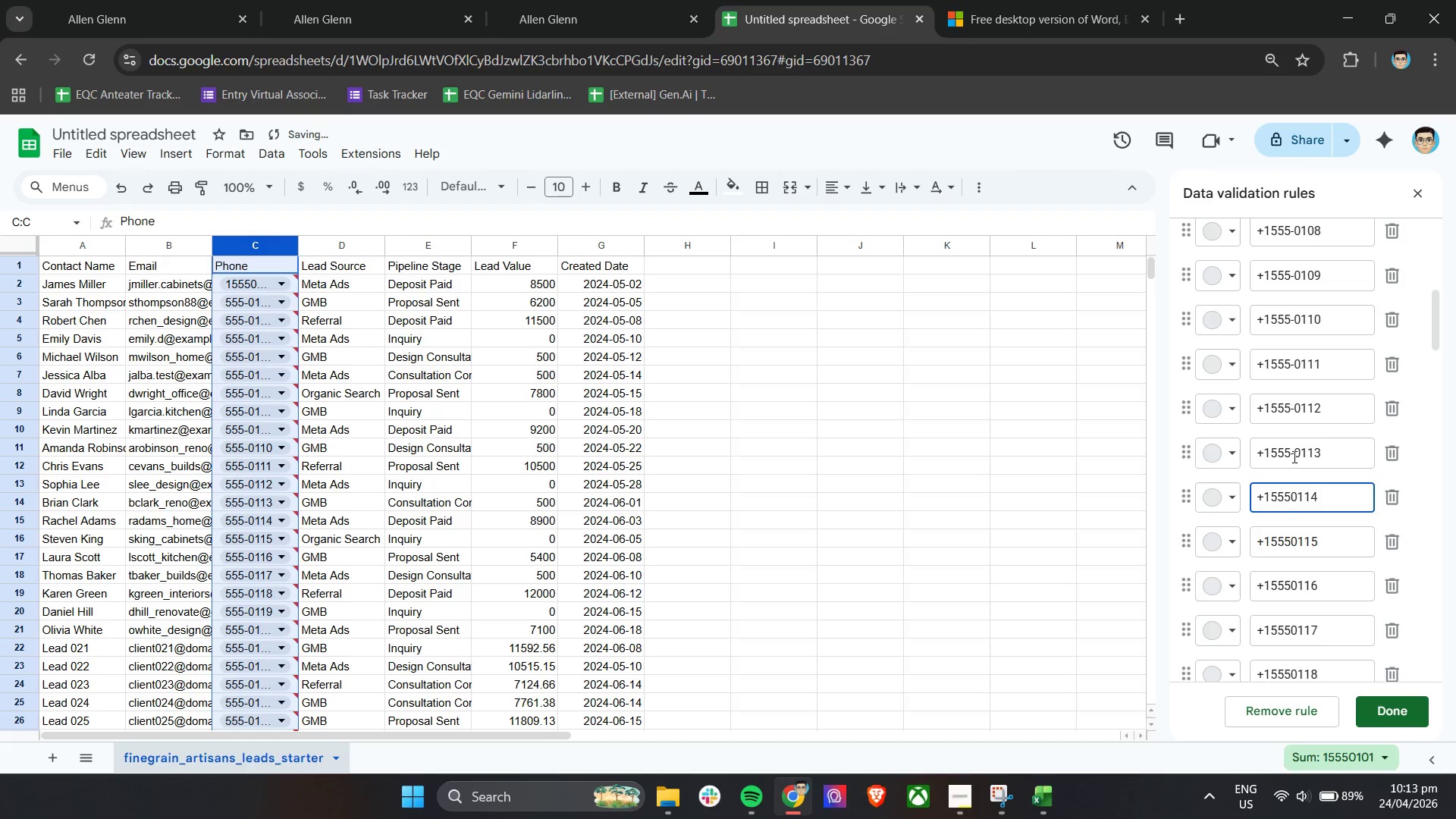 
left_click([1293, 456])
 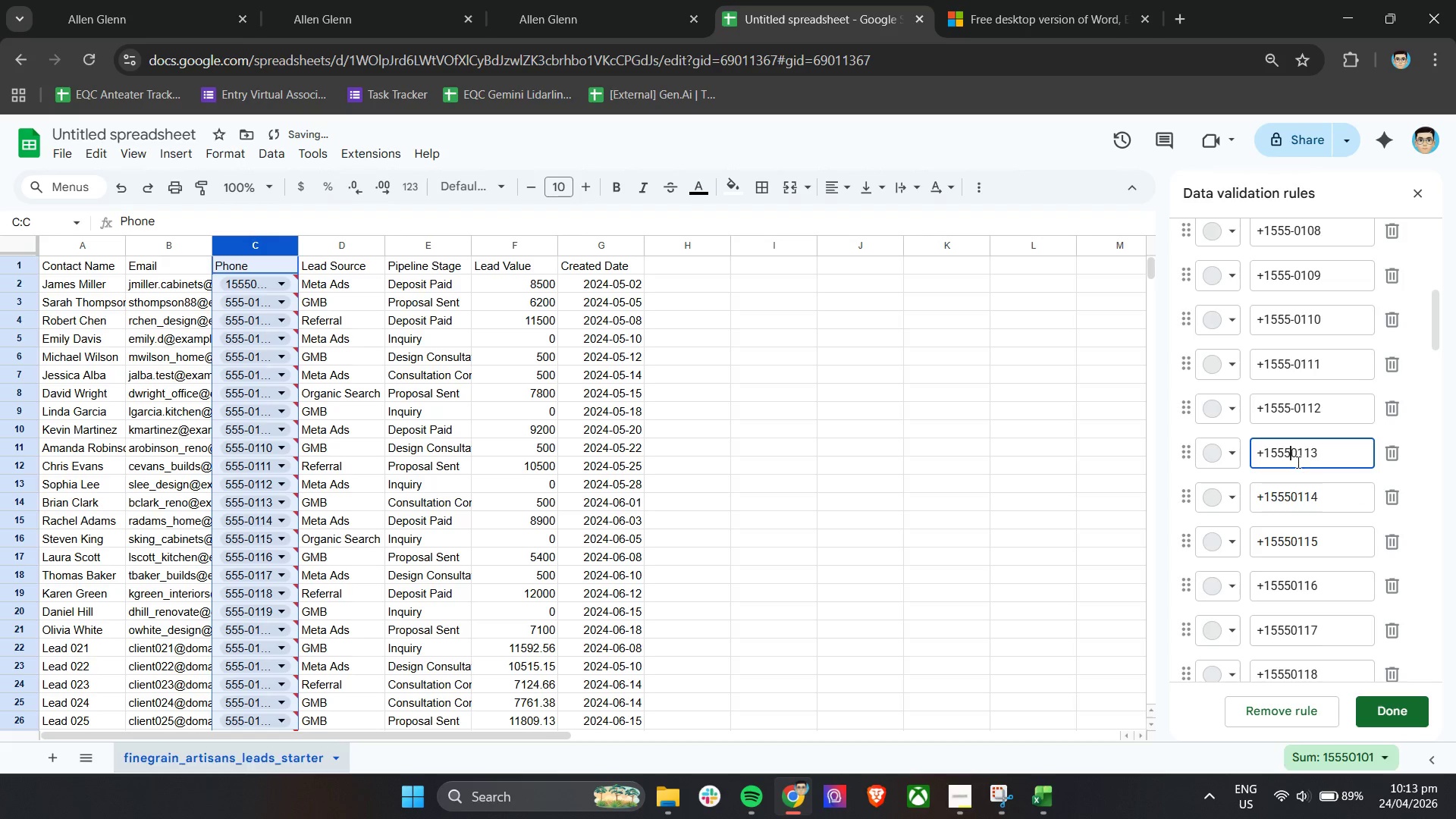 
key(Backspace)
 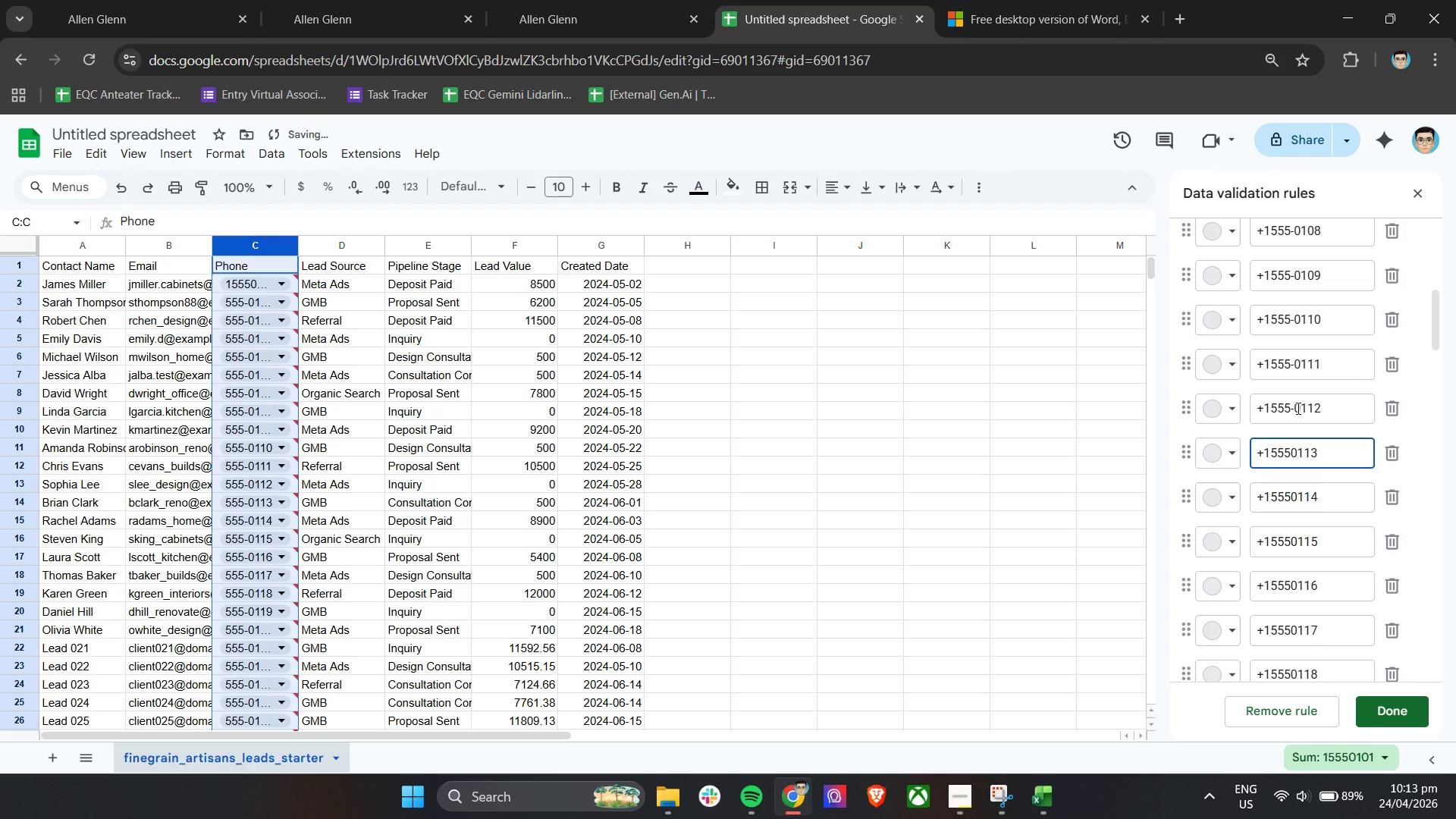 
left_click([1296, 408])
 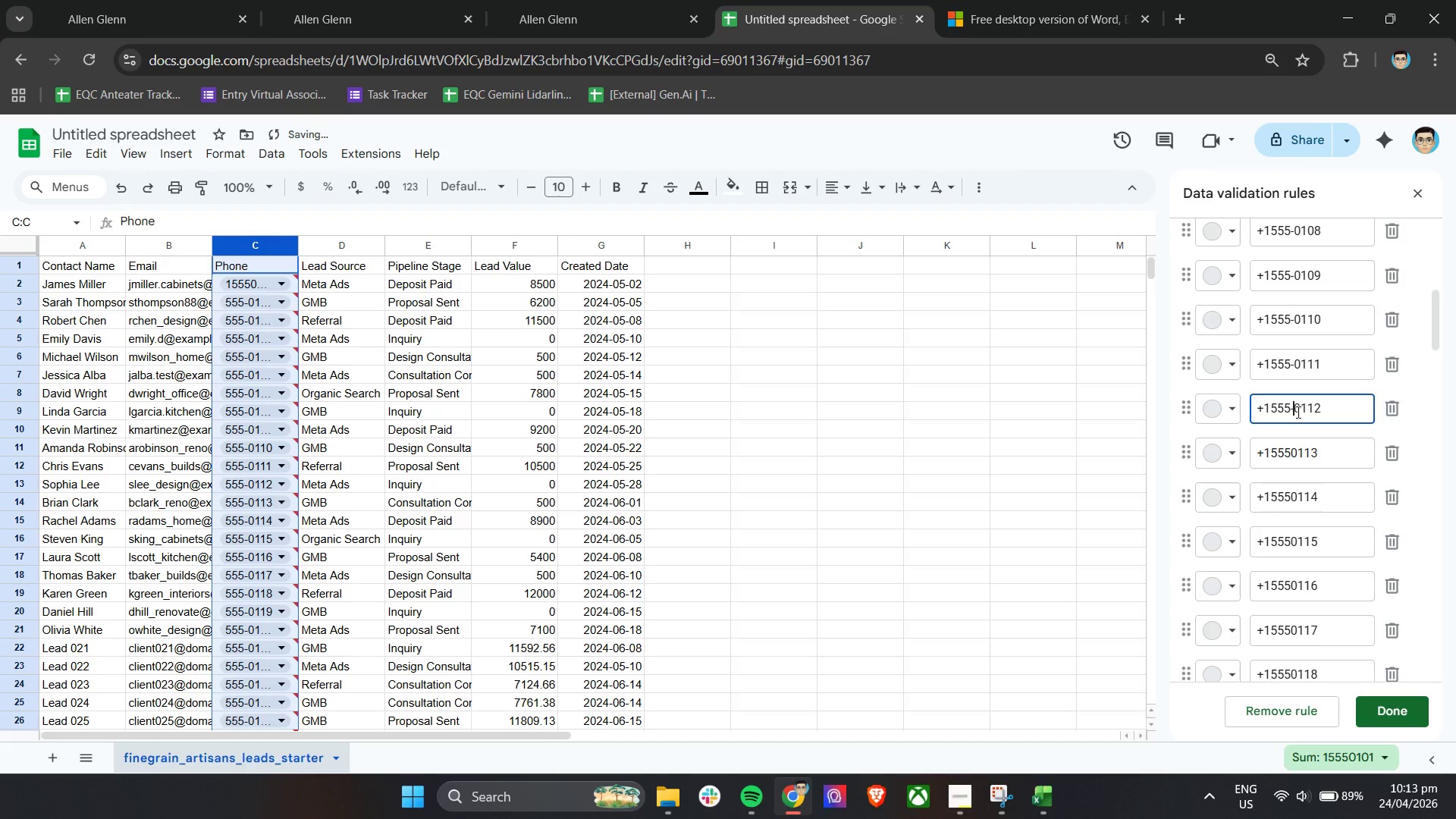 
key(Backspace)
 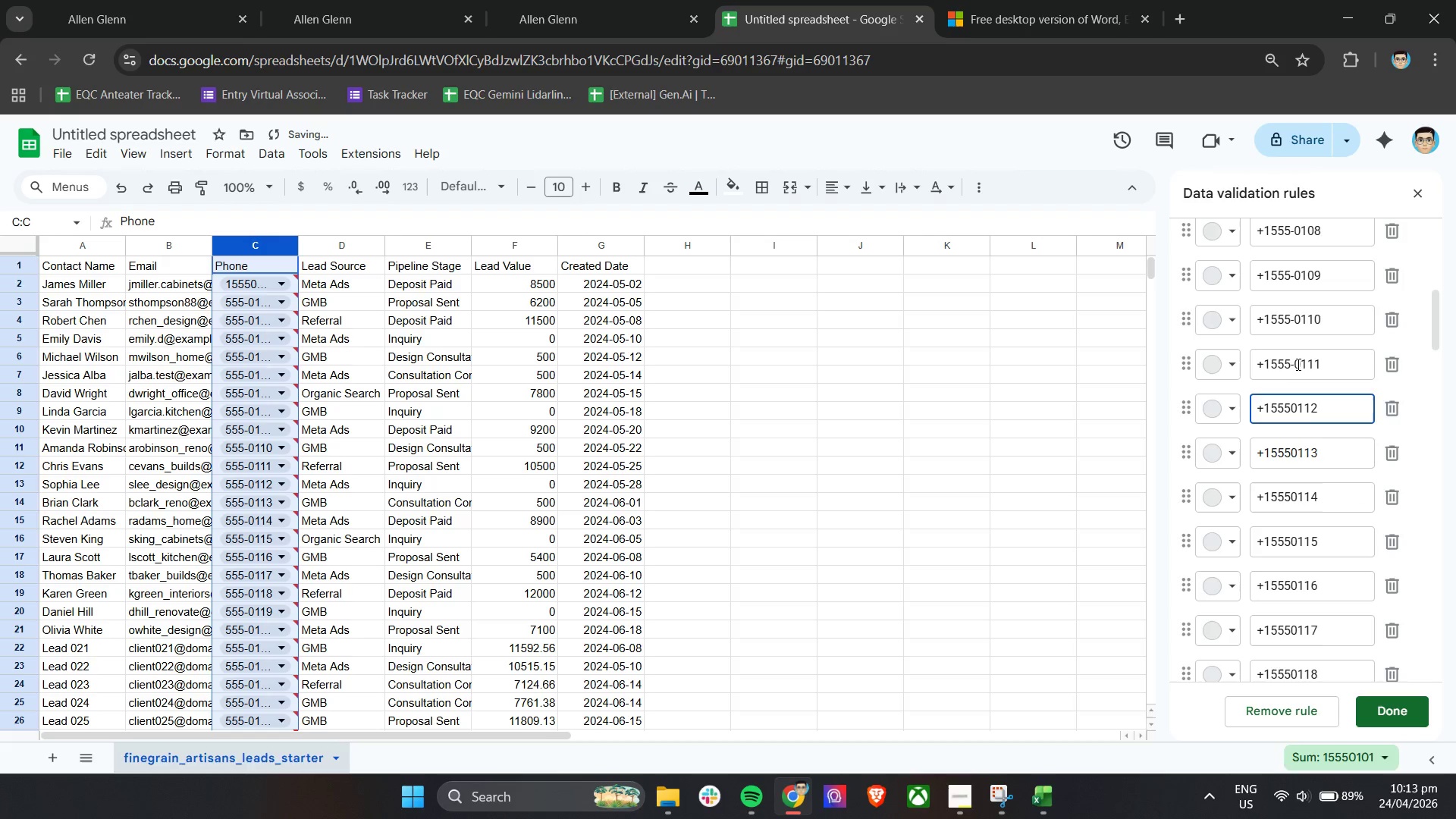 
left_click([1294, 363])
 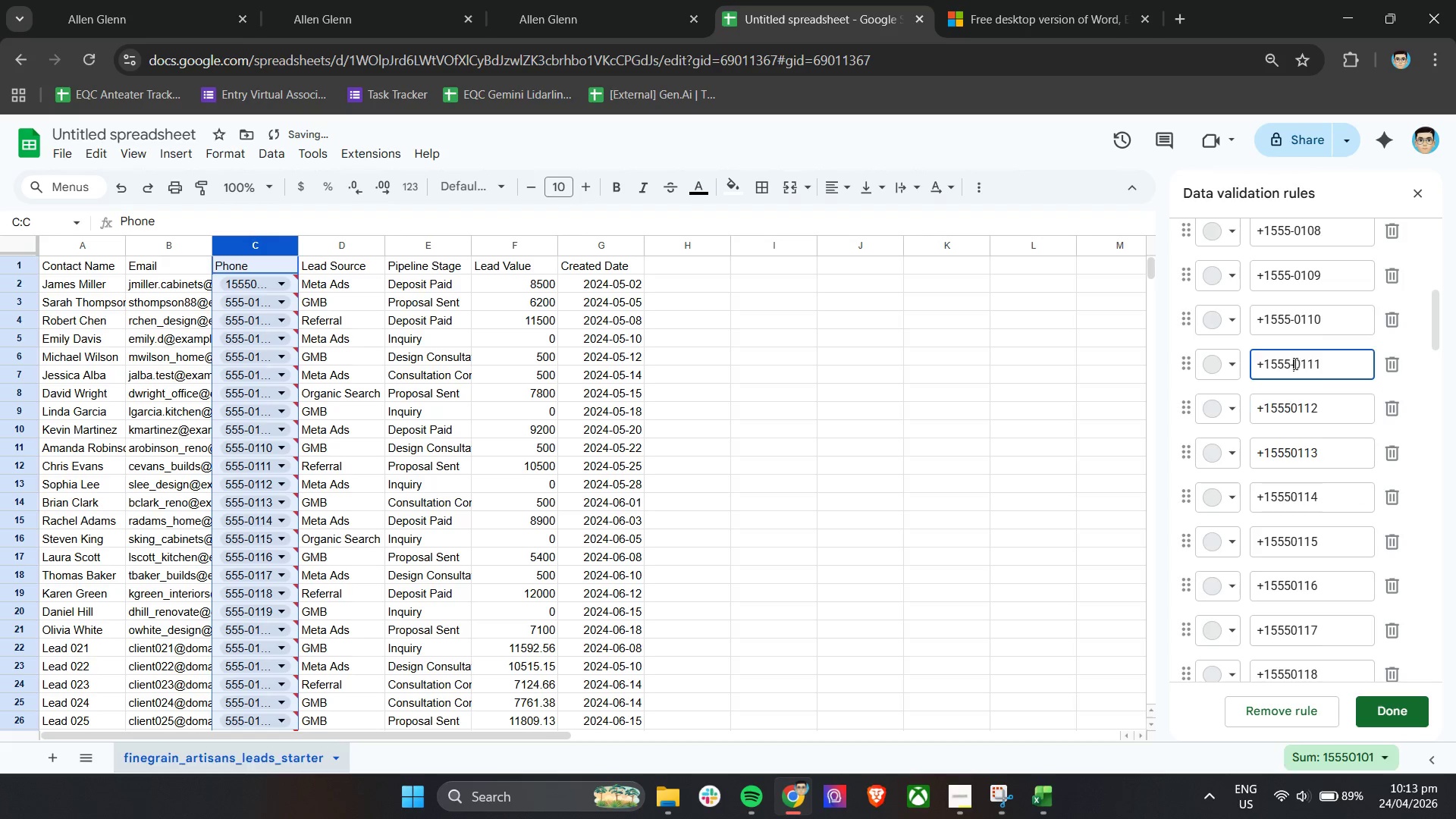 
key(Backspace)
 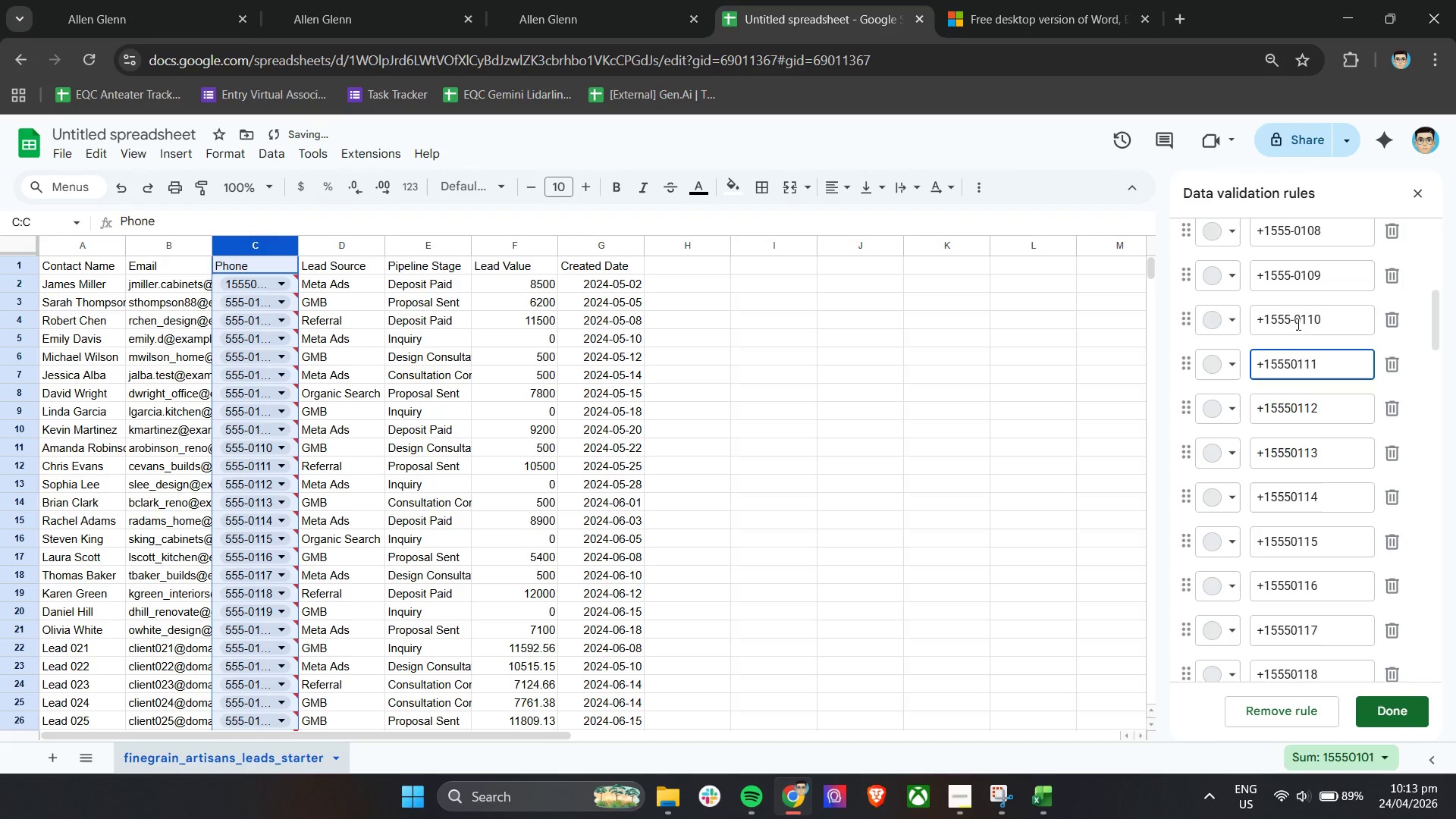 
left_click([1294, 323])
 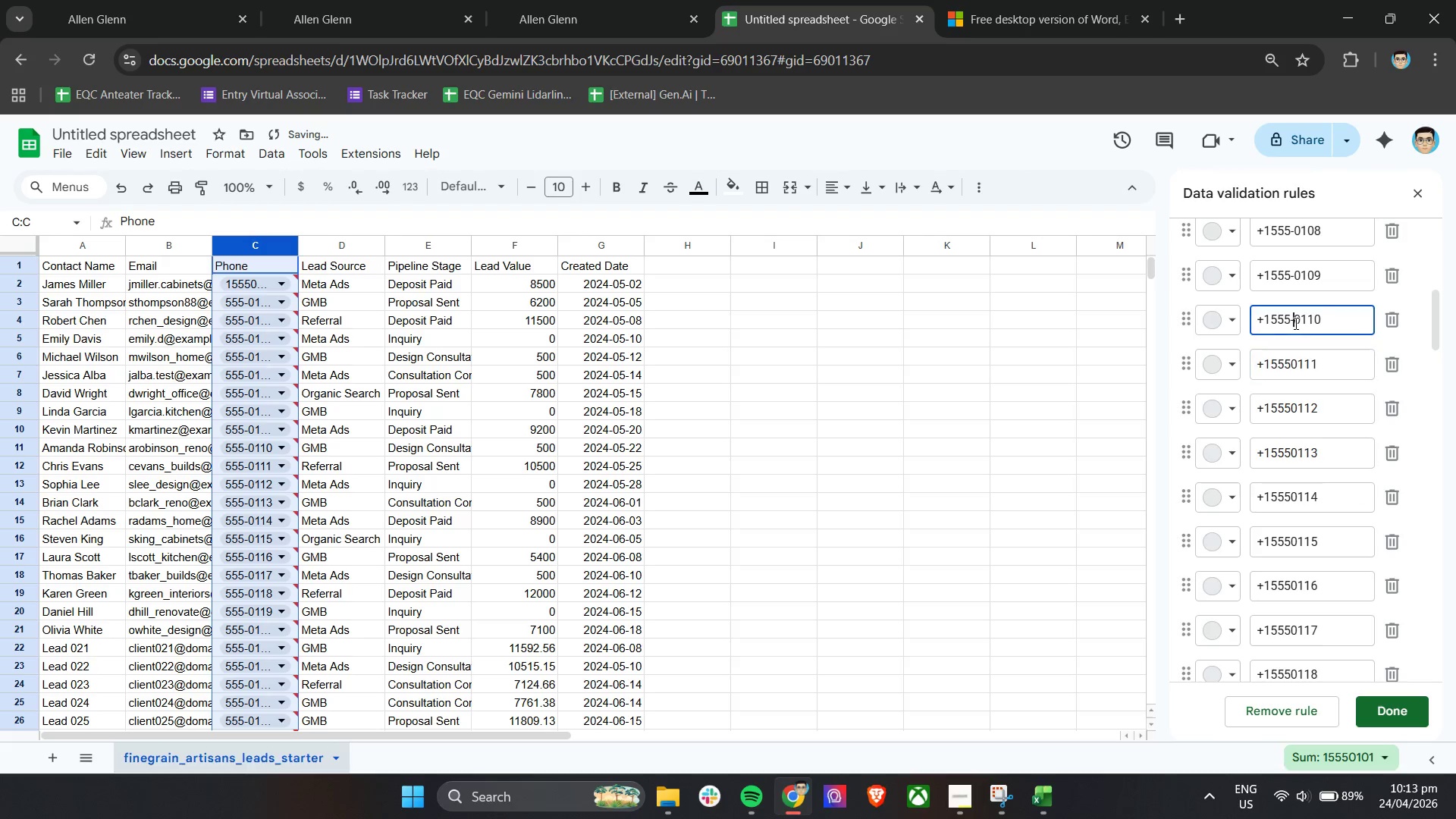 
key(Backspace)
 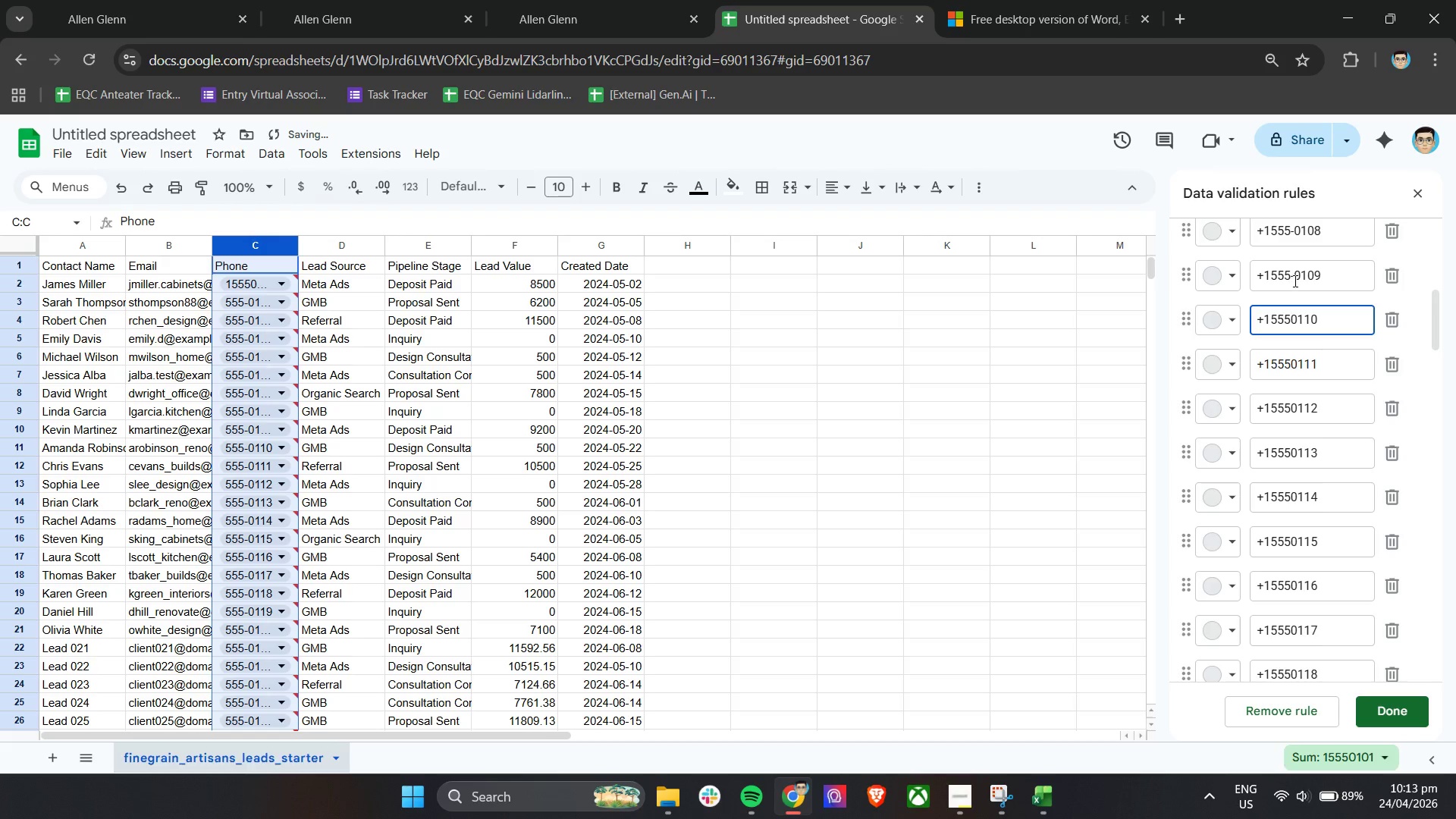 
left_click([1298, 280])
 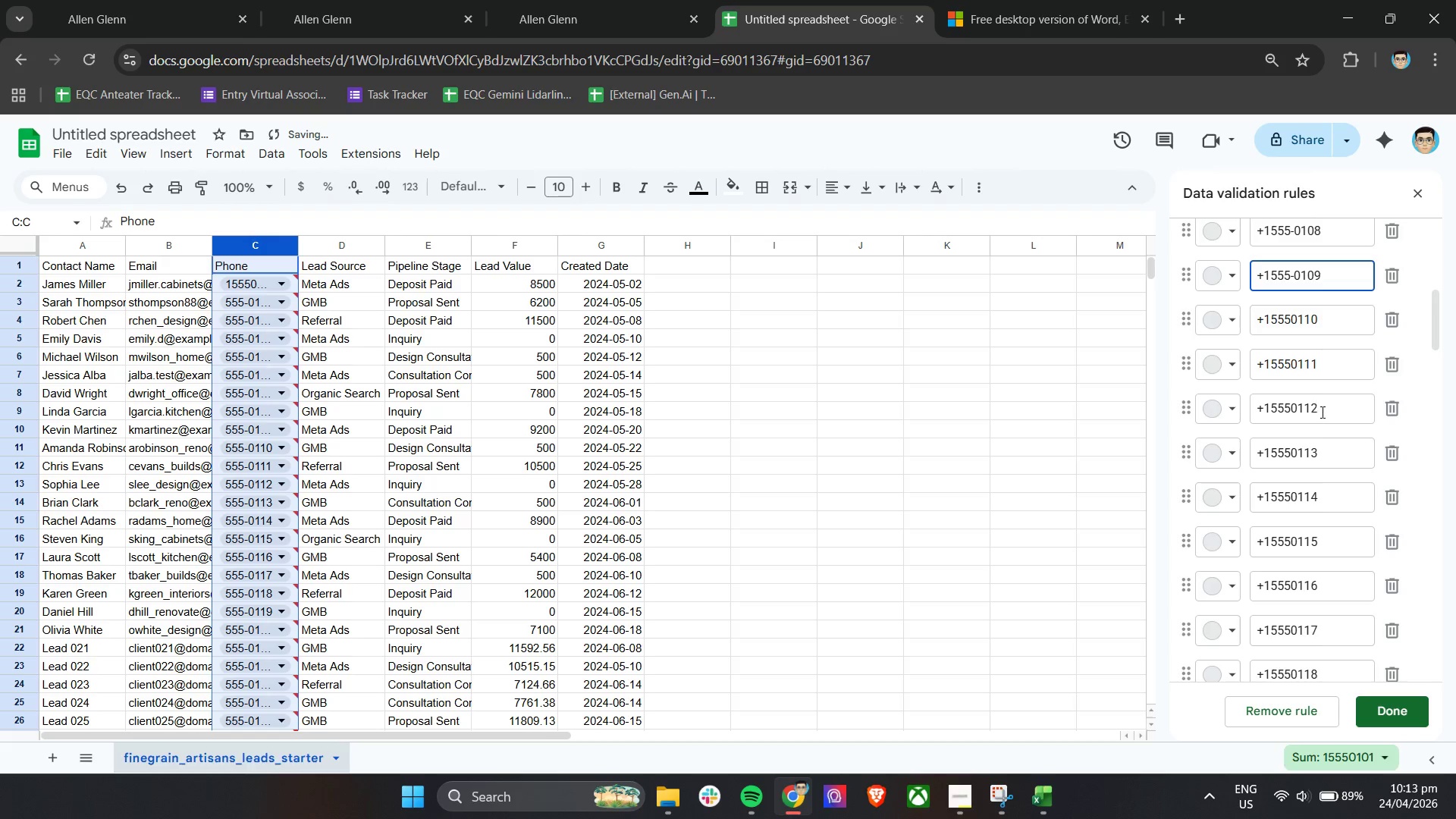 
key(ArrowLeft)
 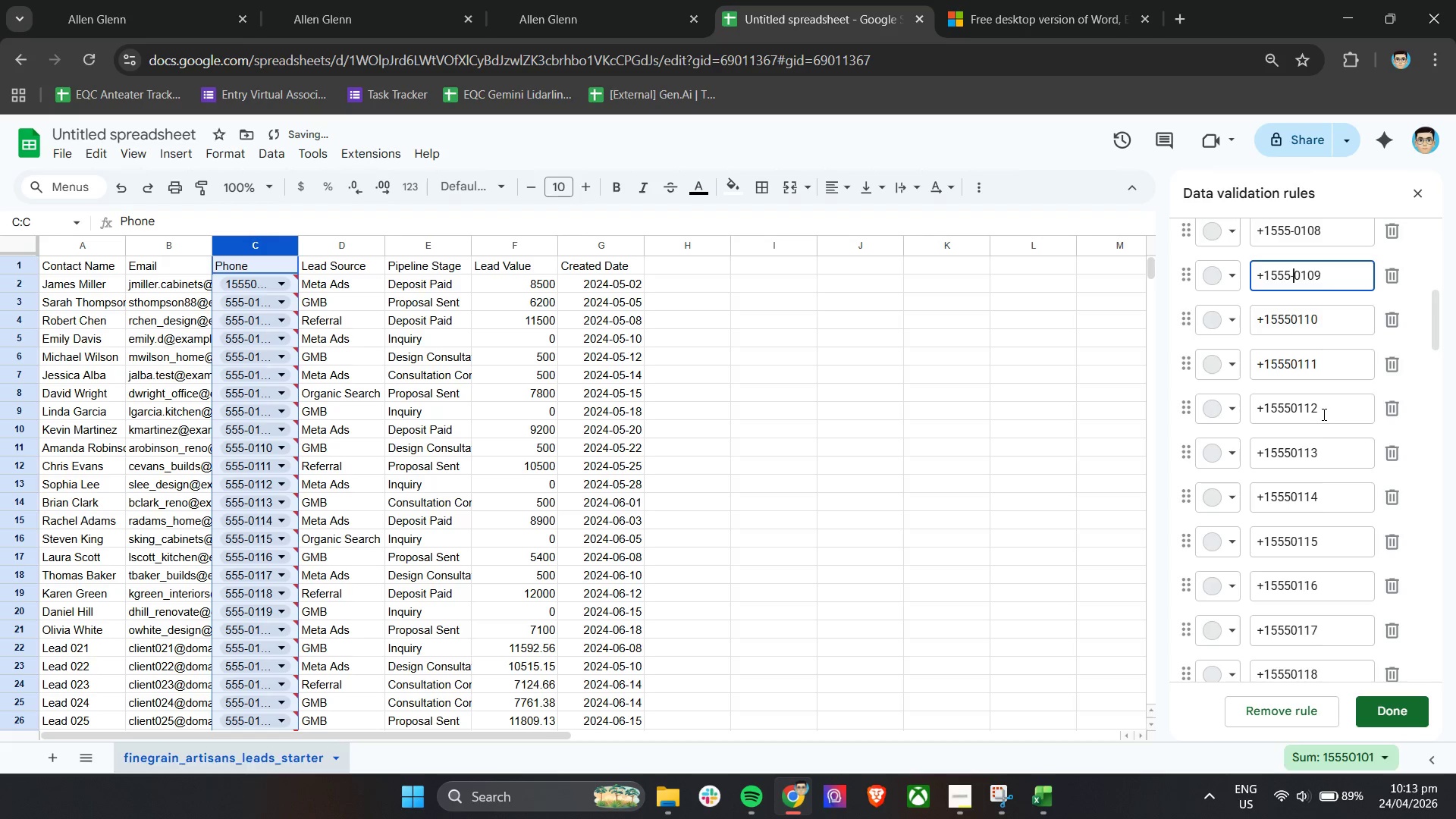 
key(Backspace)
 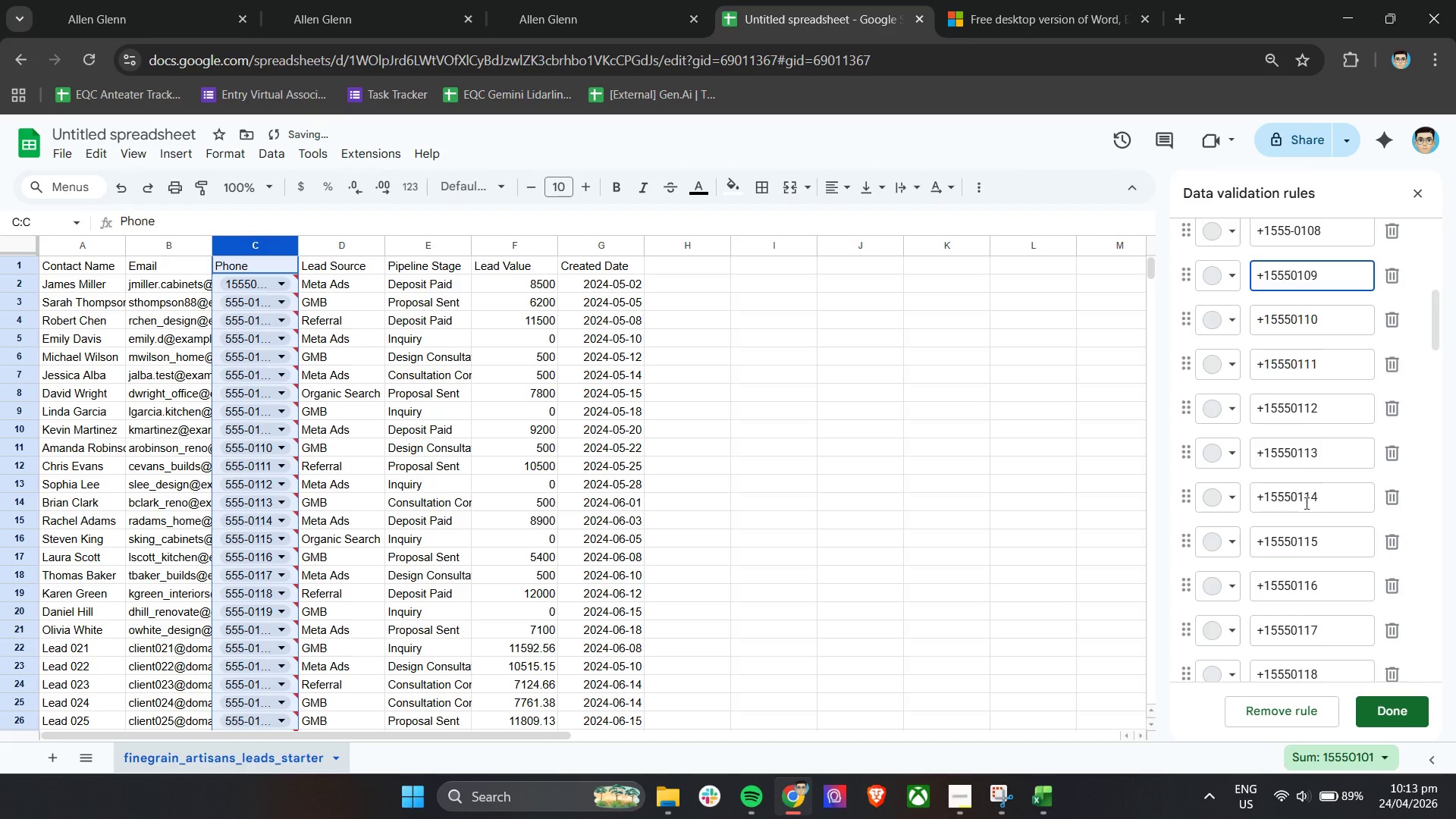 
scroll: coordinate [1306, 507], scroll_direction: up, amount: 5.0
 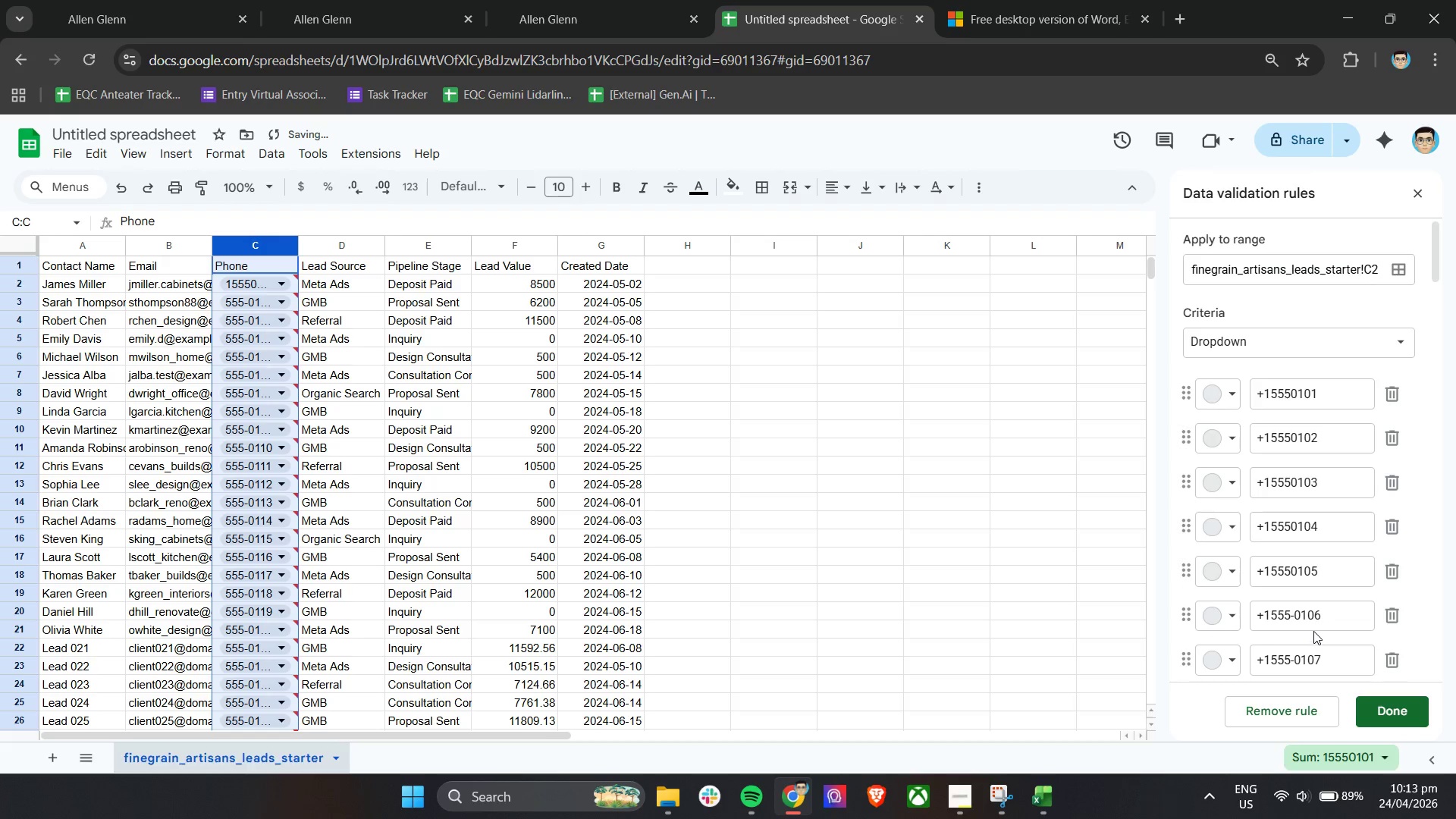 
scroll: coordinate [1313, 616], scroll_direction: down, amount: 1.0
 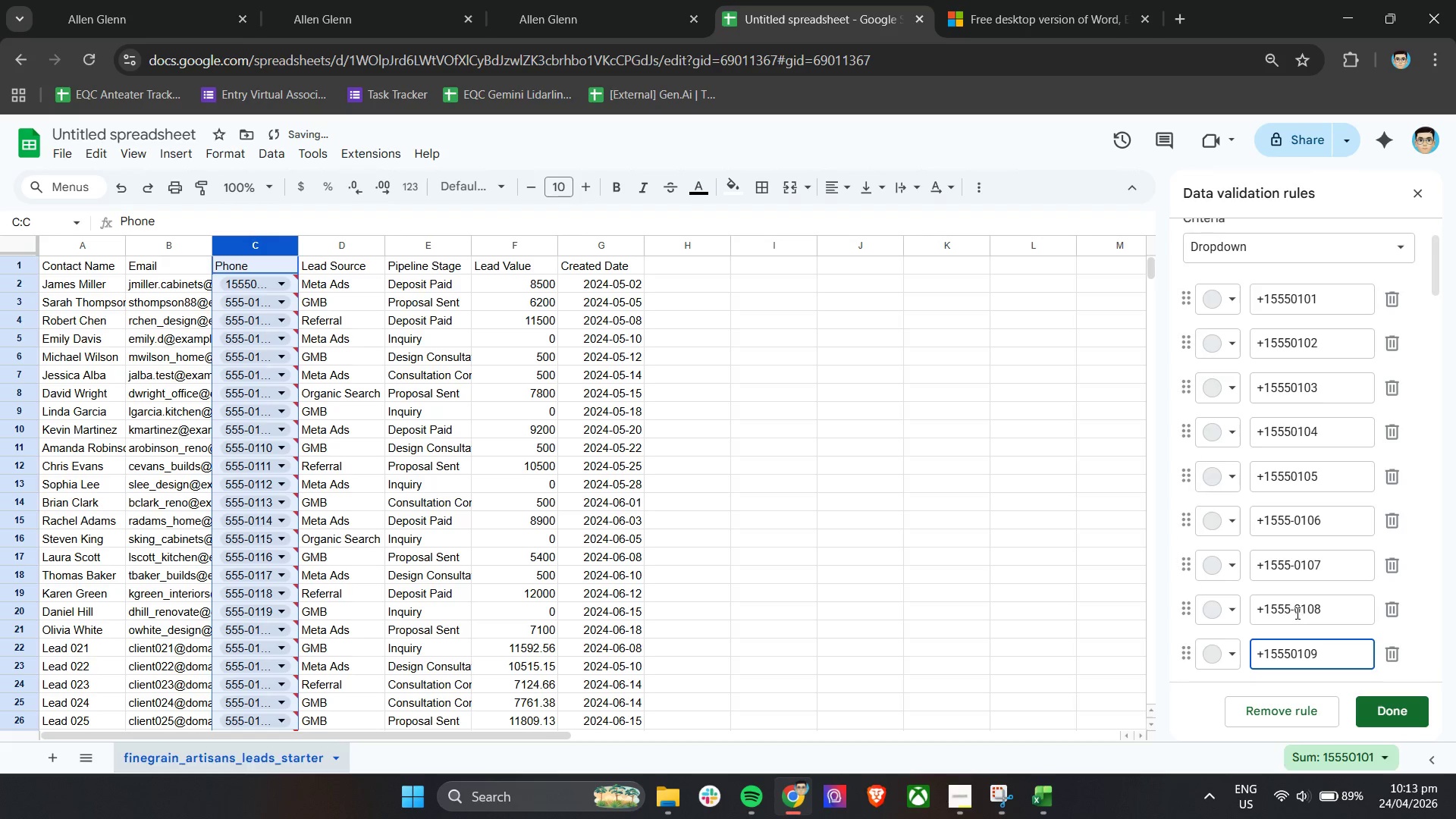 
left_click([1294, 611])
 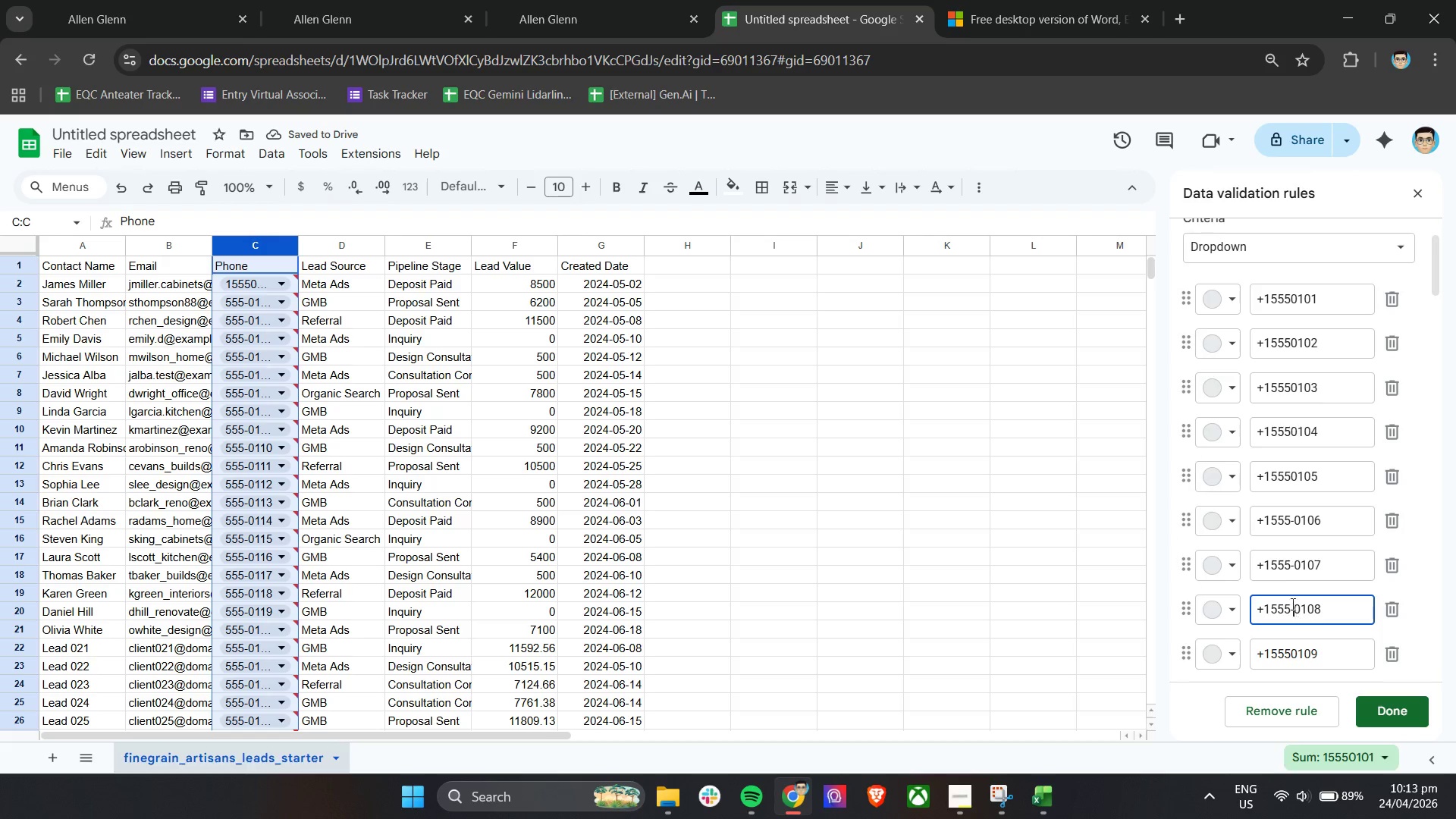 
key(Backspace)
 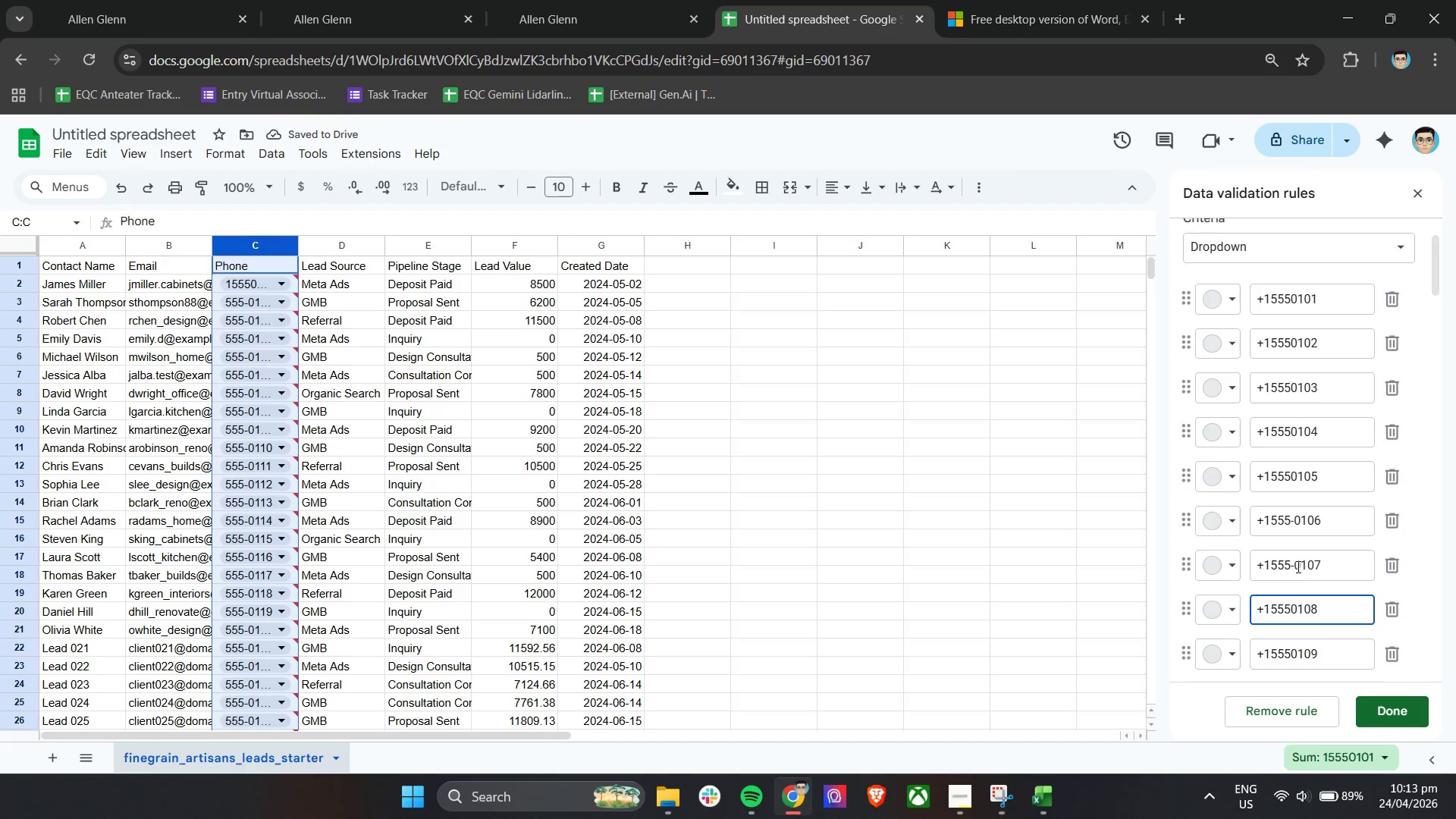 
left_click([1297, 566])
 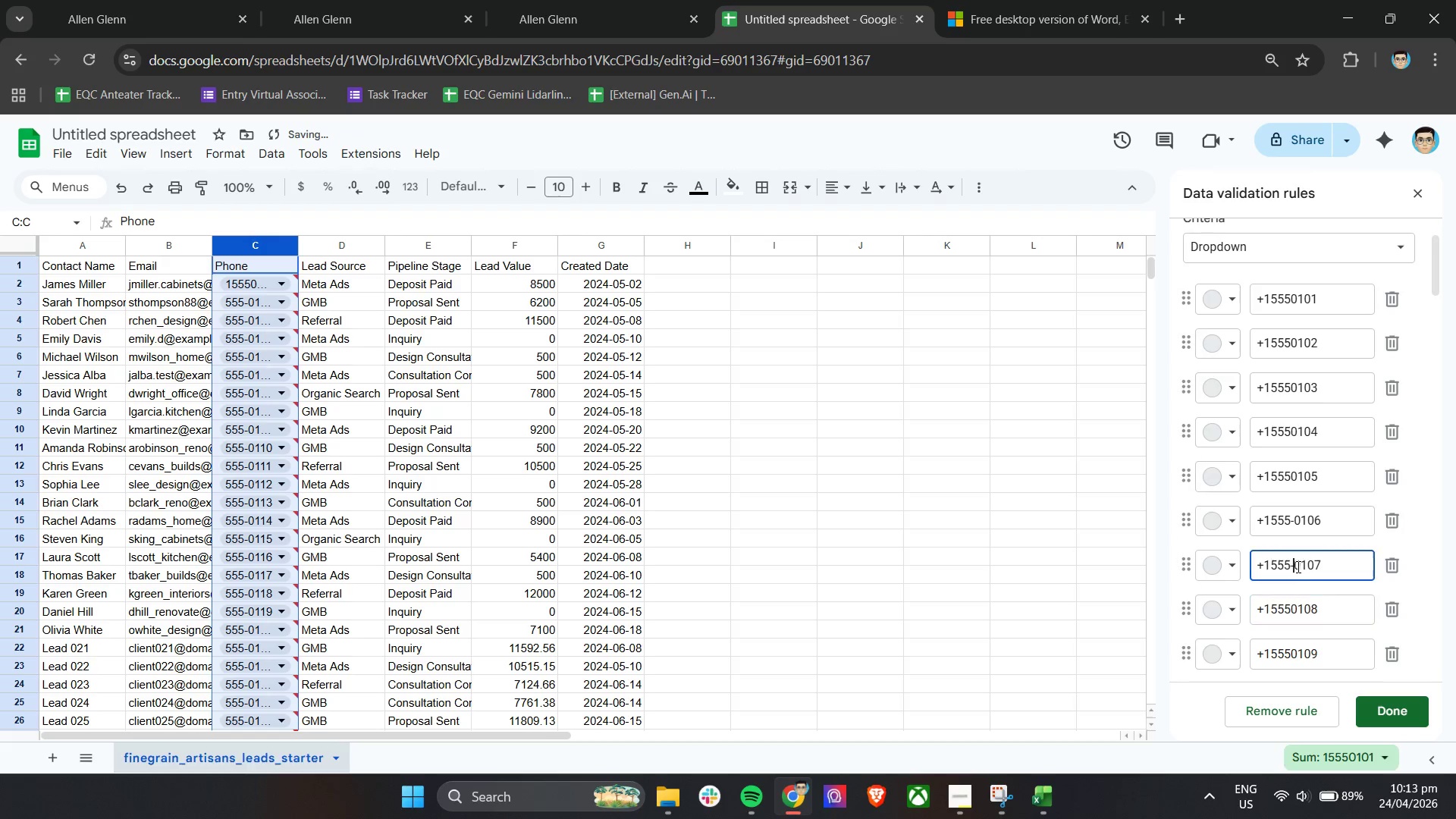 
key(Backspace)
 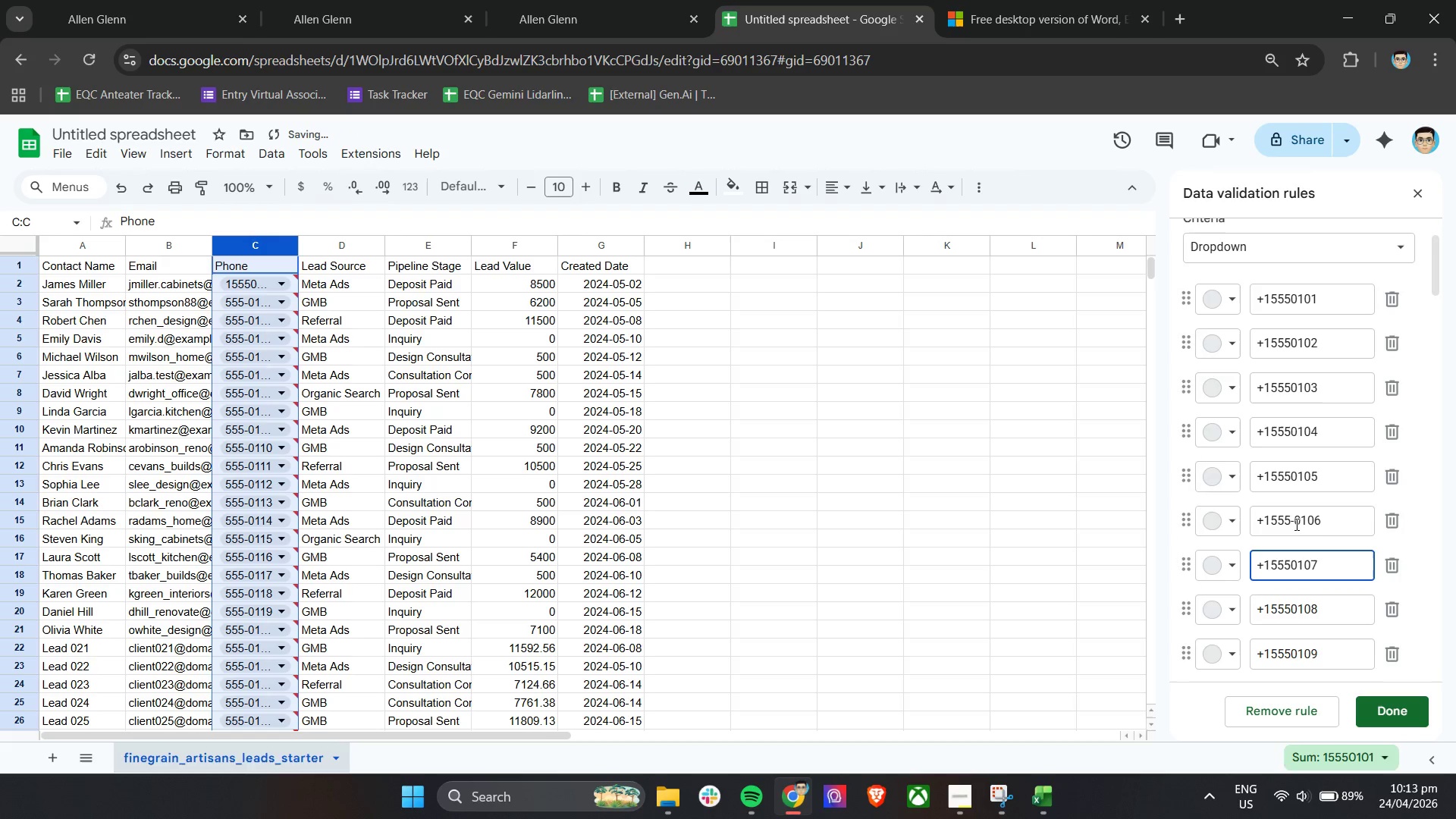 
left_click([1294, 522])
 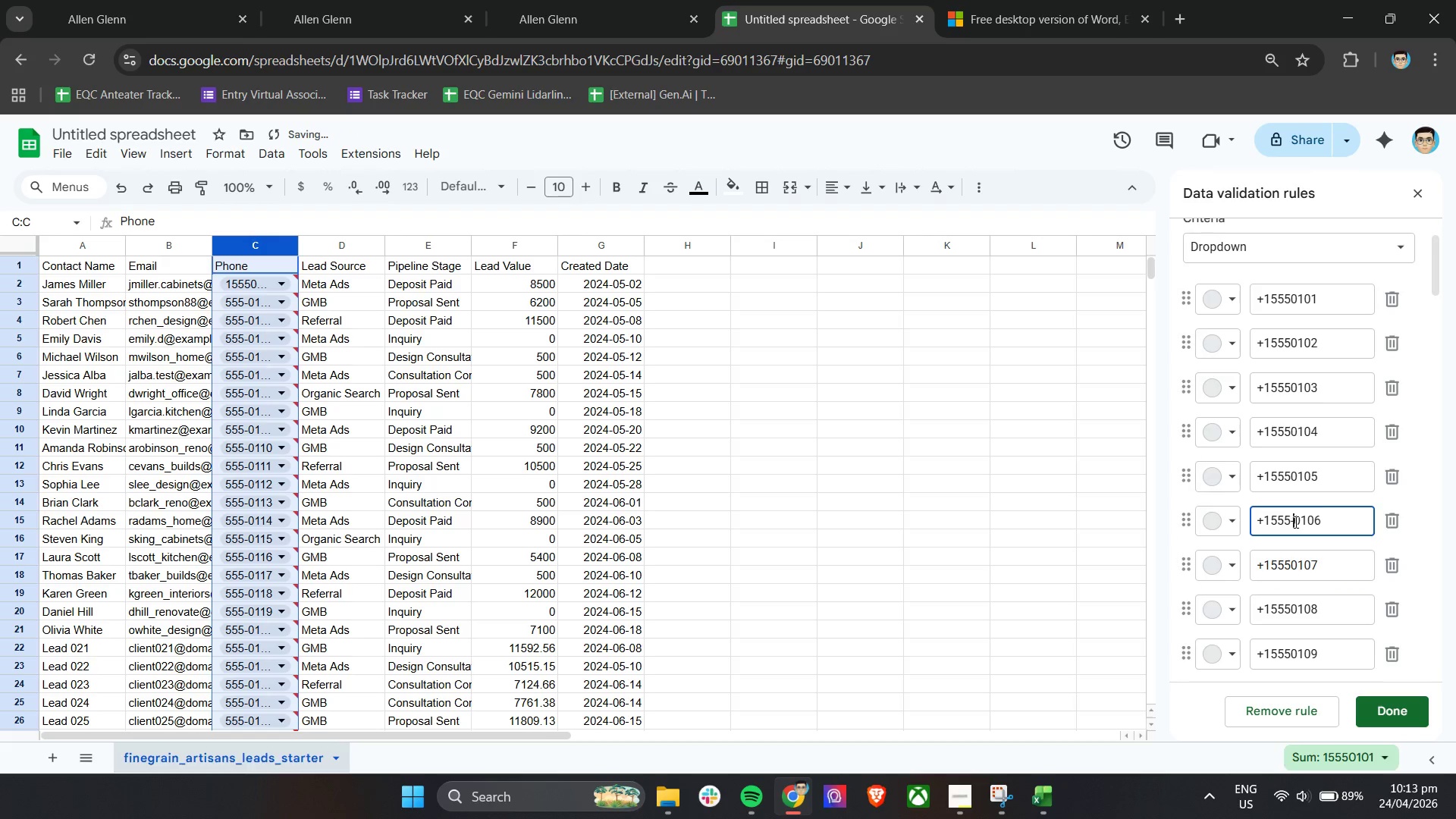 
key(Backspace)
 